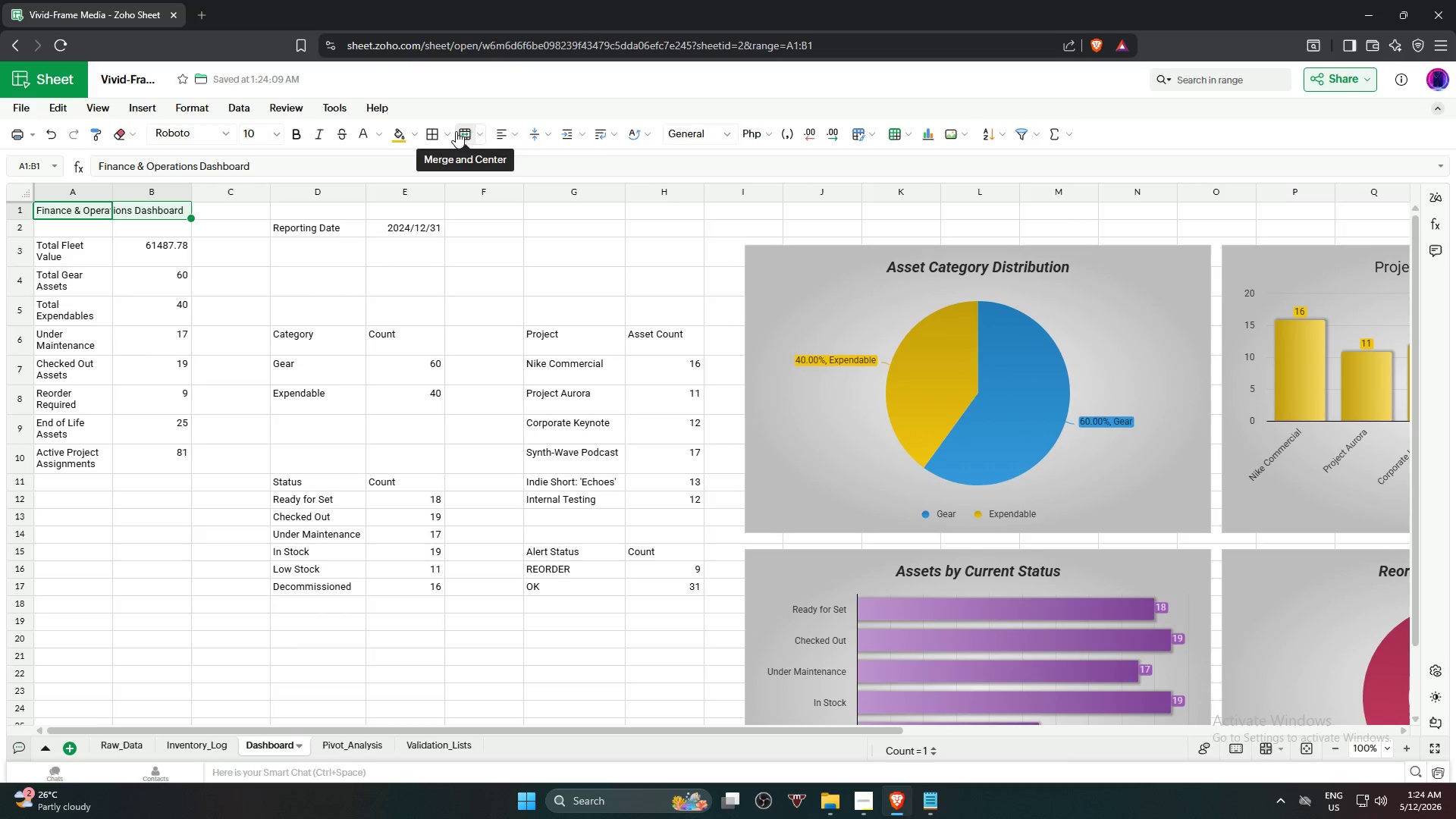 
left_click([457, 131])
 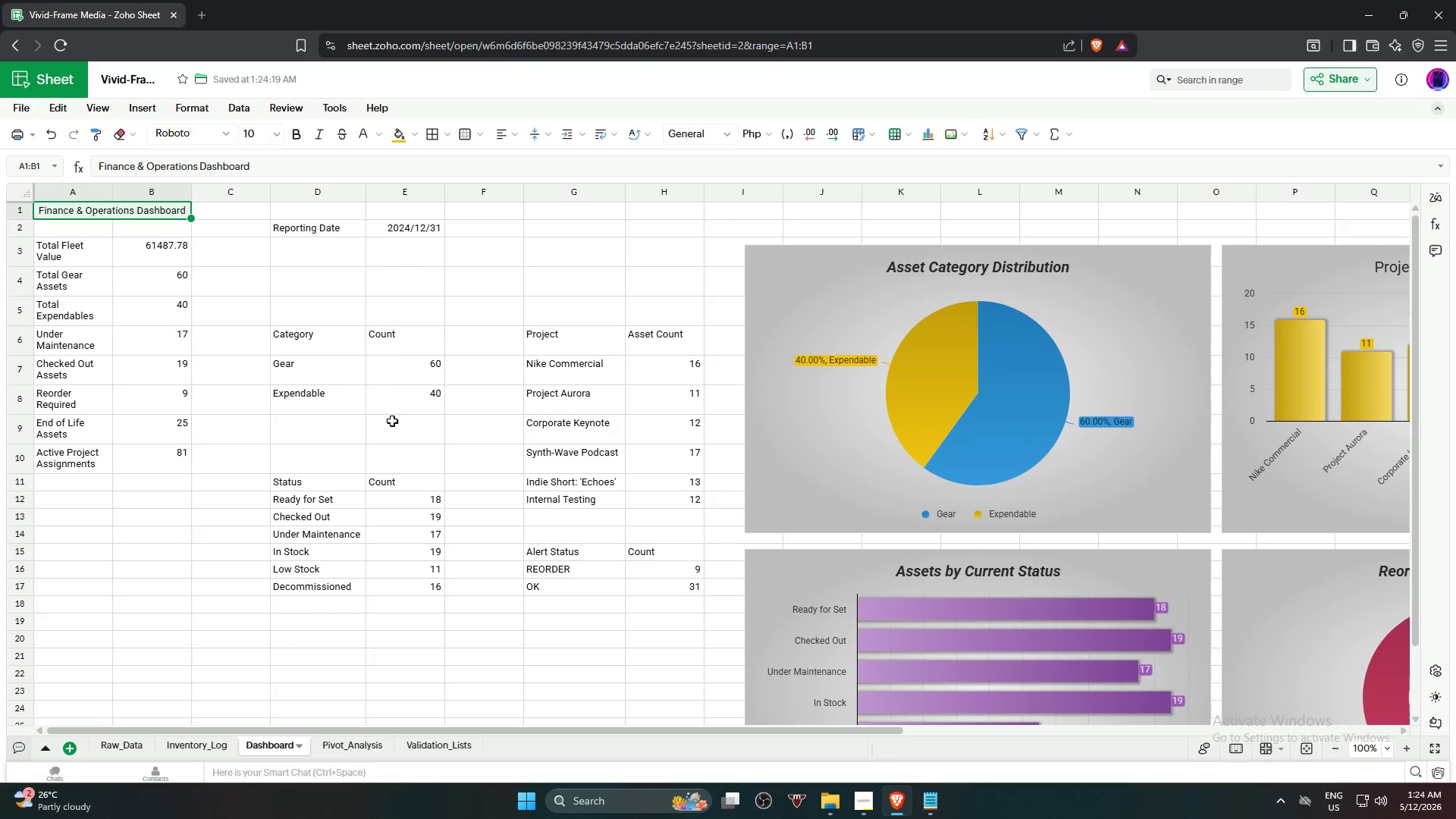 
hold_key(key=ShiftLeft, duration=0.8)
 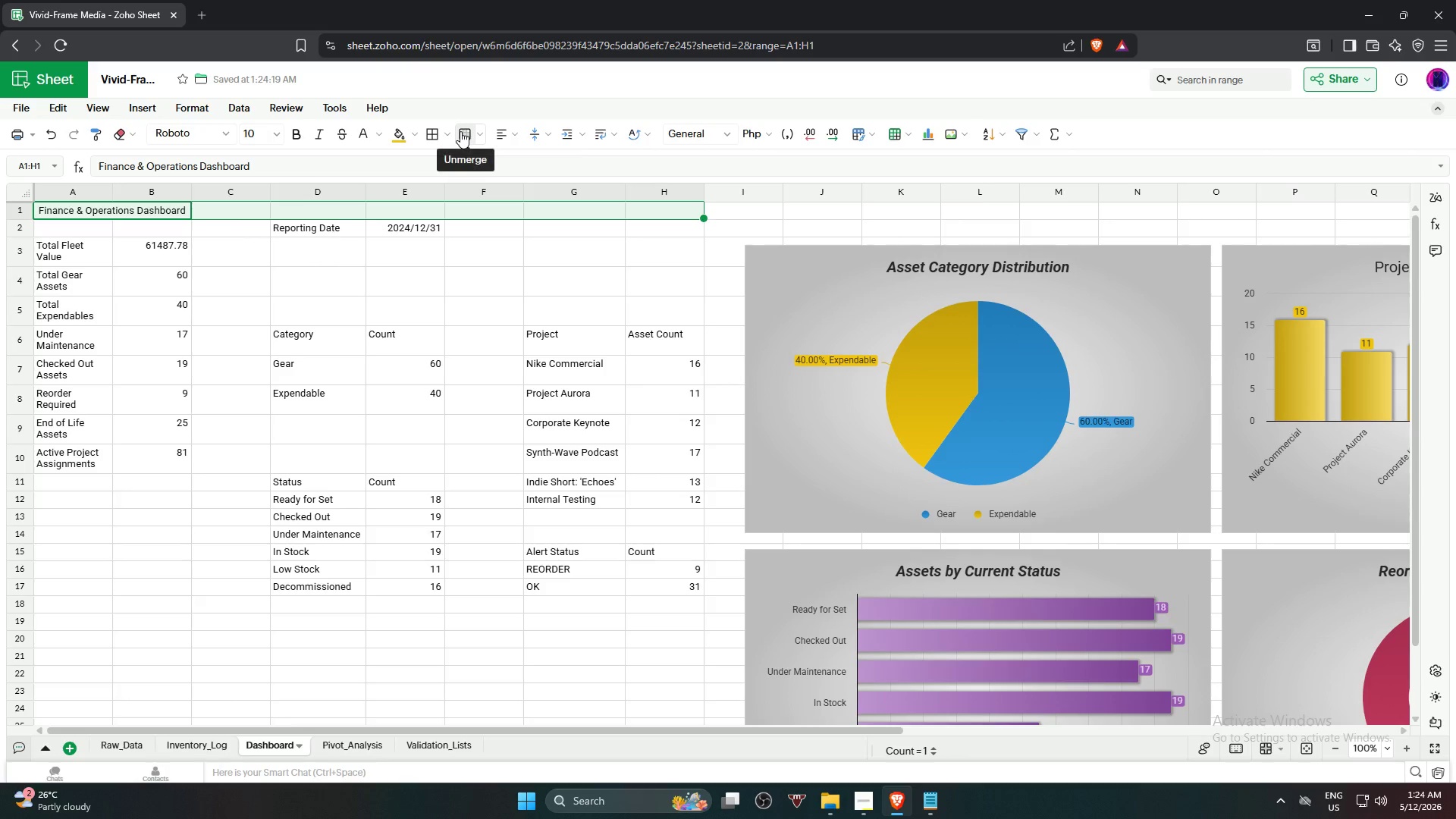 
left_click([460, 131])
 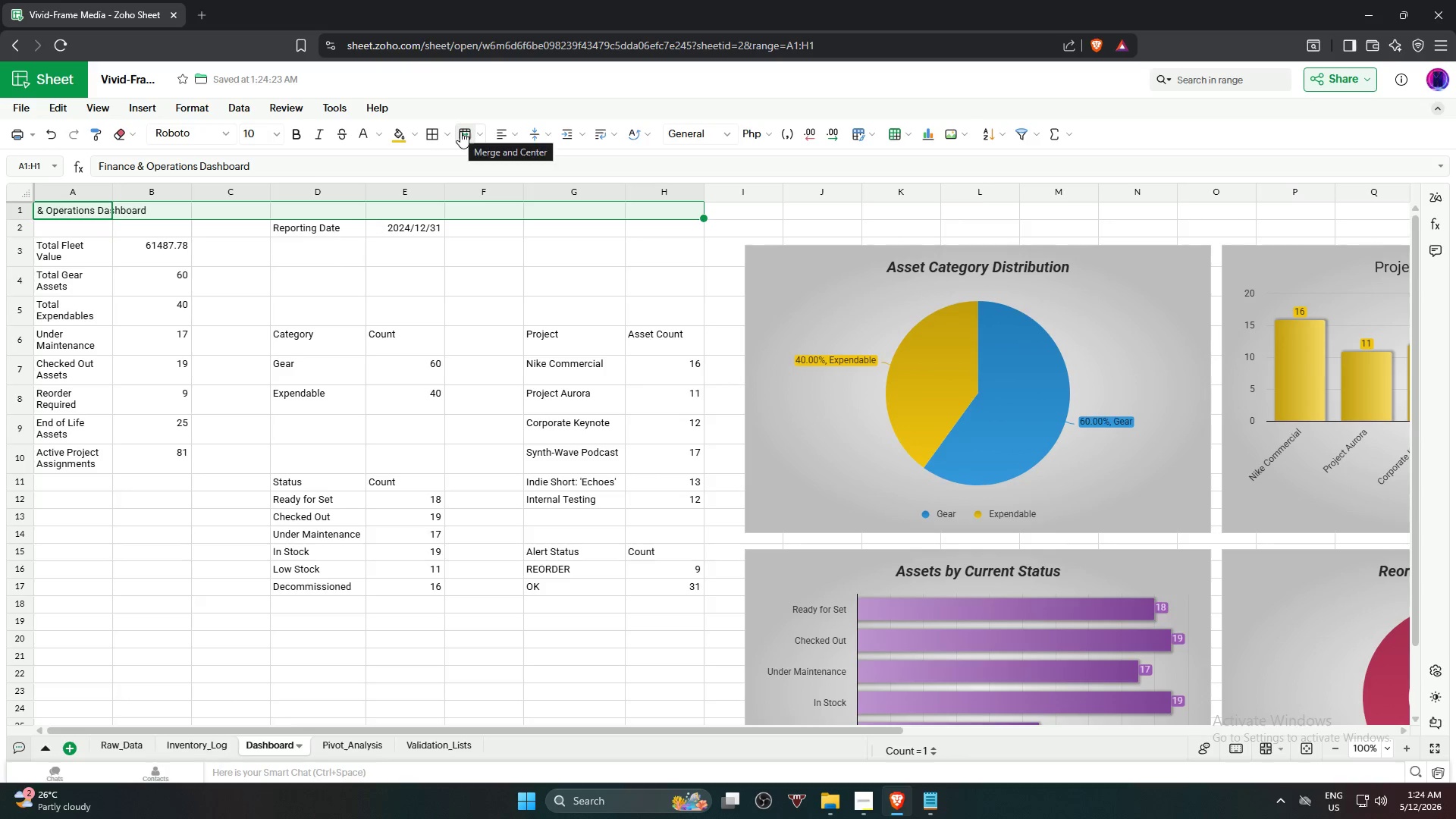 
left_click([460, 131])
 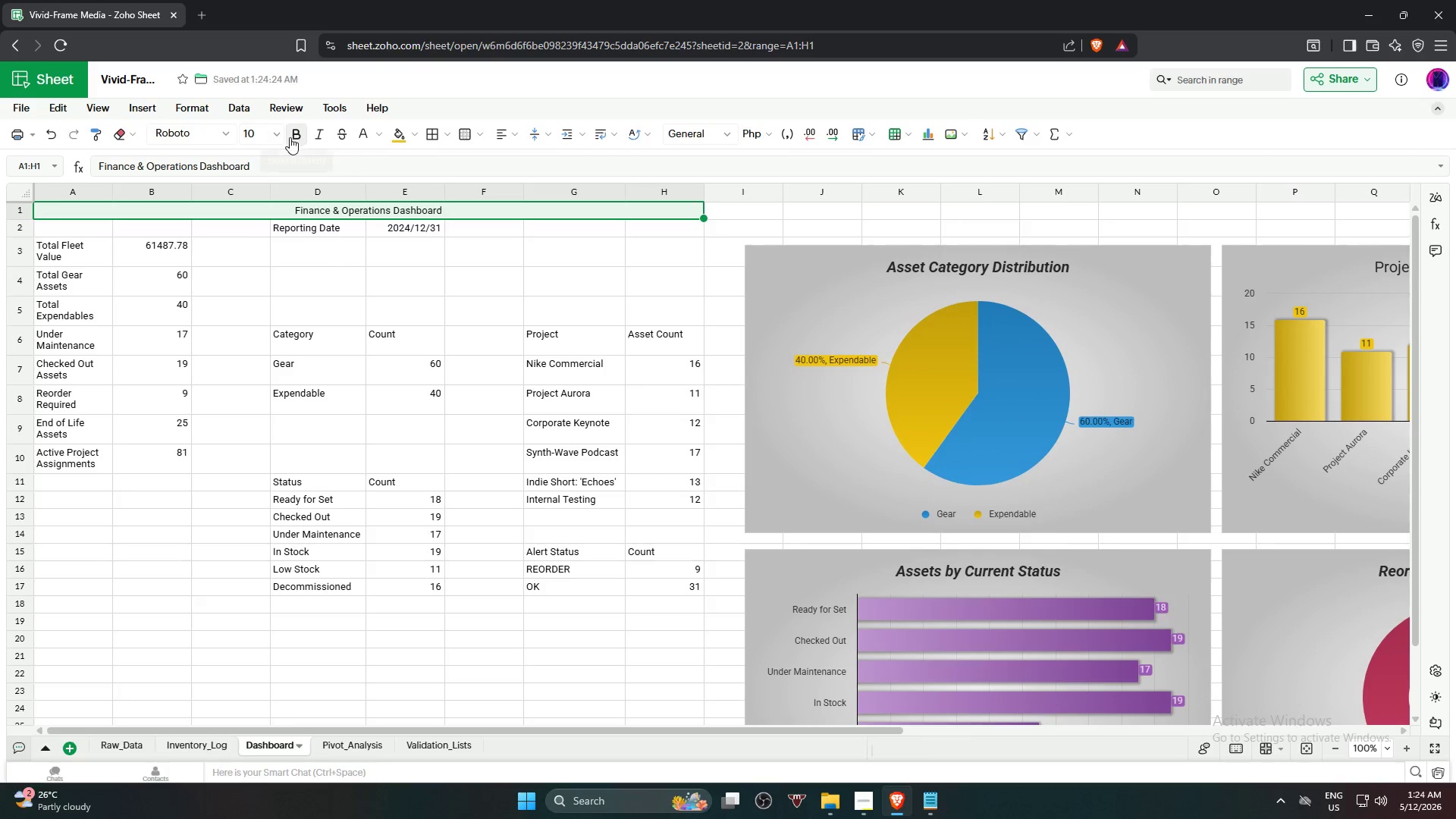 
left_click([280, 135])
 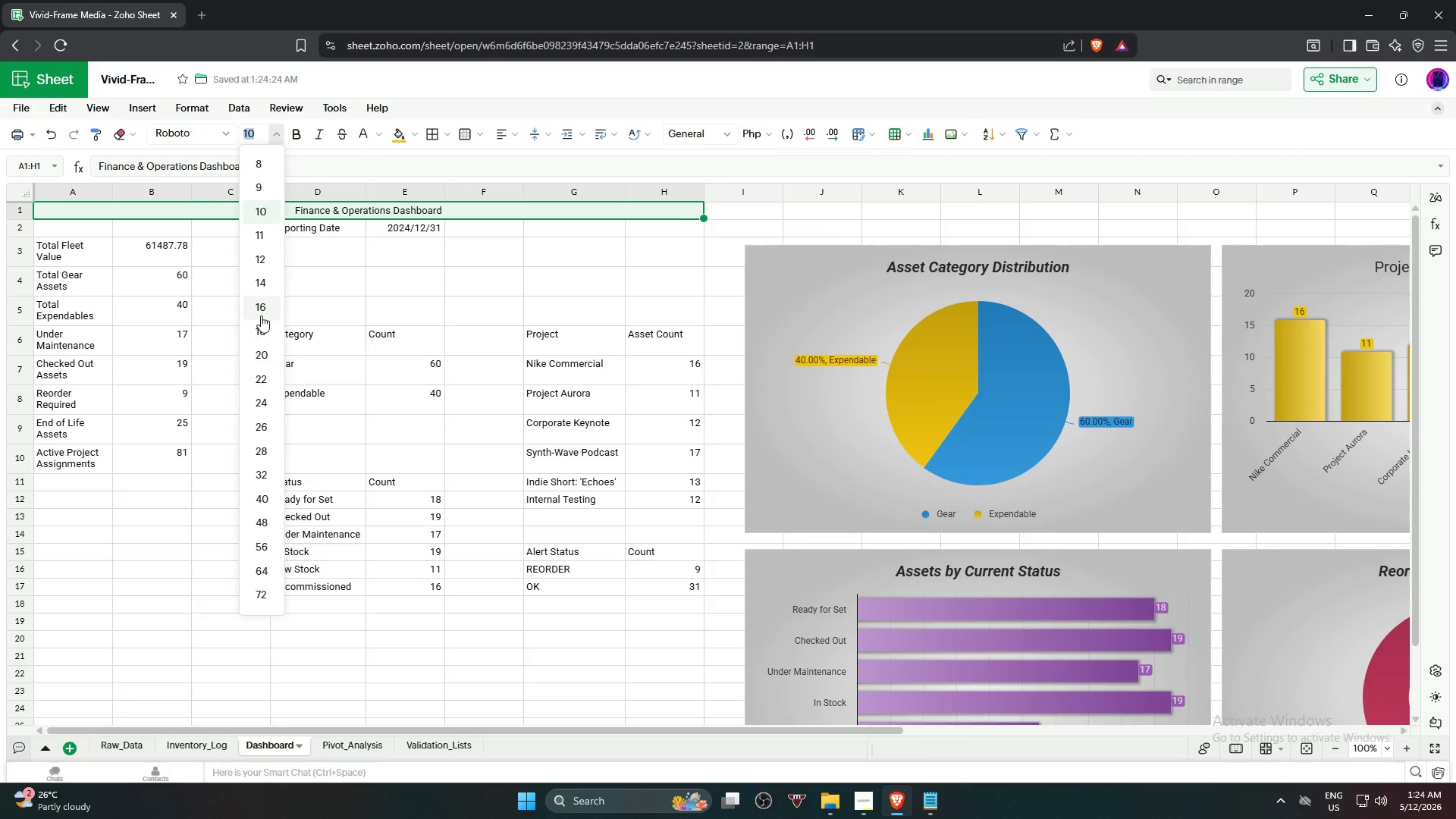 
left_click([262, 316])
 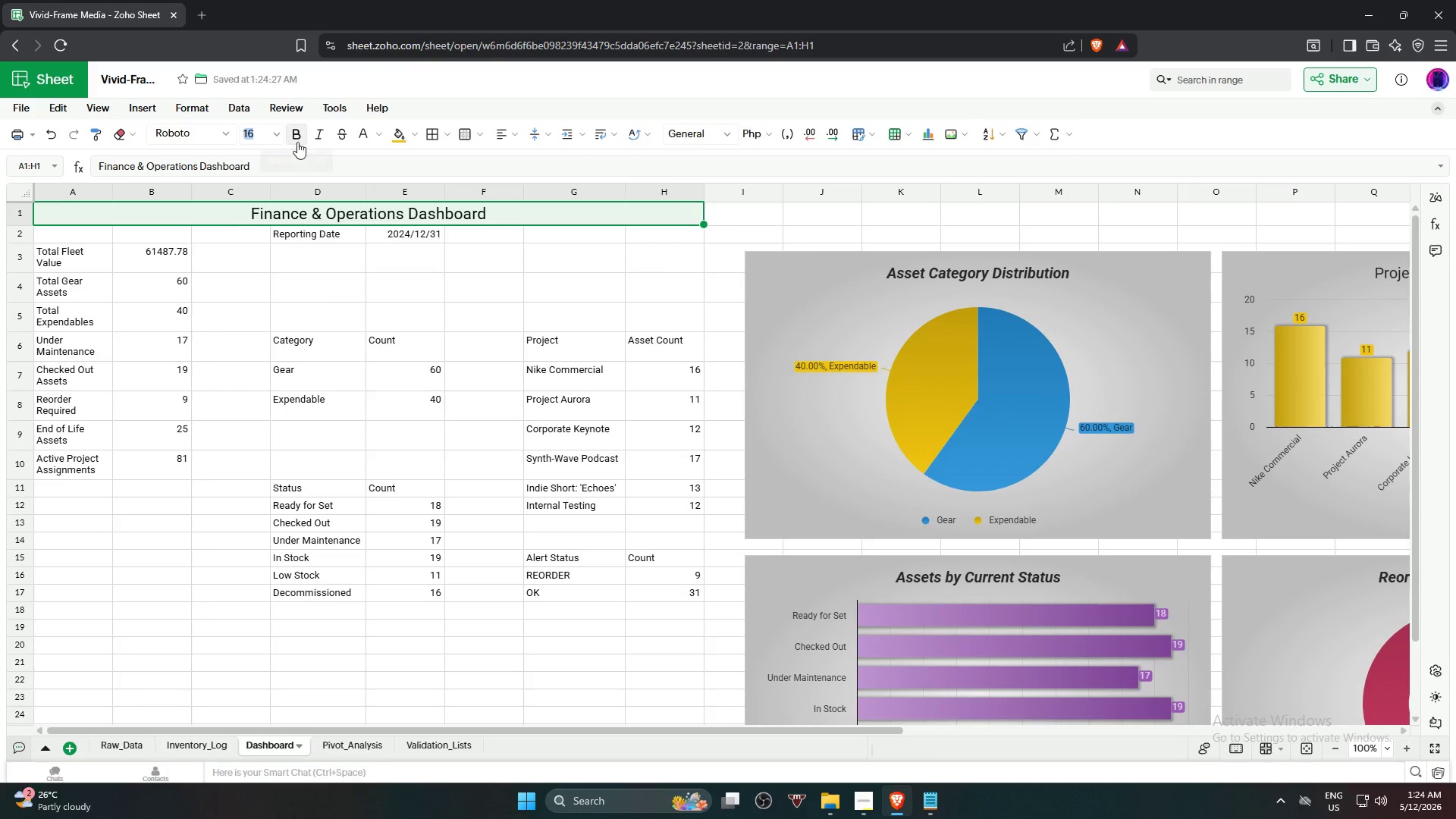 
left_click([276, 130])
 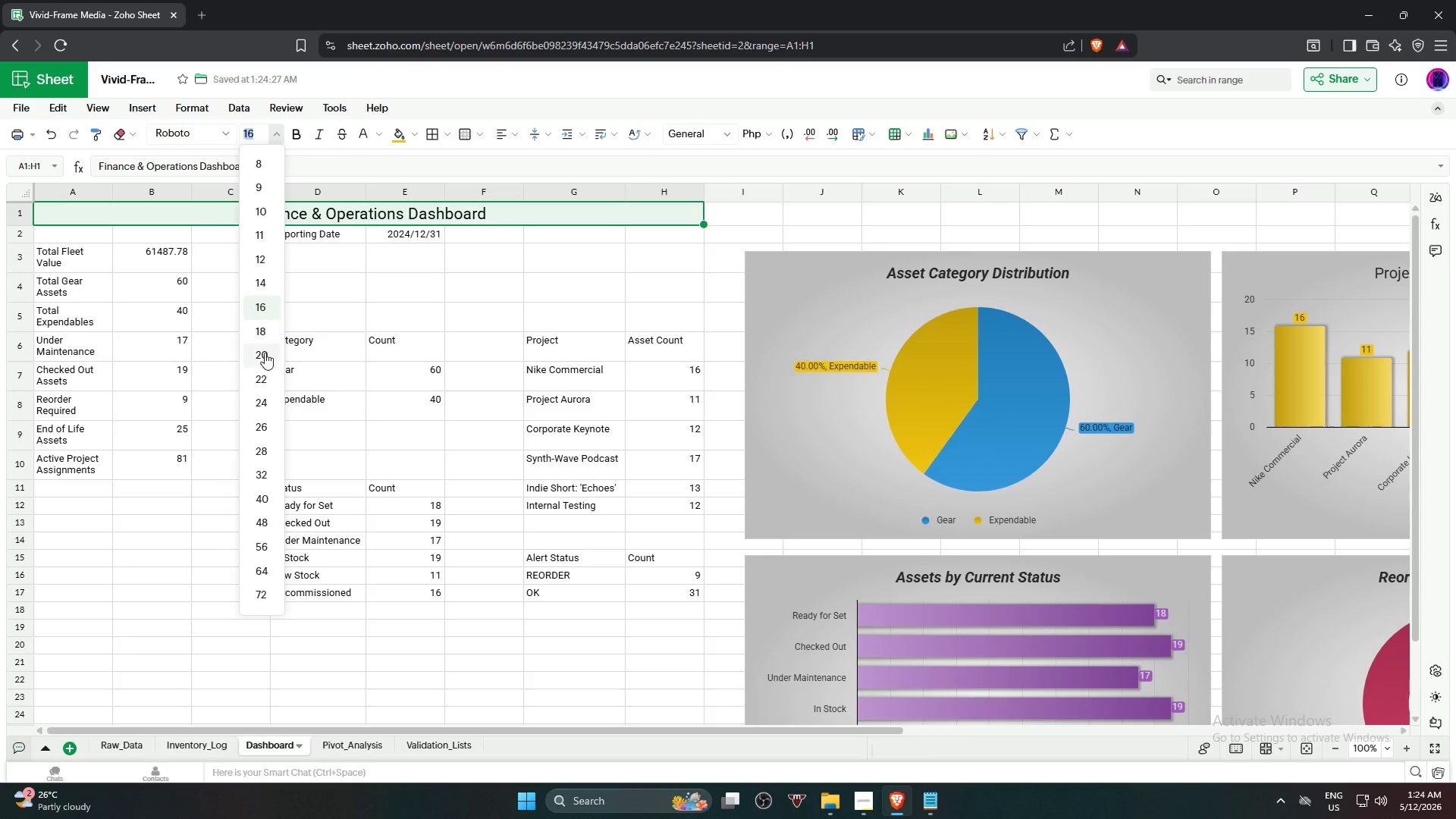 
left_click([264, 355])
 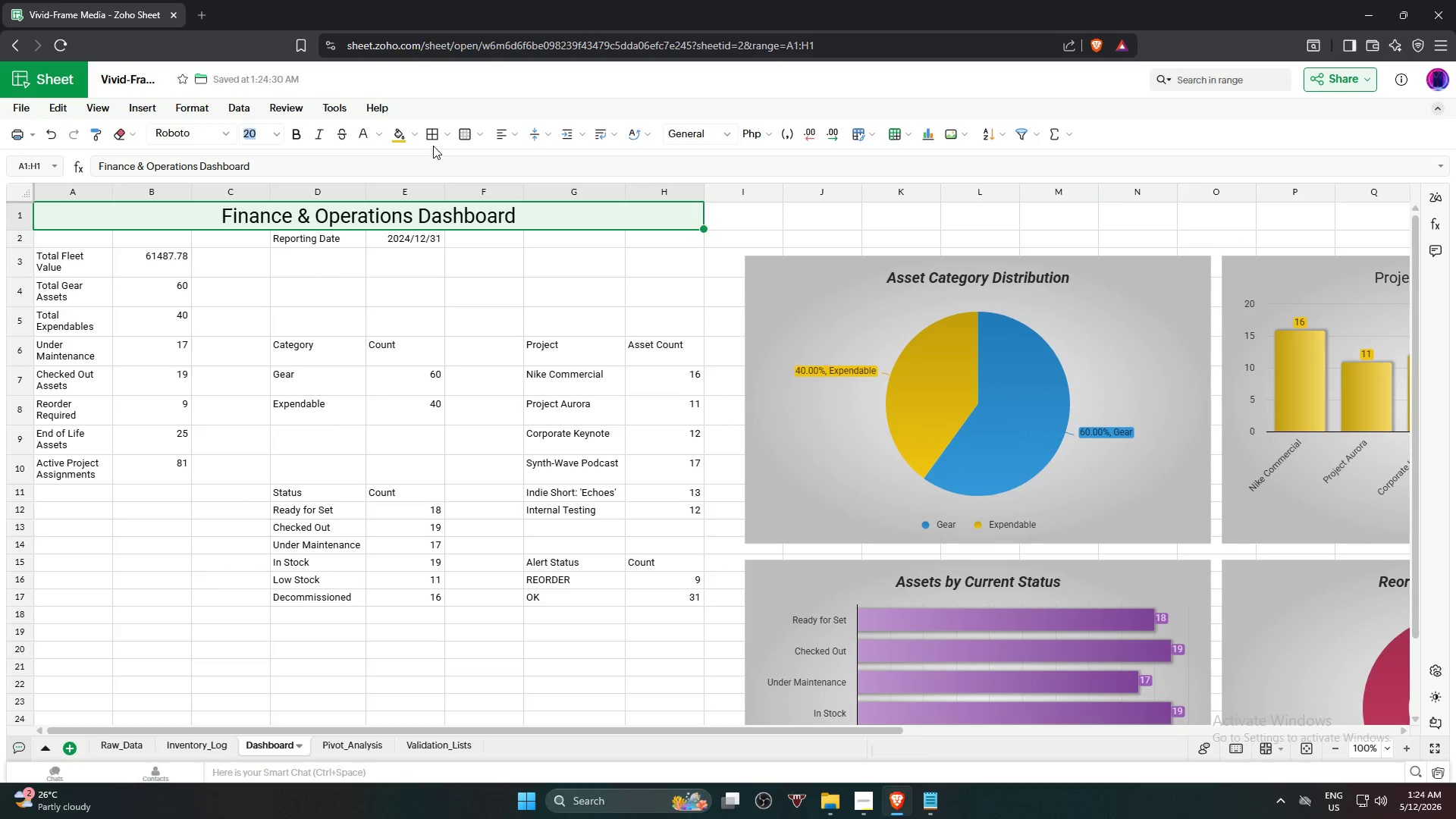 
left_click([431, 140])
 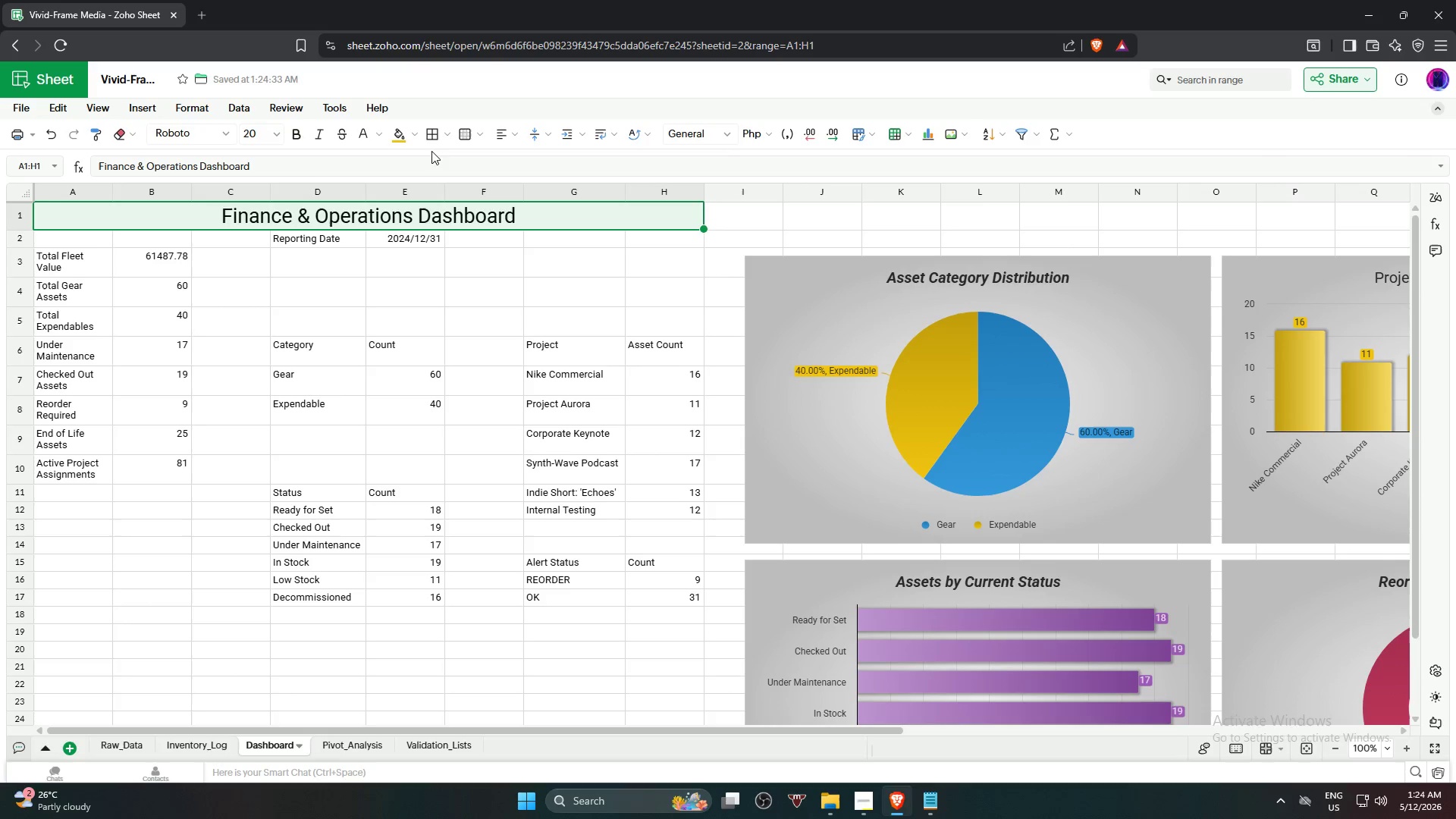 
mouse_move([417, 132])
 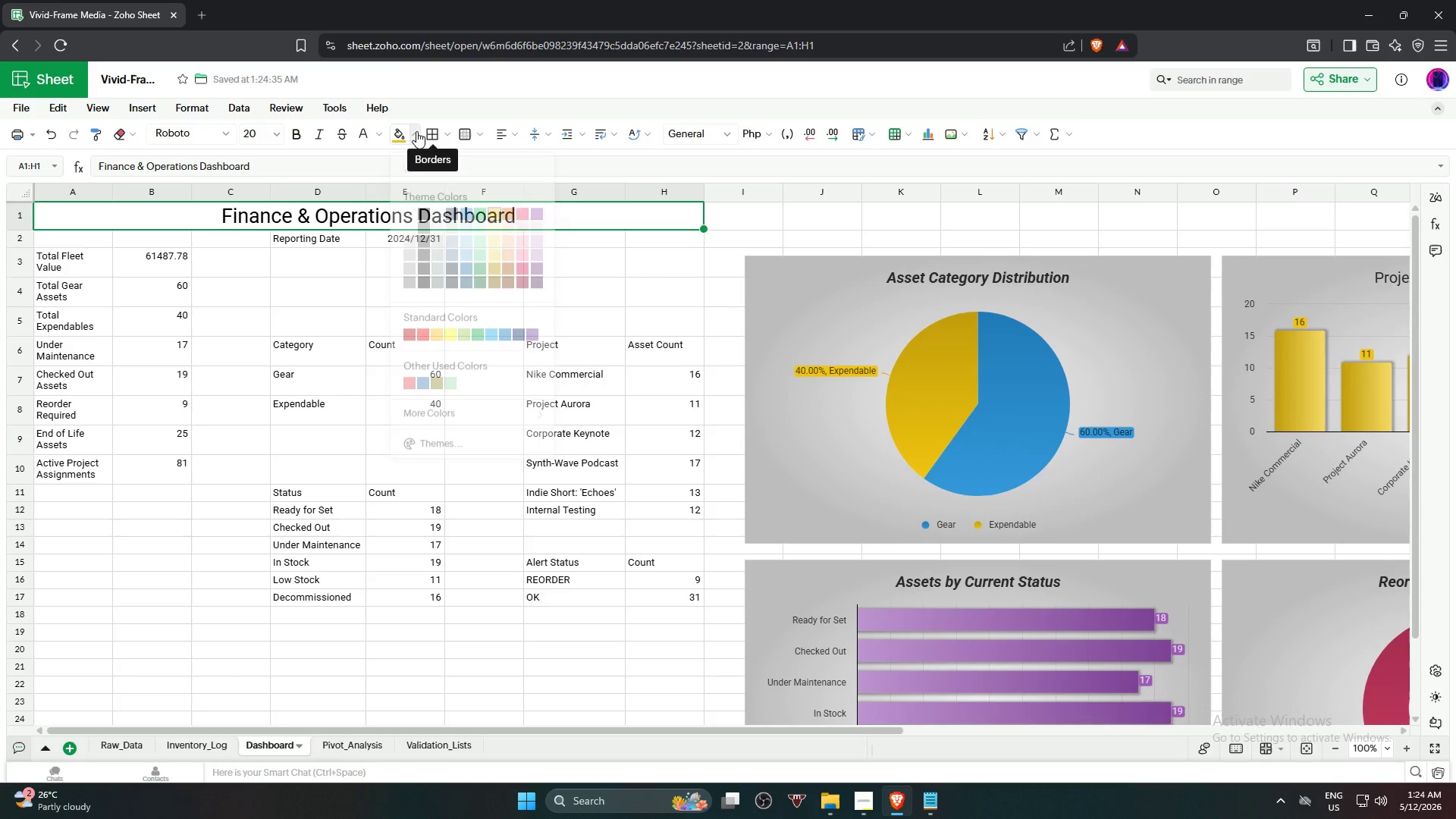 
left_click([416, 131])
 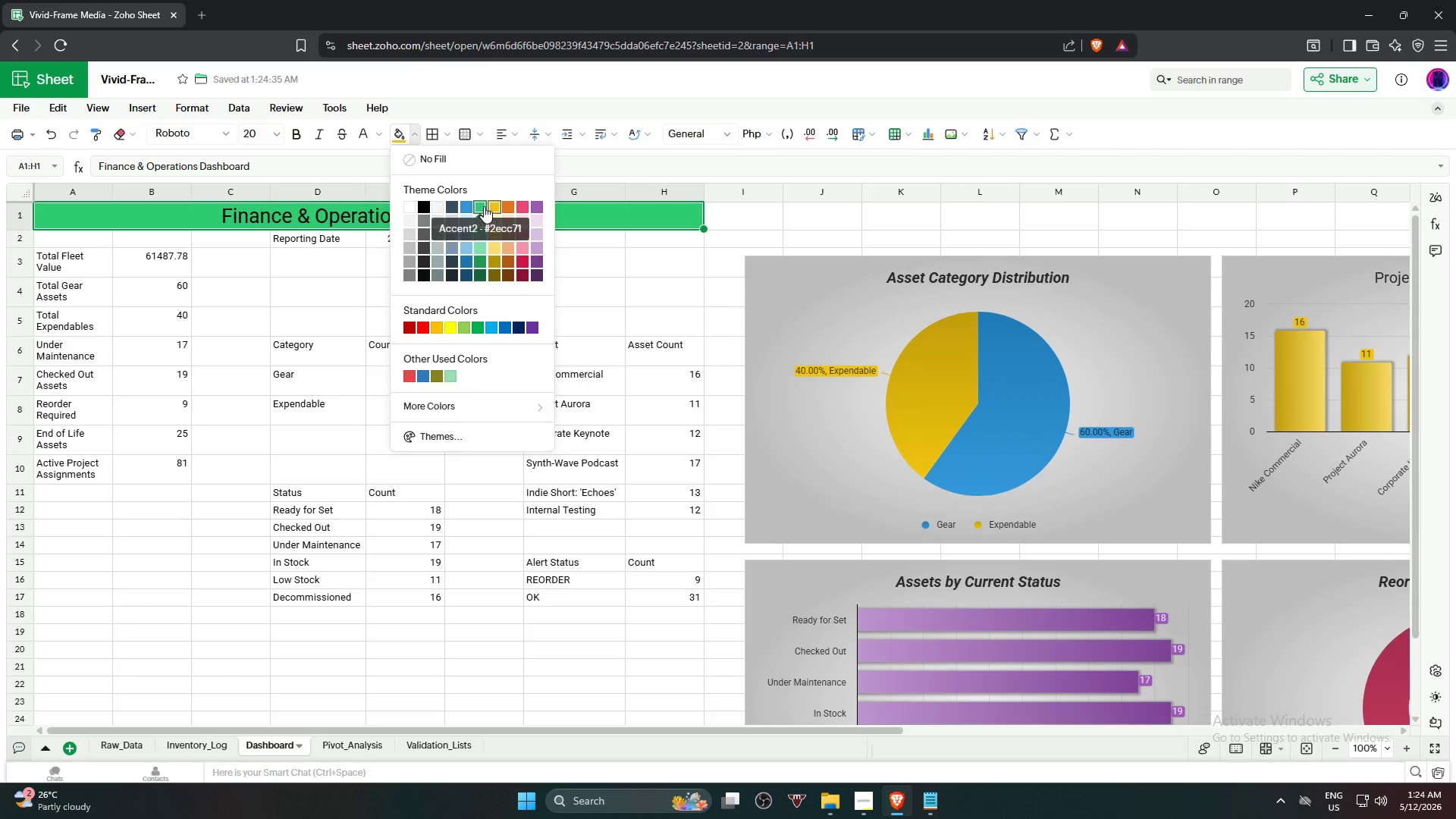 
left_click([494, 206])
 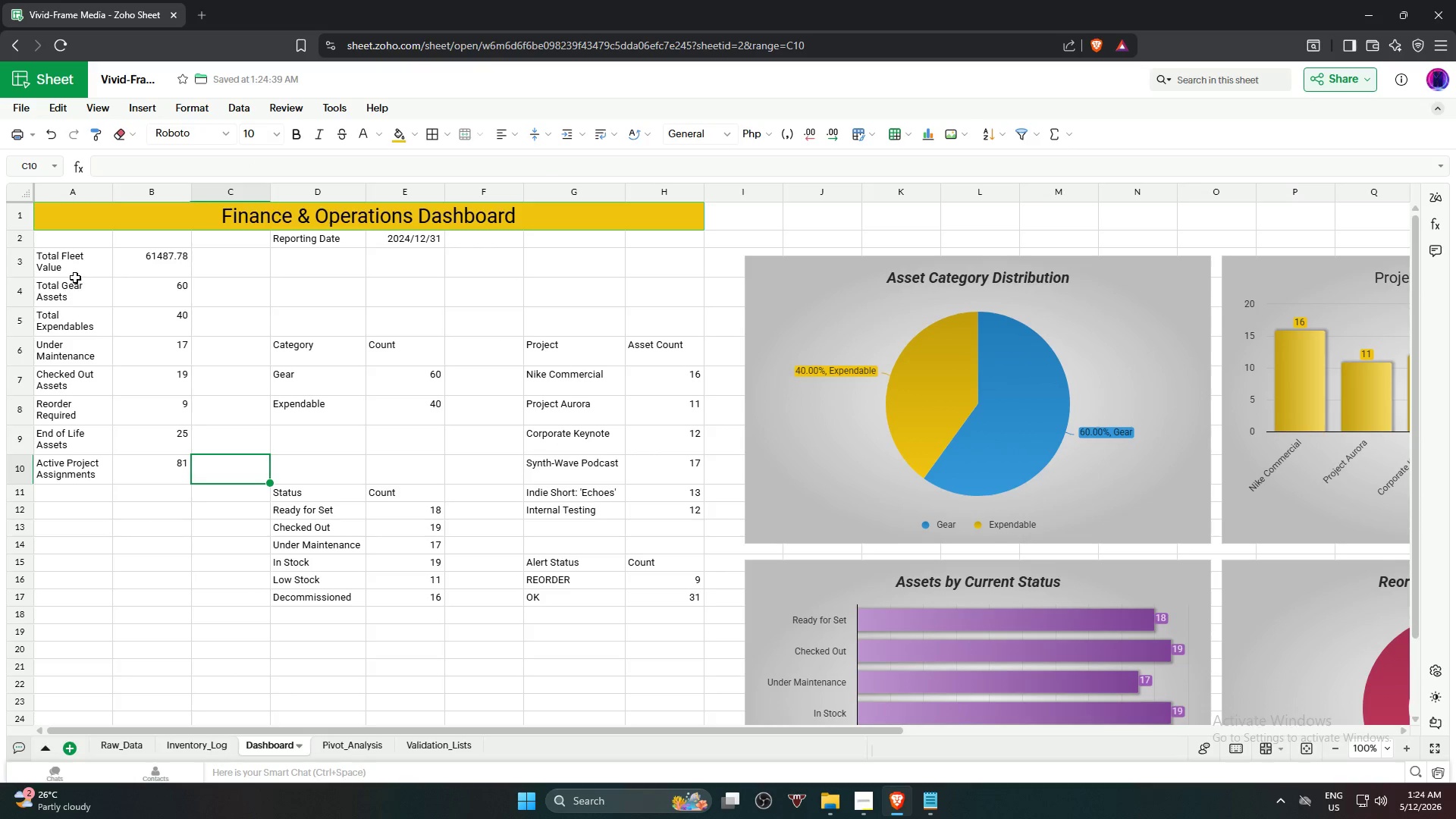 
hold_key(key=ShiftLeft, duration=0.66)
left_click([71, 472])
 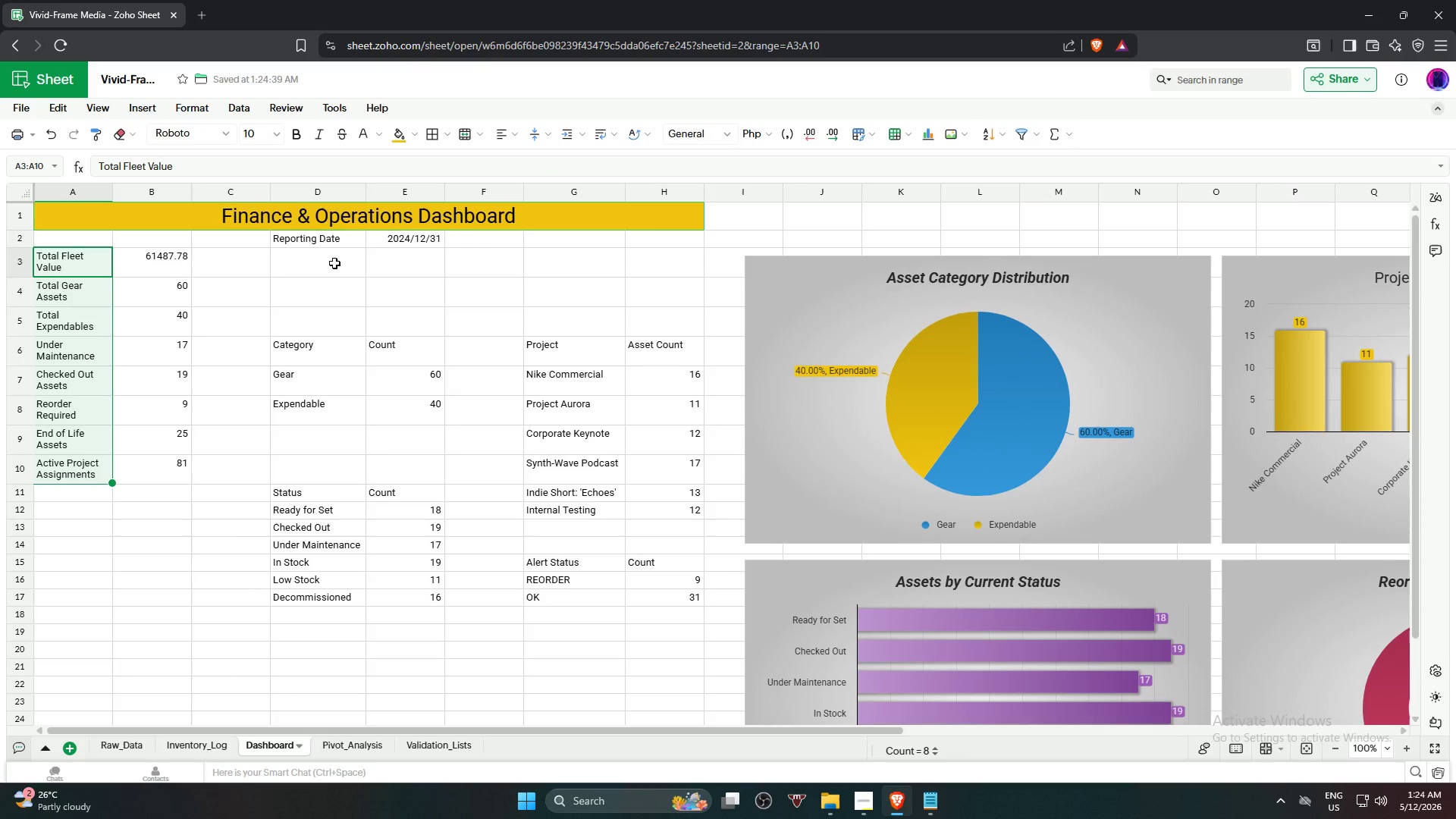 
hold_key(key=ControlLeft, duration=10.77)
left_click([333, 242])
 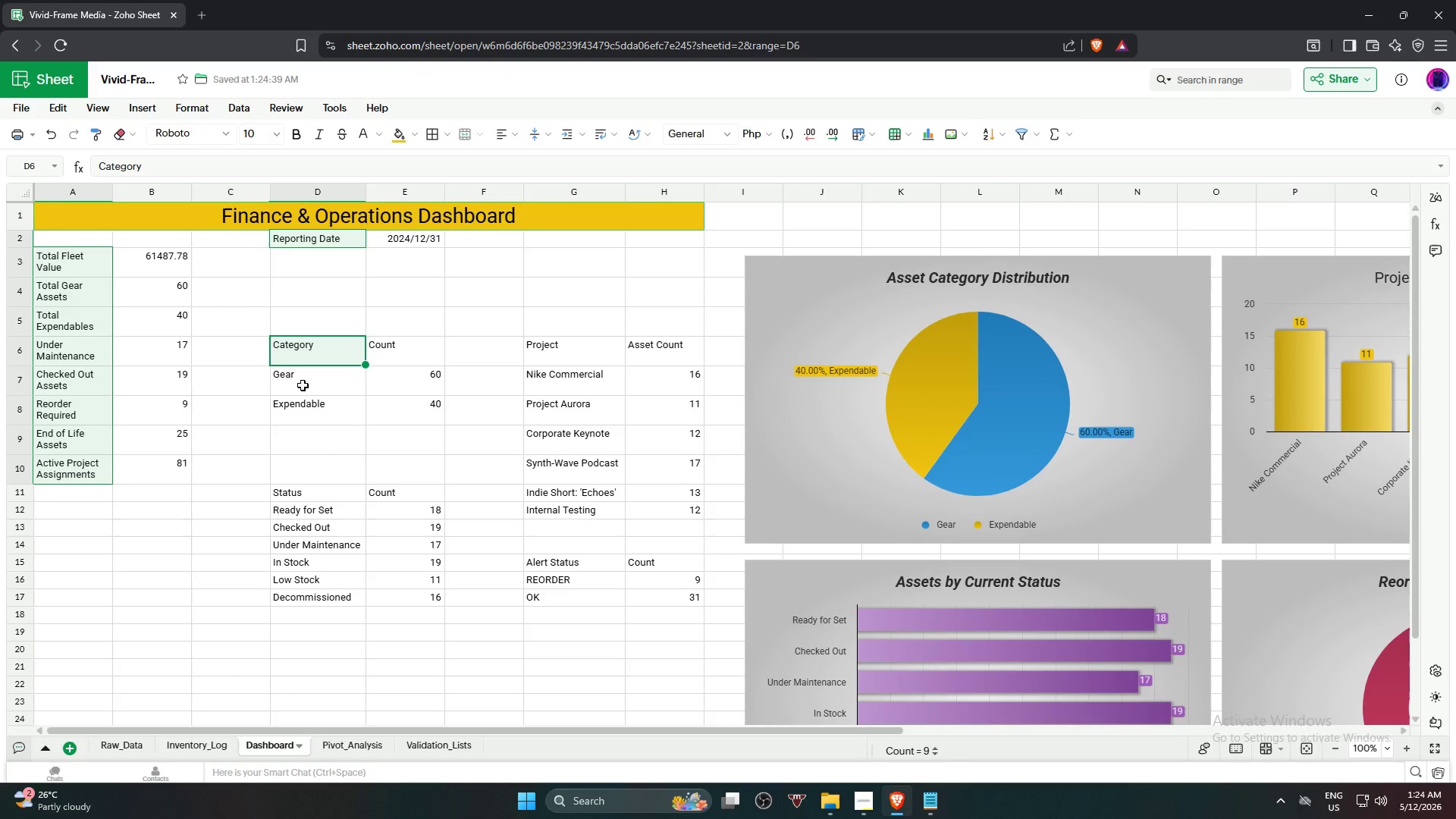 
double_click([305, 388])
 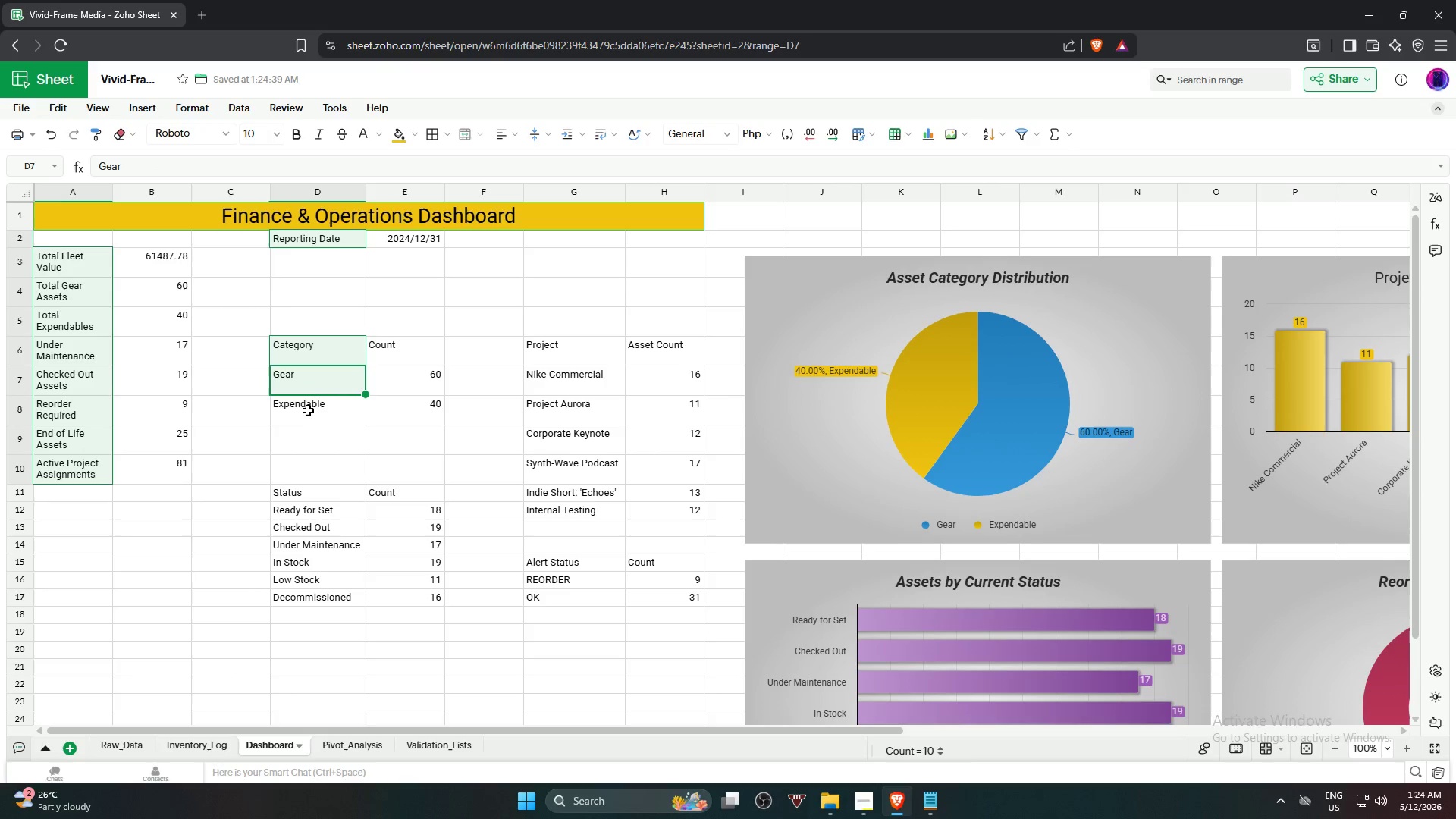 
triple_click([309, 412])
 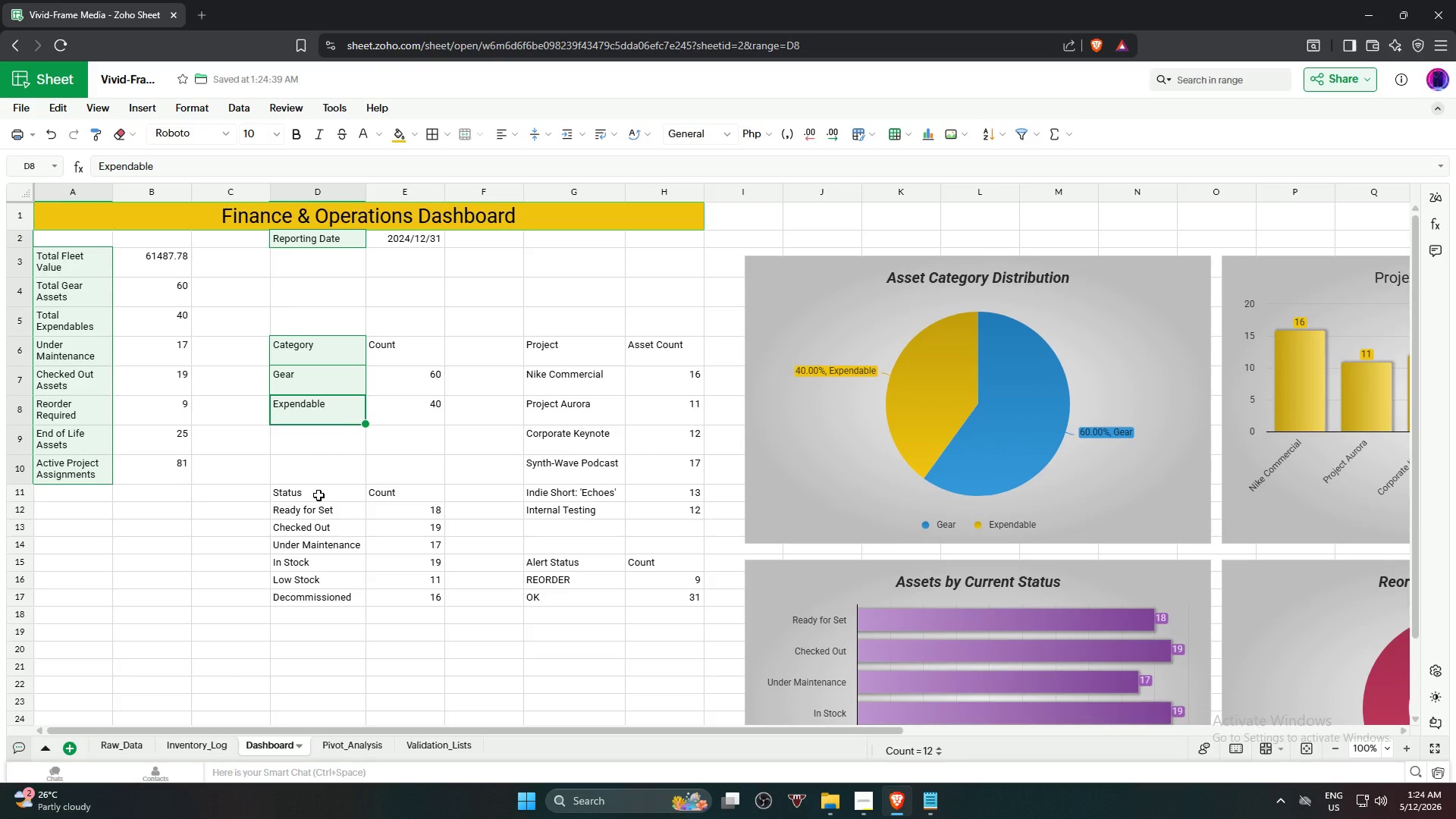 
left_click_drag(start_coordinate=[318, 495], to_coordinate=[319, 600])
 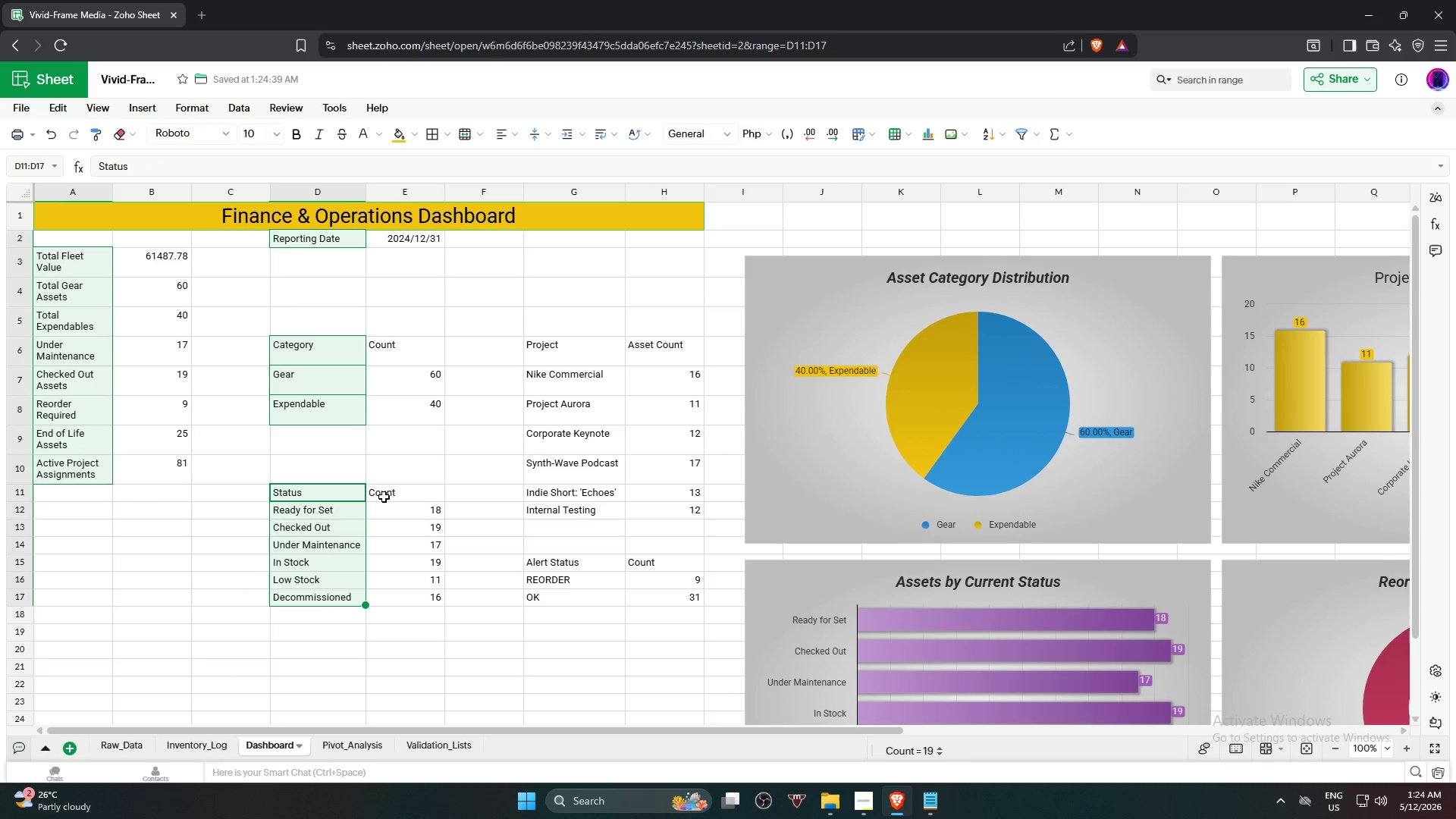 
left_click([384, 495])
 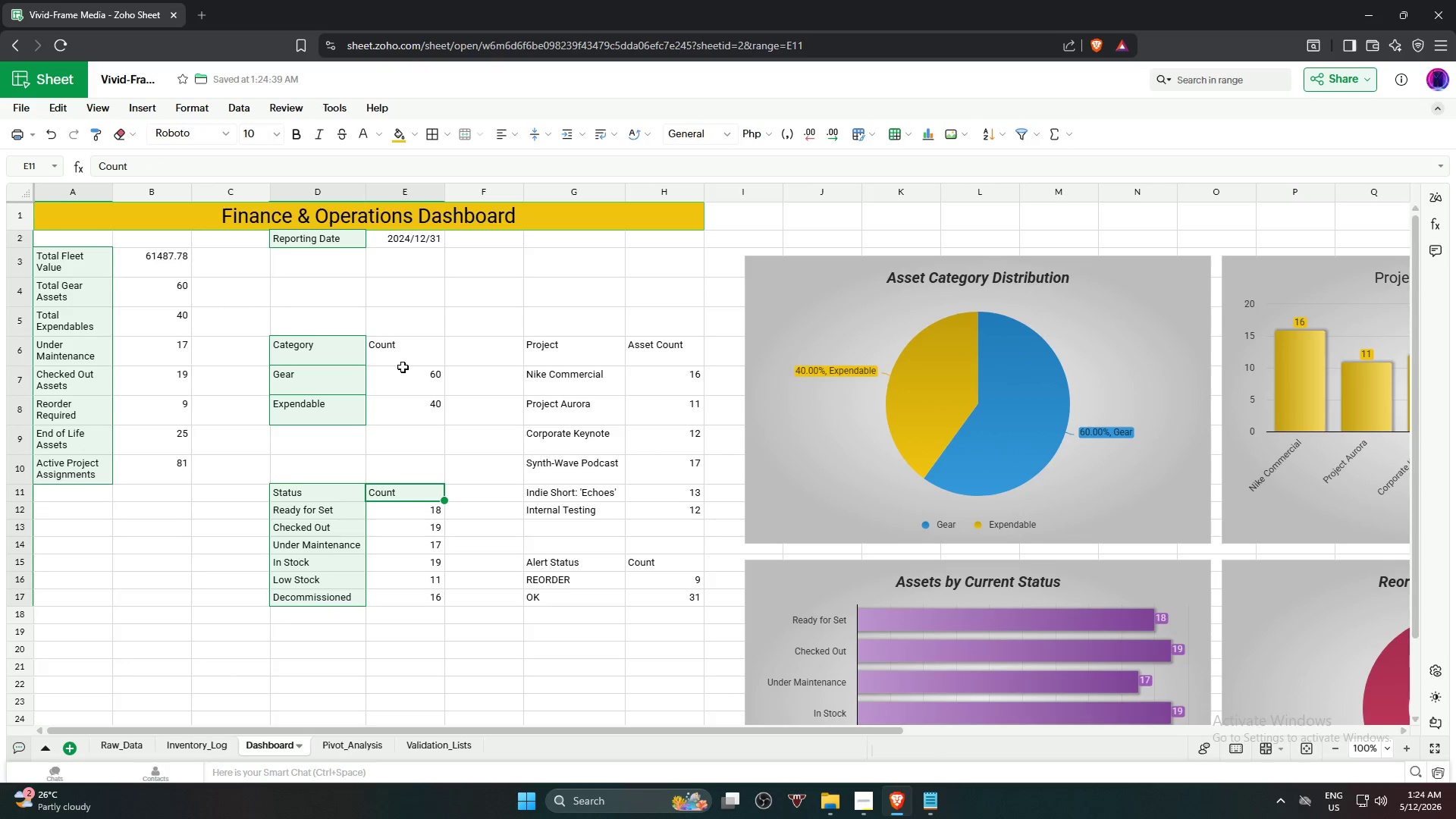 
left_click([403, 359])
 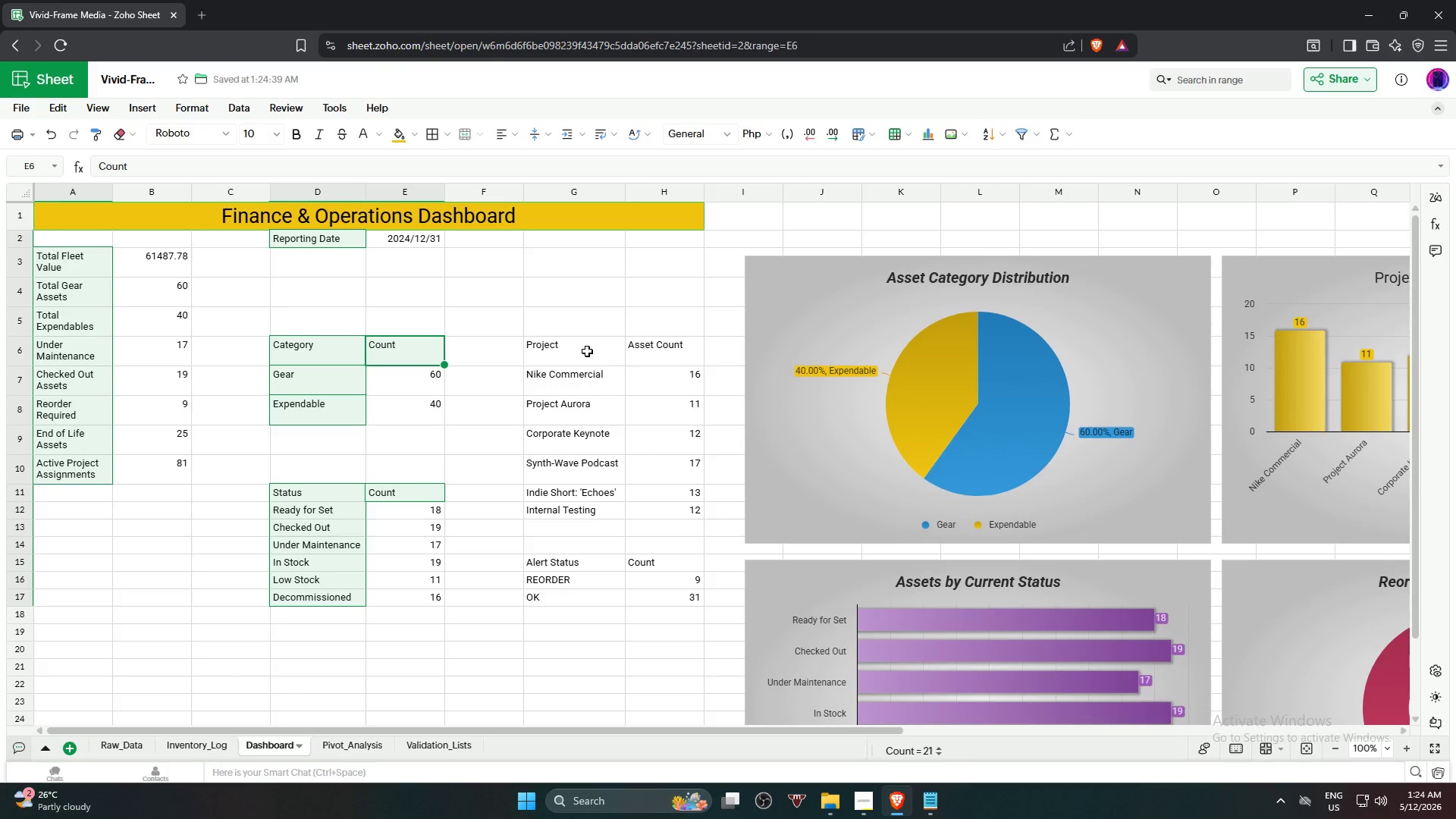 
left_click_drag(start_coordinate=[585, 351], to_coordinate=[579, 513])
 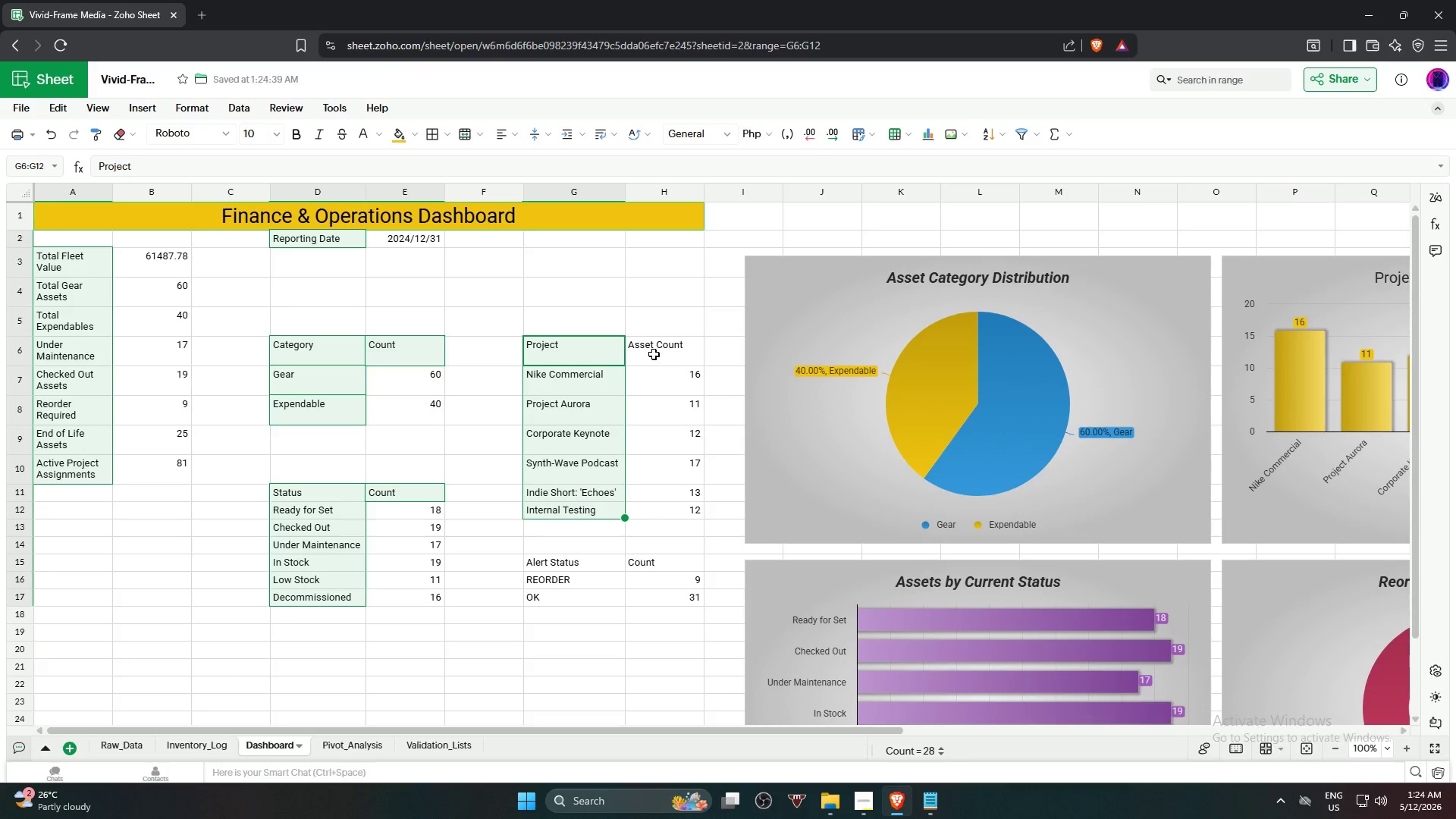 
left_click([654, 354])
 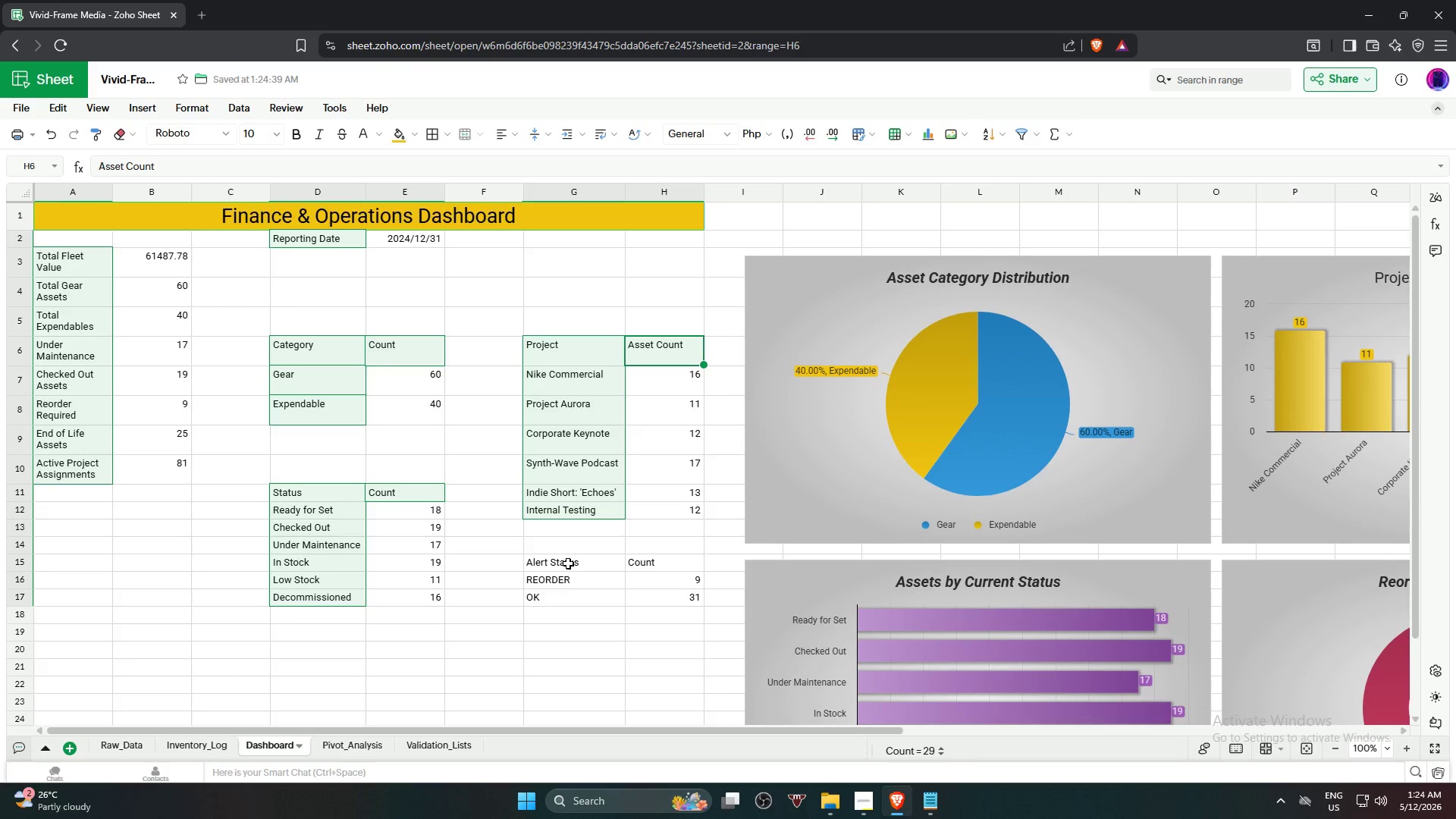 
left_click_drag(start_coordinate=[567, 563], to_coordinate=[562, 595])
 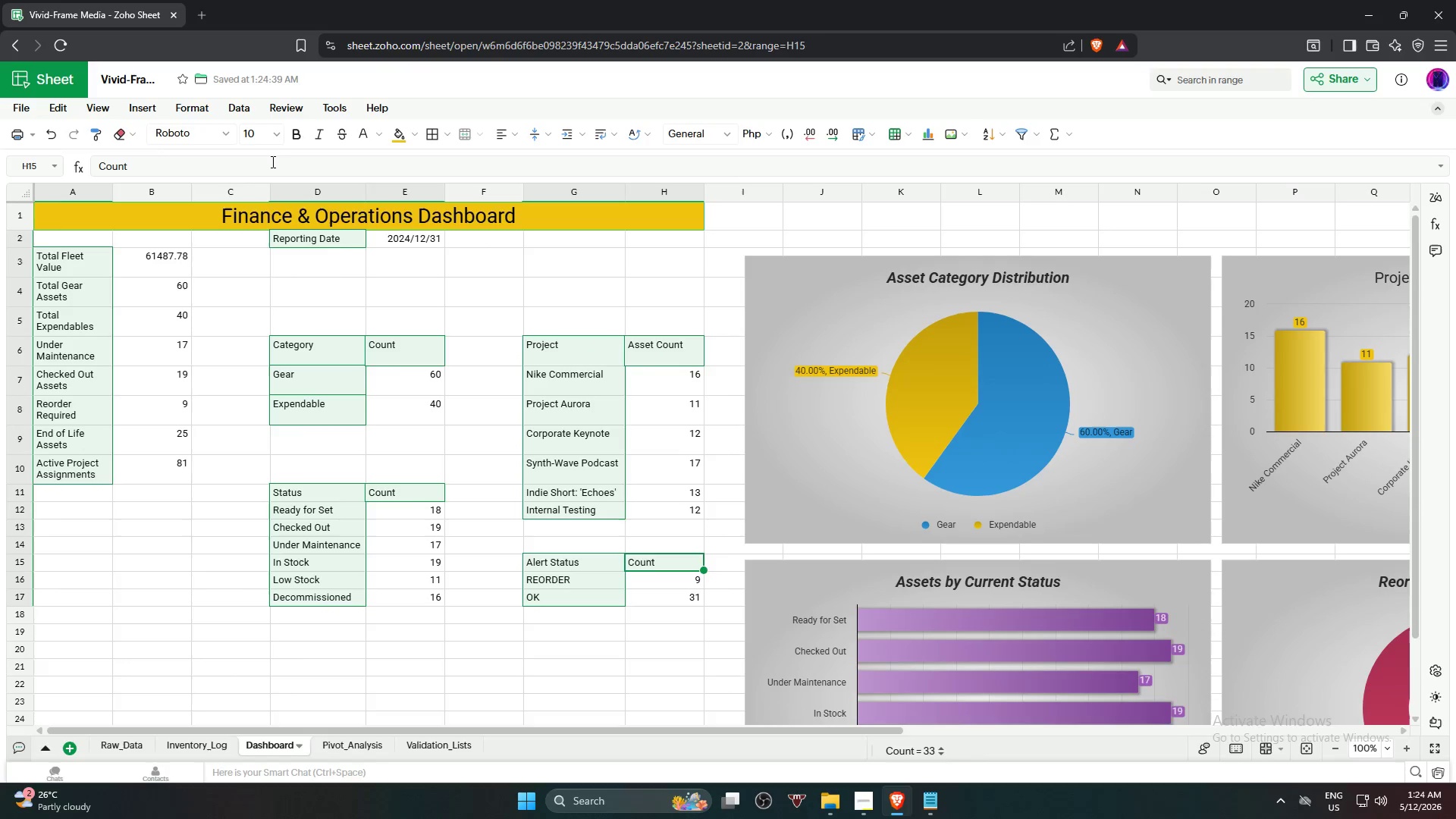 
left_click([297, 129])
 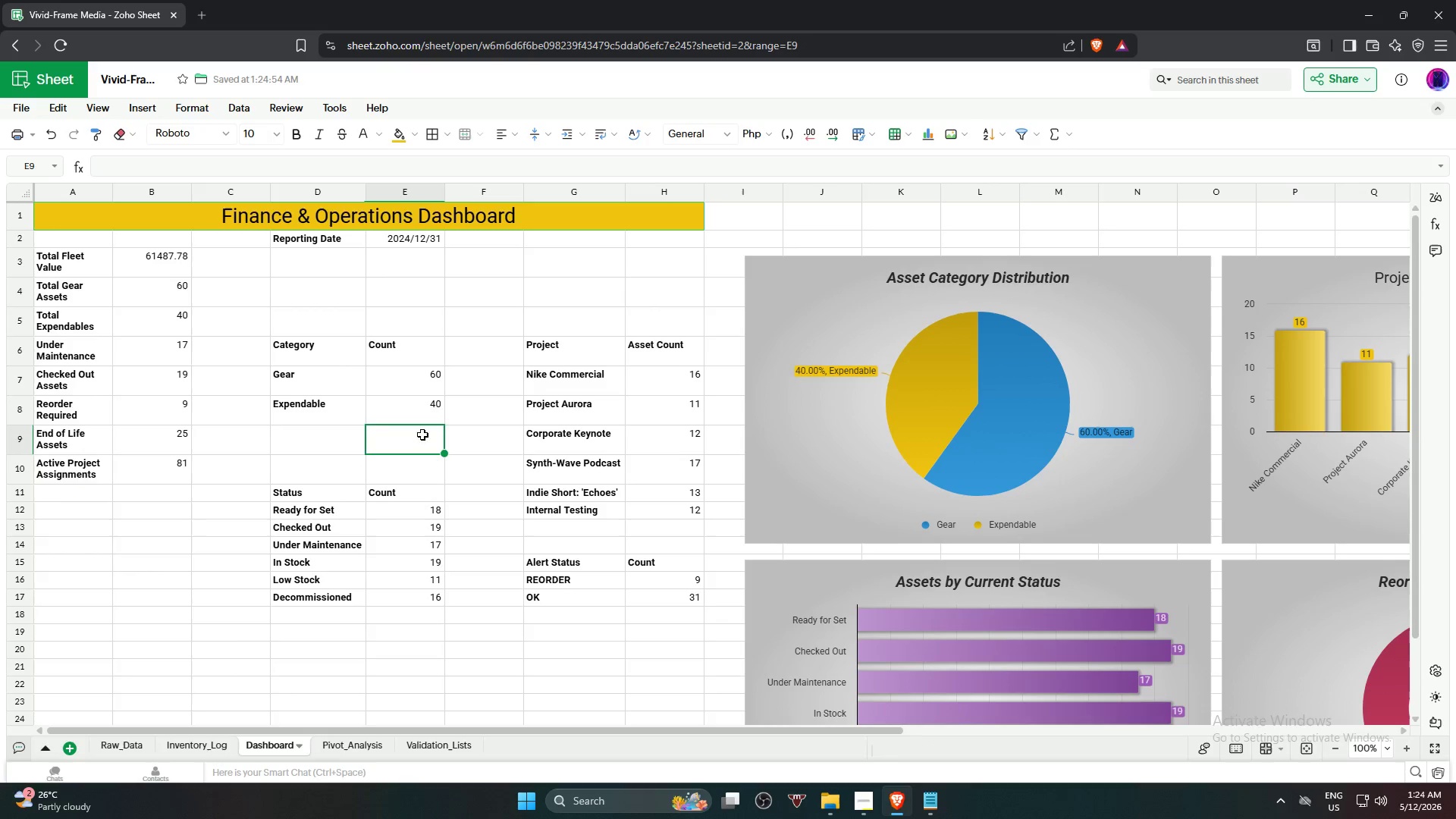 
wait(5.88)
 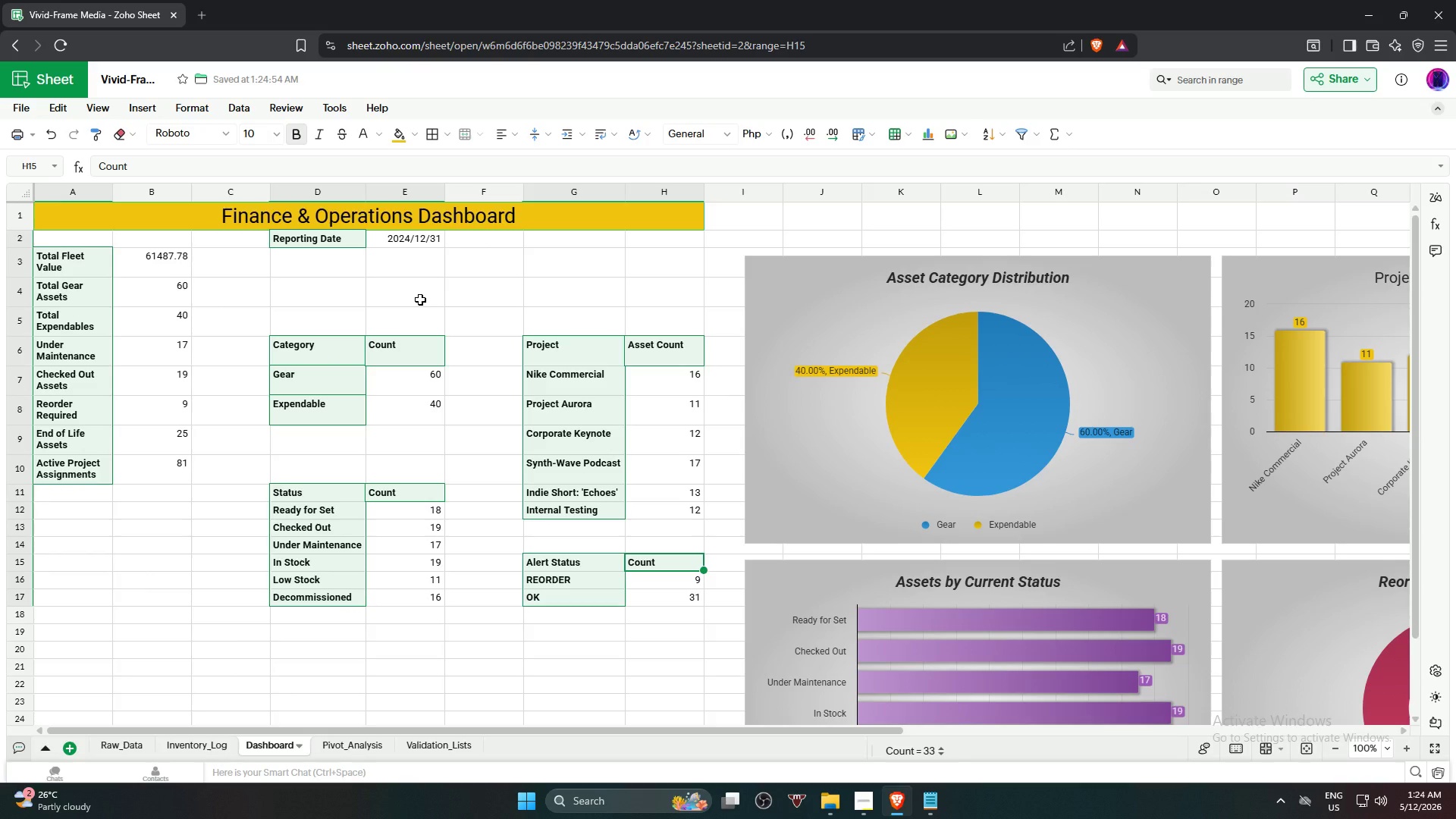 
left_click([80, 259])
 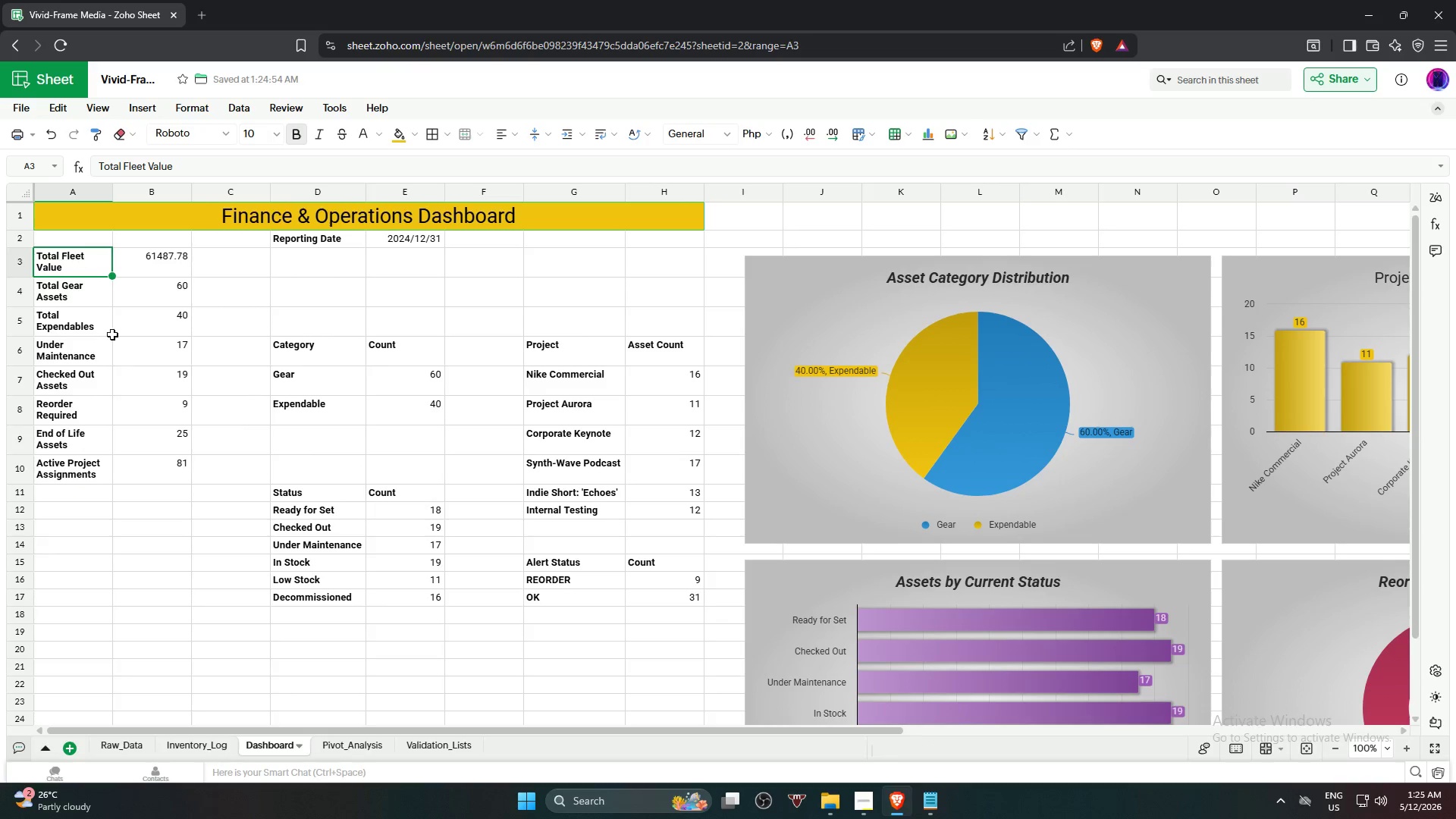 
hold_key(key=ShiftLeft, duration=0.64)
left_click([165, 469])
 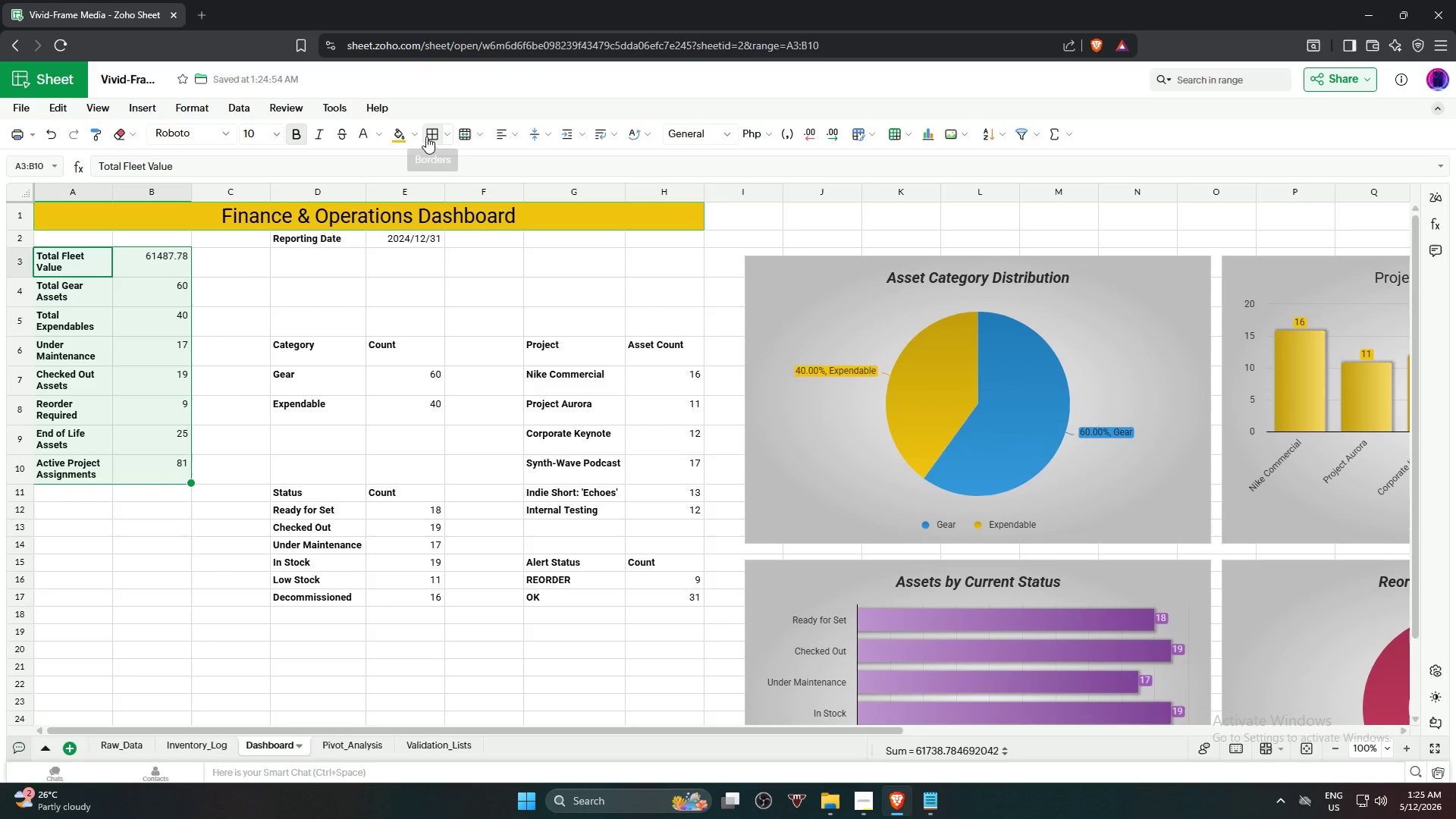 
double_click([450, 543])
 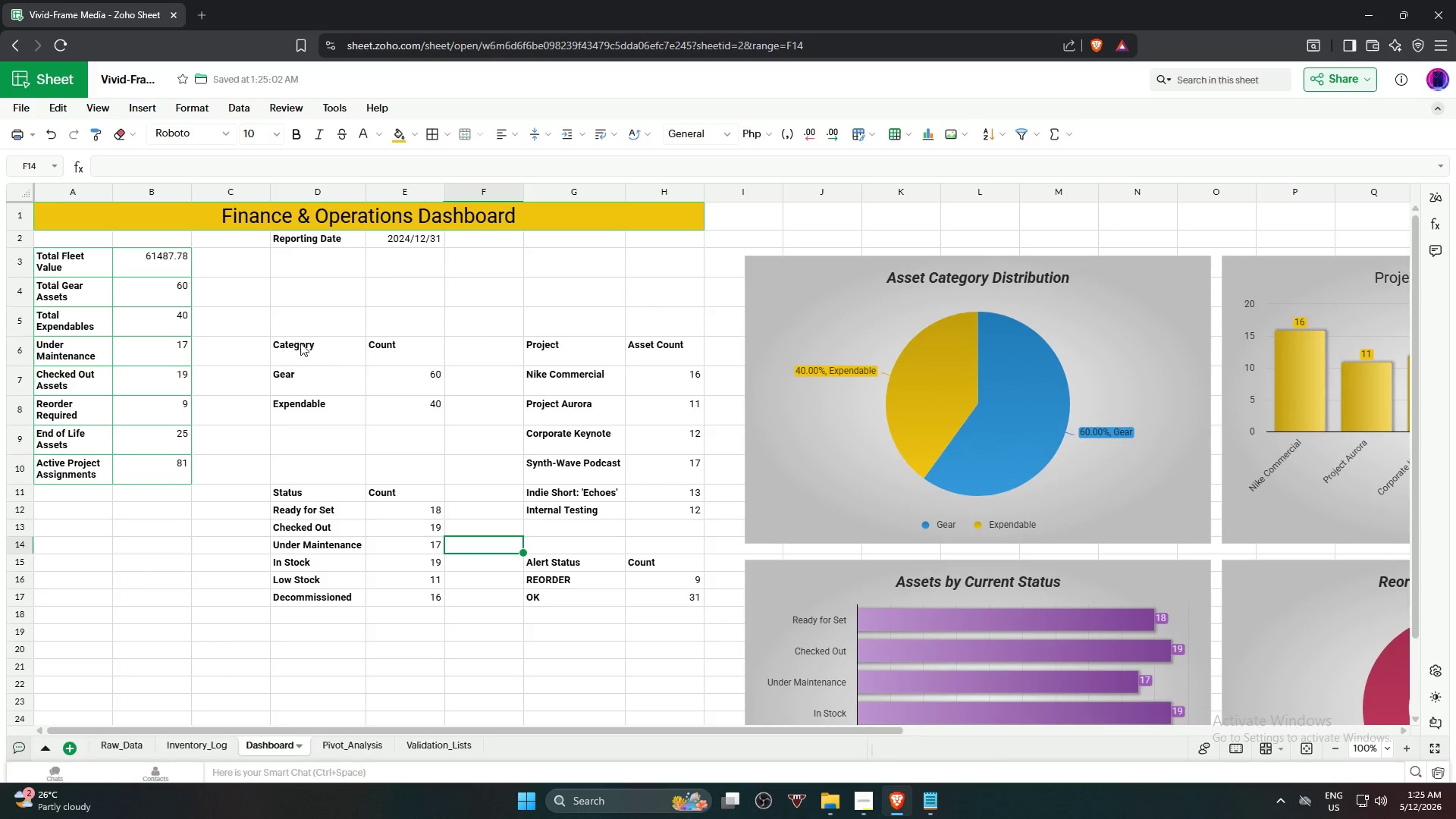 
hold_key(key=ShiftLeft, duration=0.58)
left_click([407, 410])
 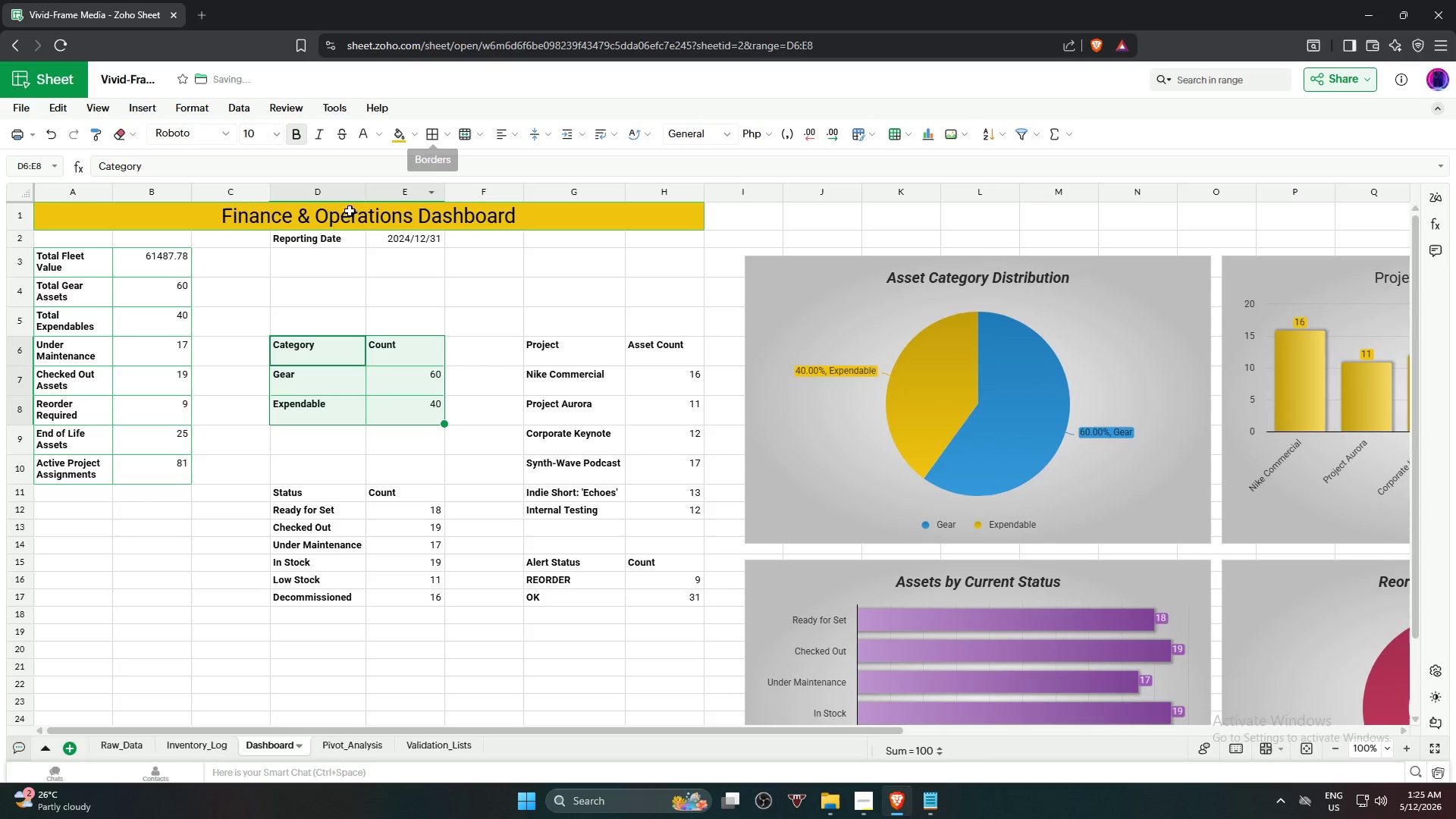 
left_click([308, 237])
 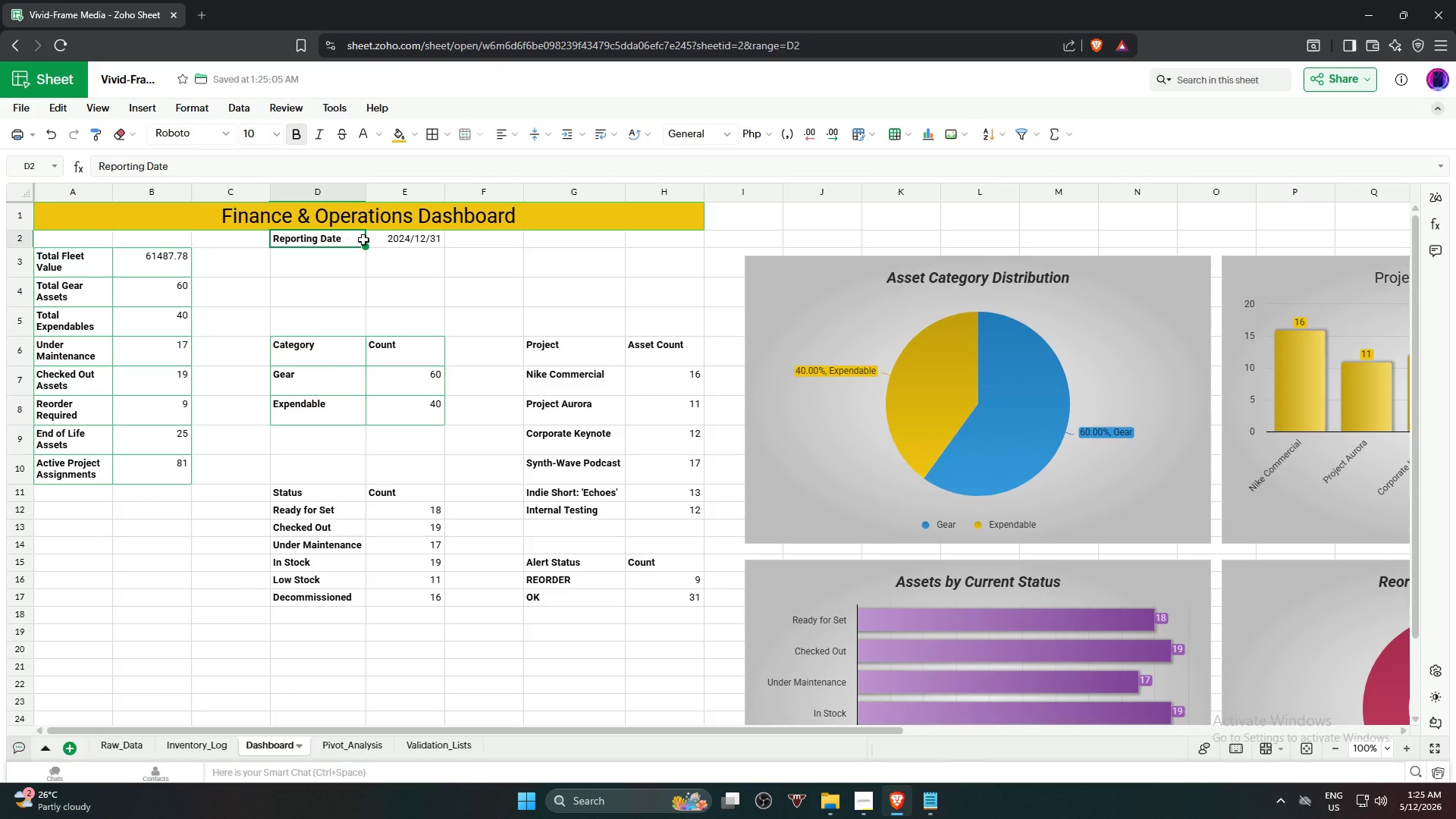 
hold_key(key=ShiftLeft, duration=0.94)
left_click([402, 244])
 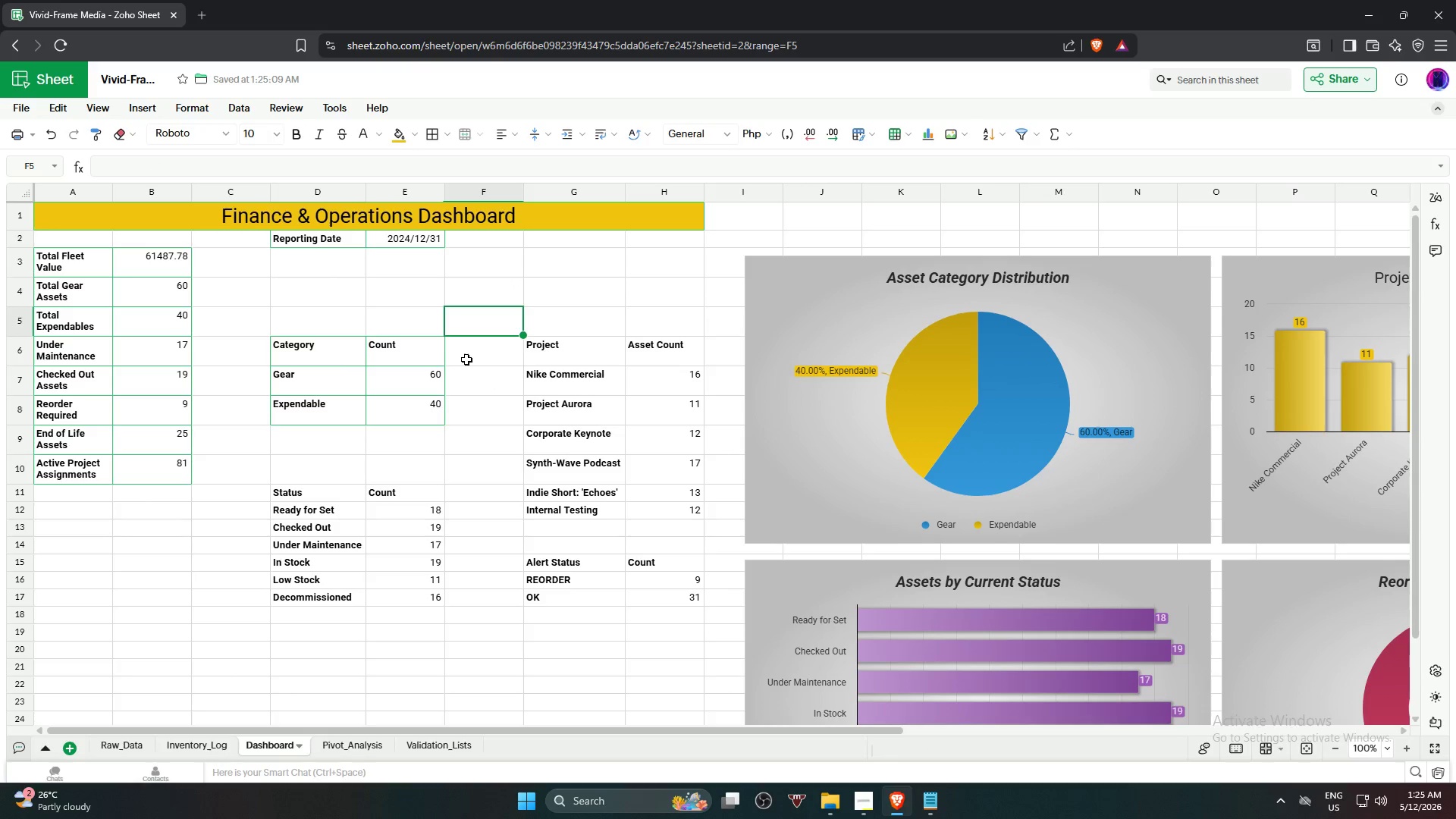 
wait(6.16)
 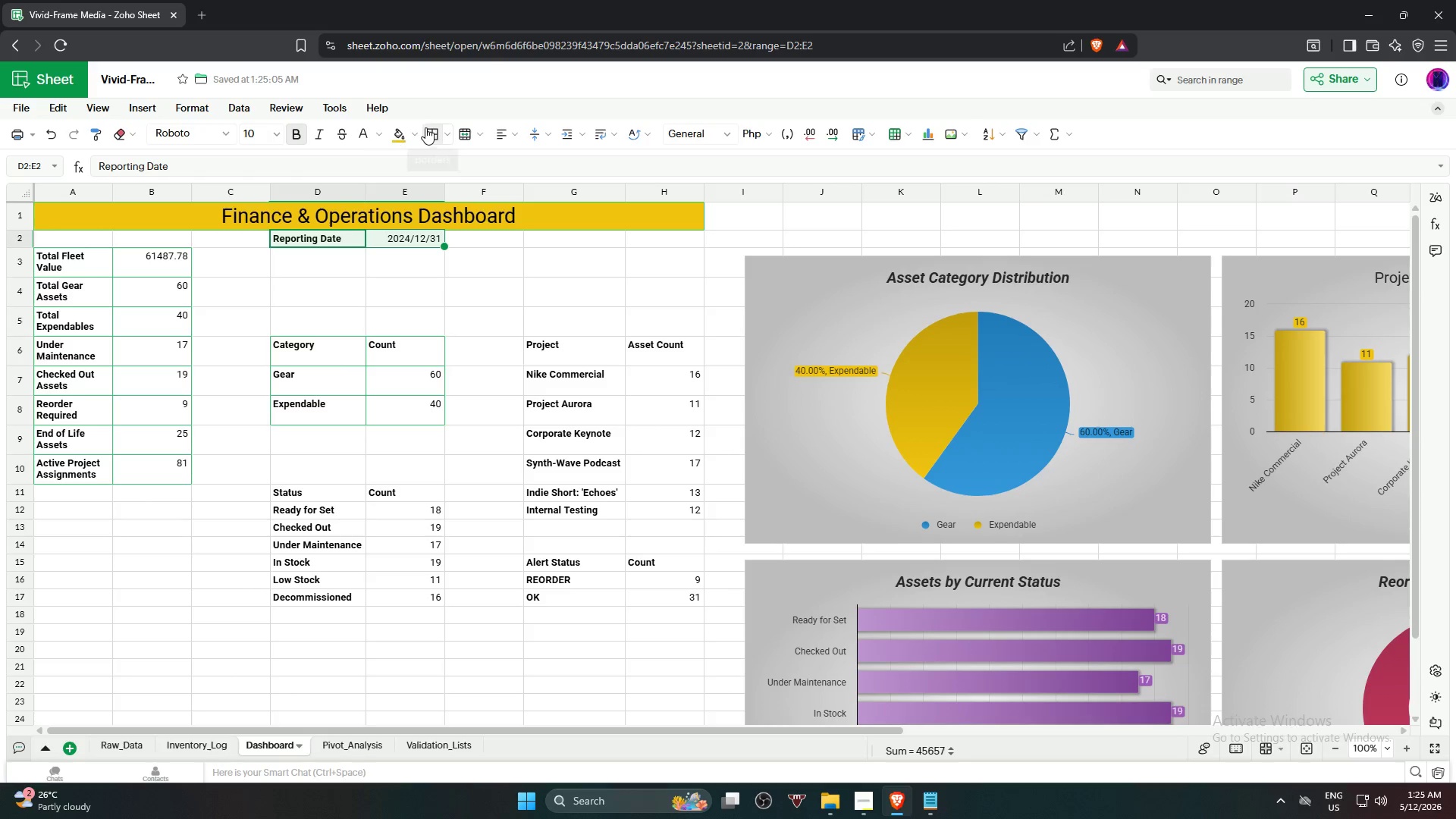 
left_click([571, 356])
 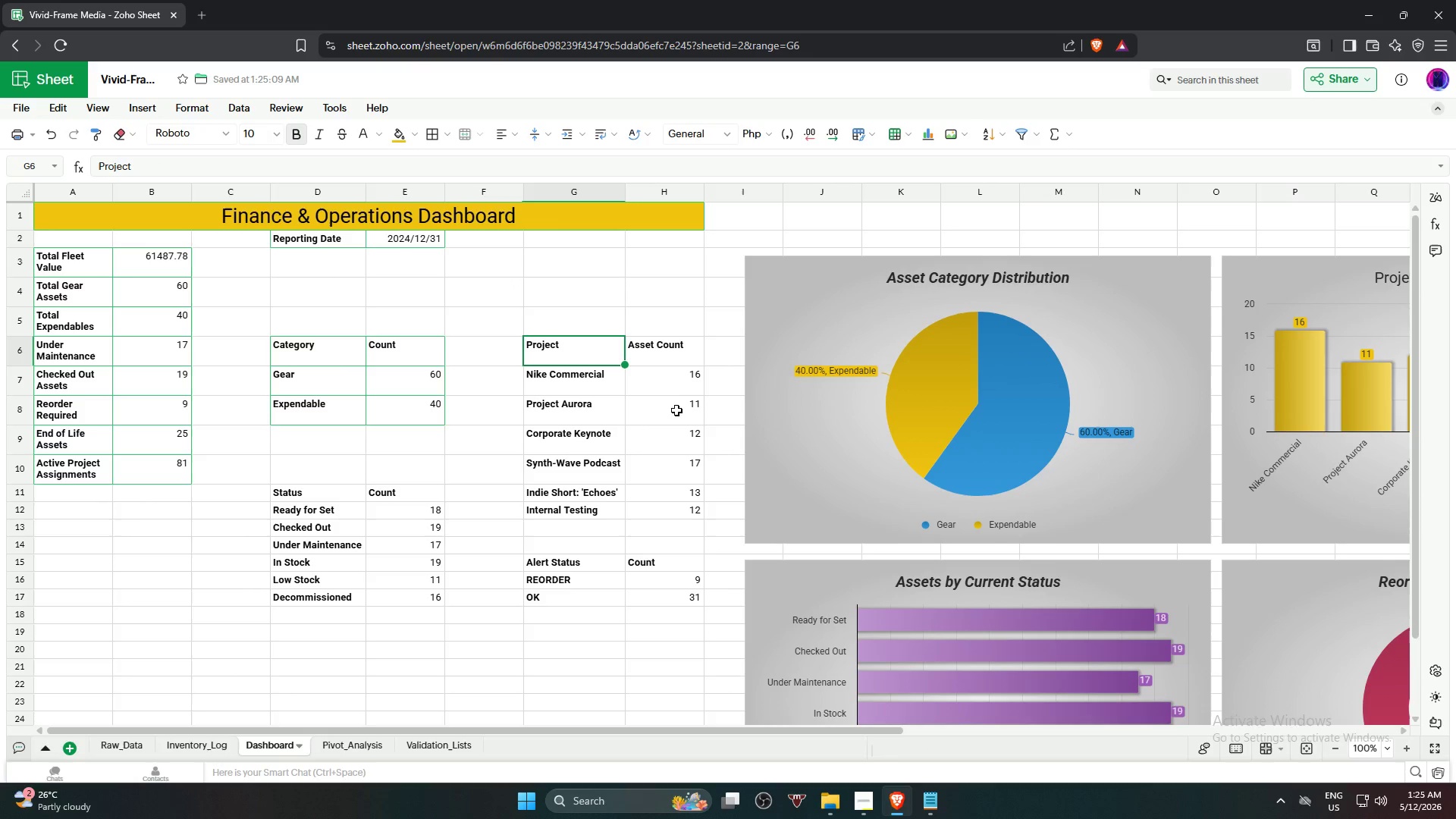 
hold_key(key=ShiftLeft, duration=0.95)
 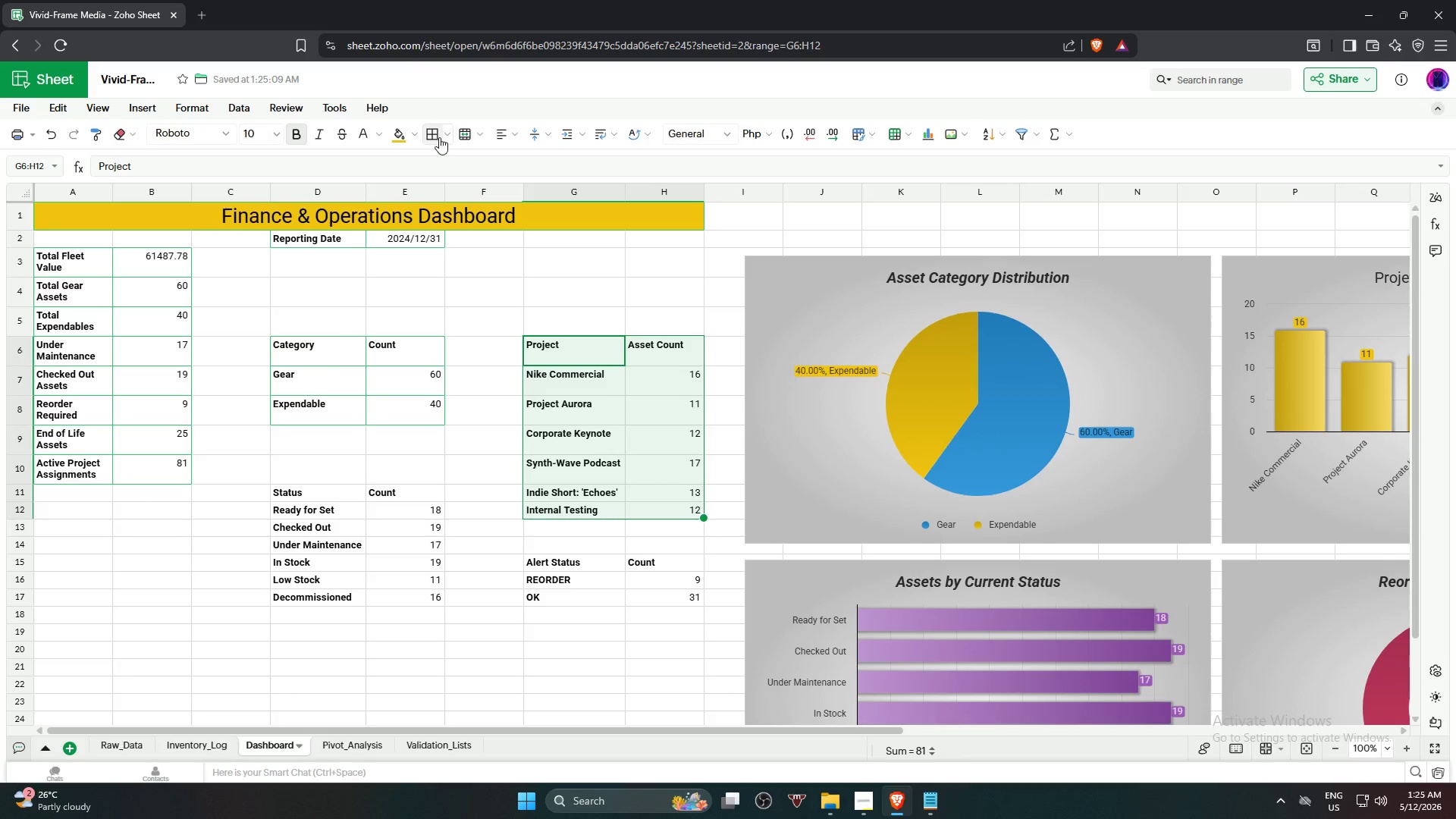 
left_click([433, 133])
 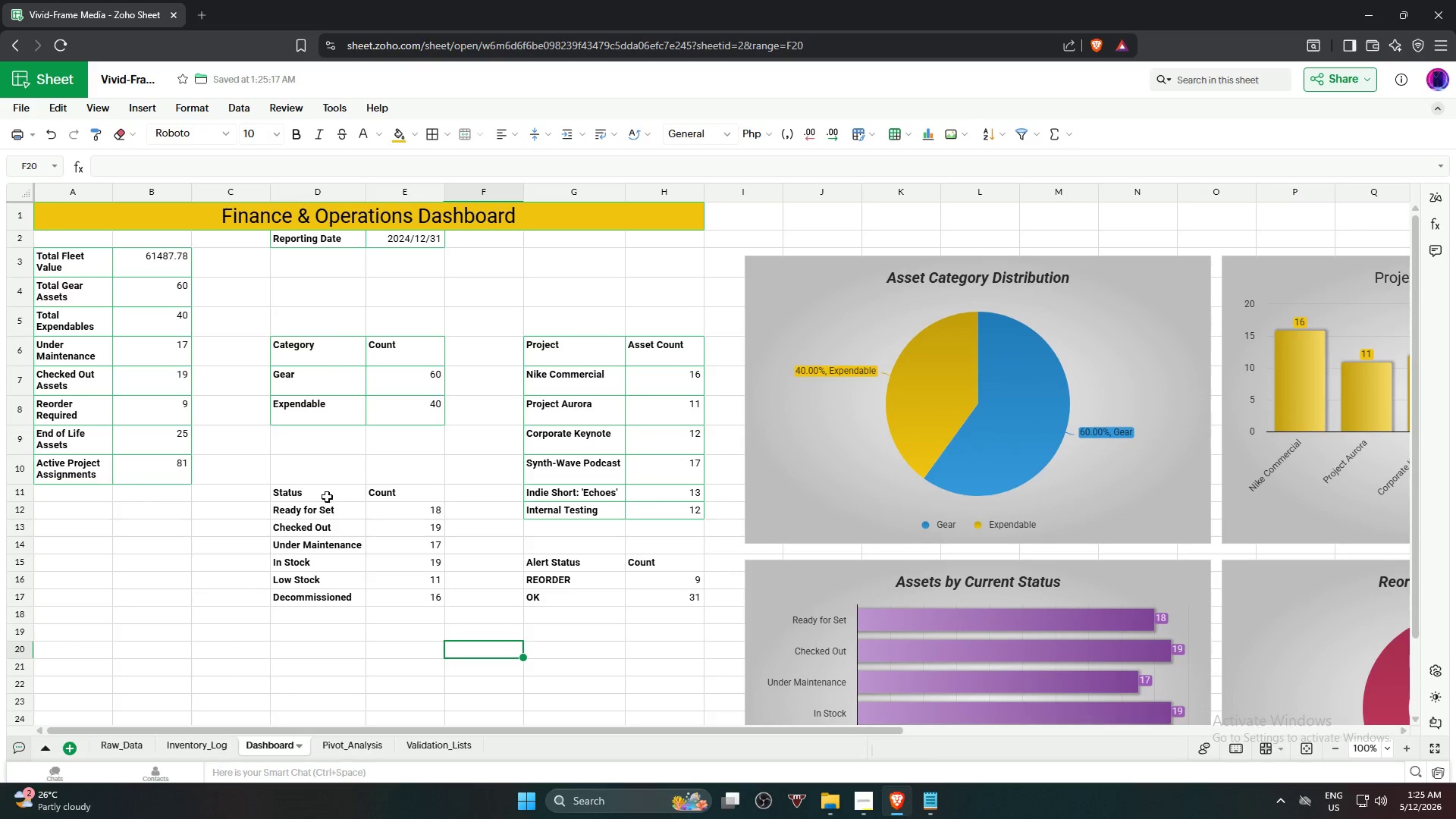 
hold_key(key=ShiftLeft, duration=0.64)
left_click([406, 595])
 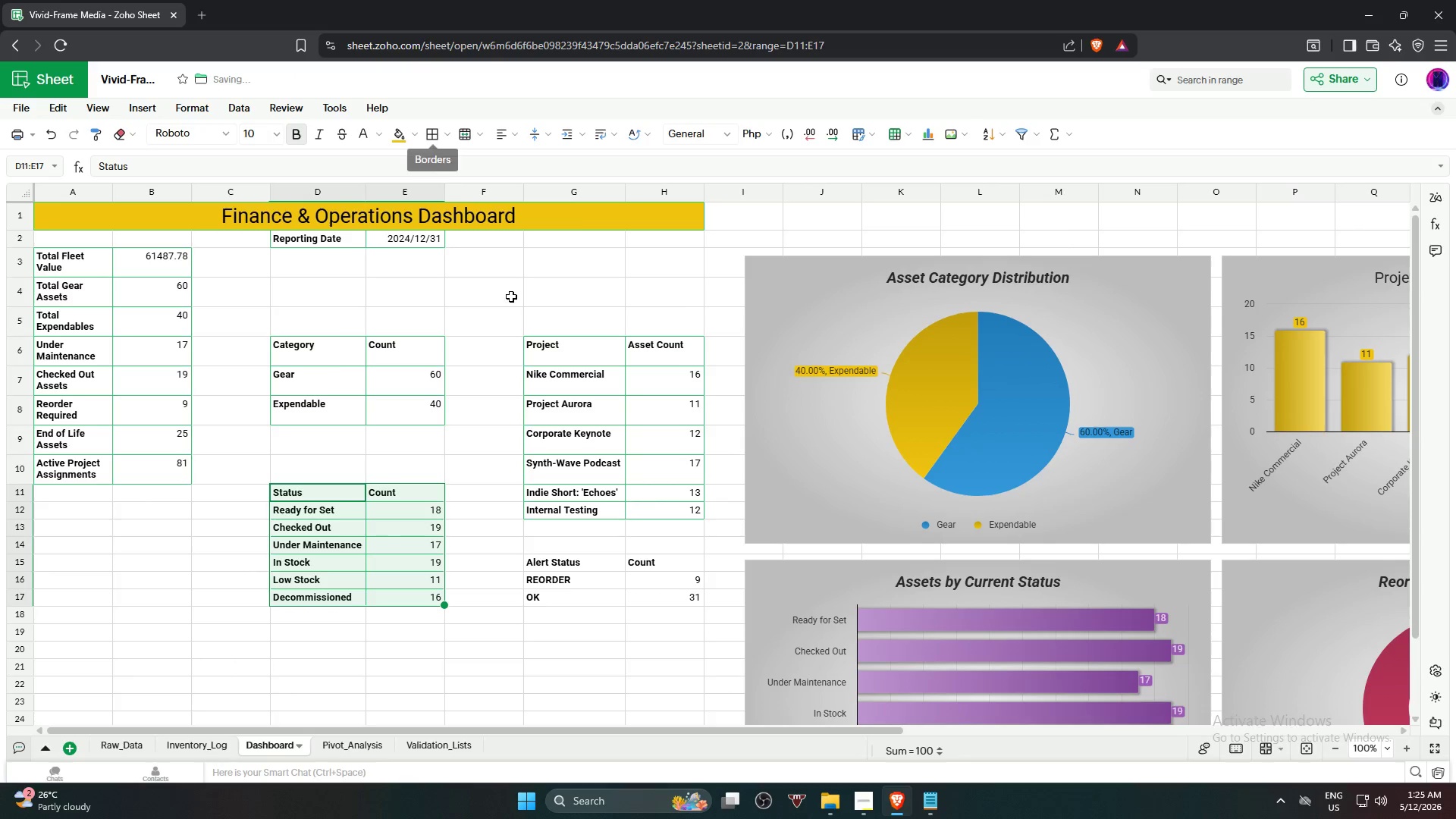 
left_click([587, 639])
 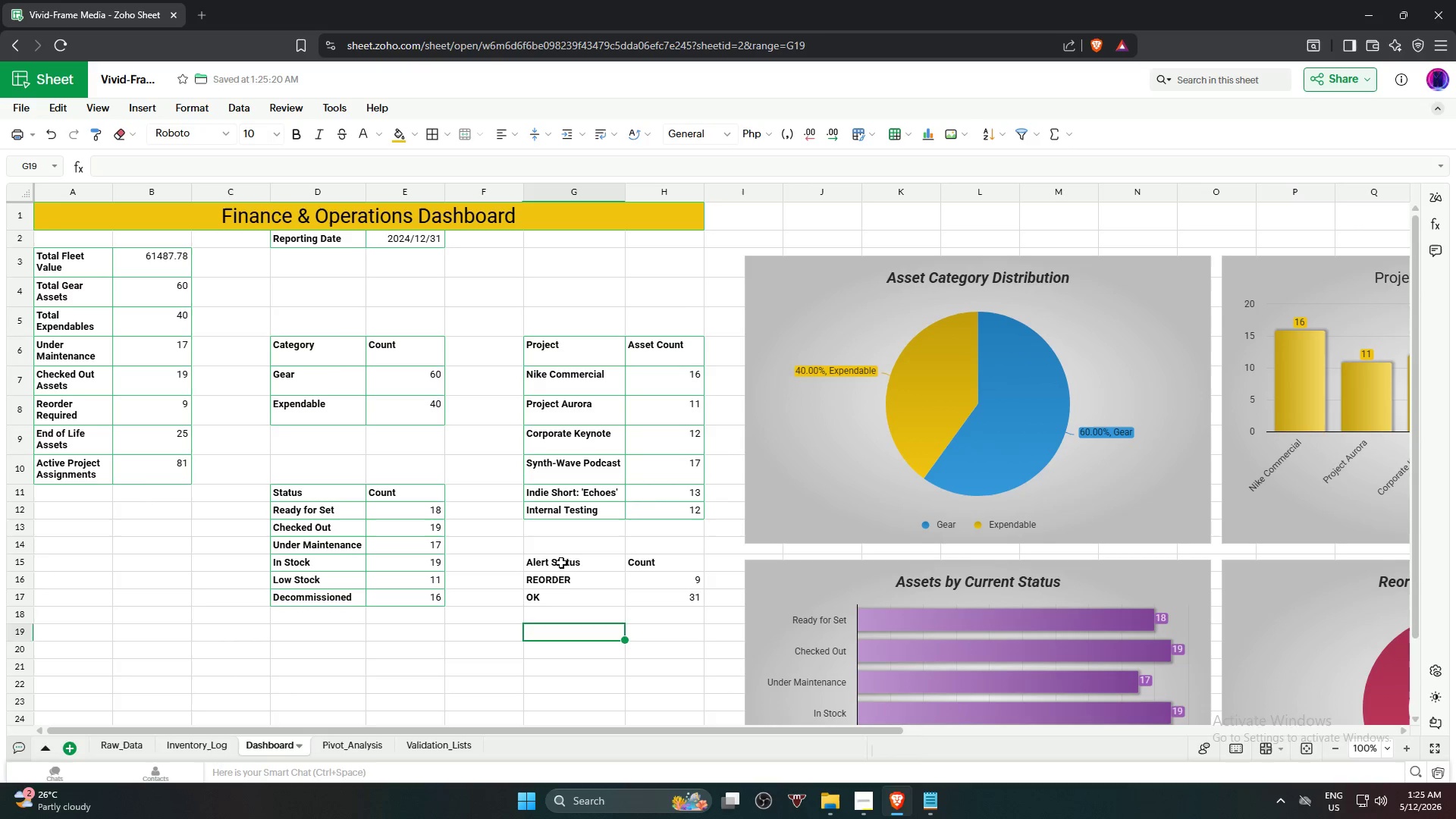 
hold_key(key=ShiftLeft, duration=0.53)
left_click([657, 600])
 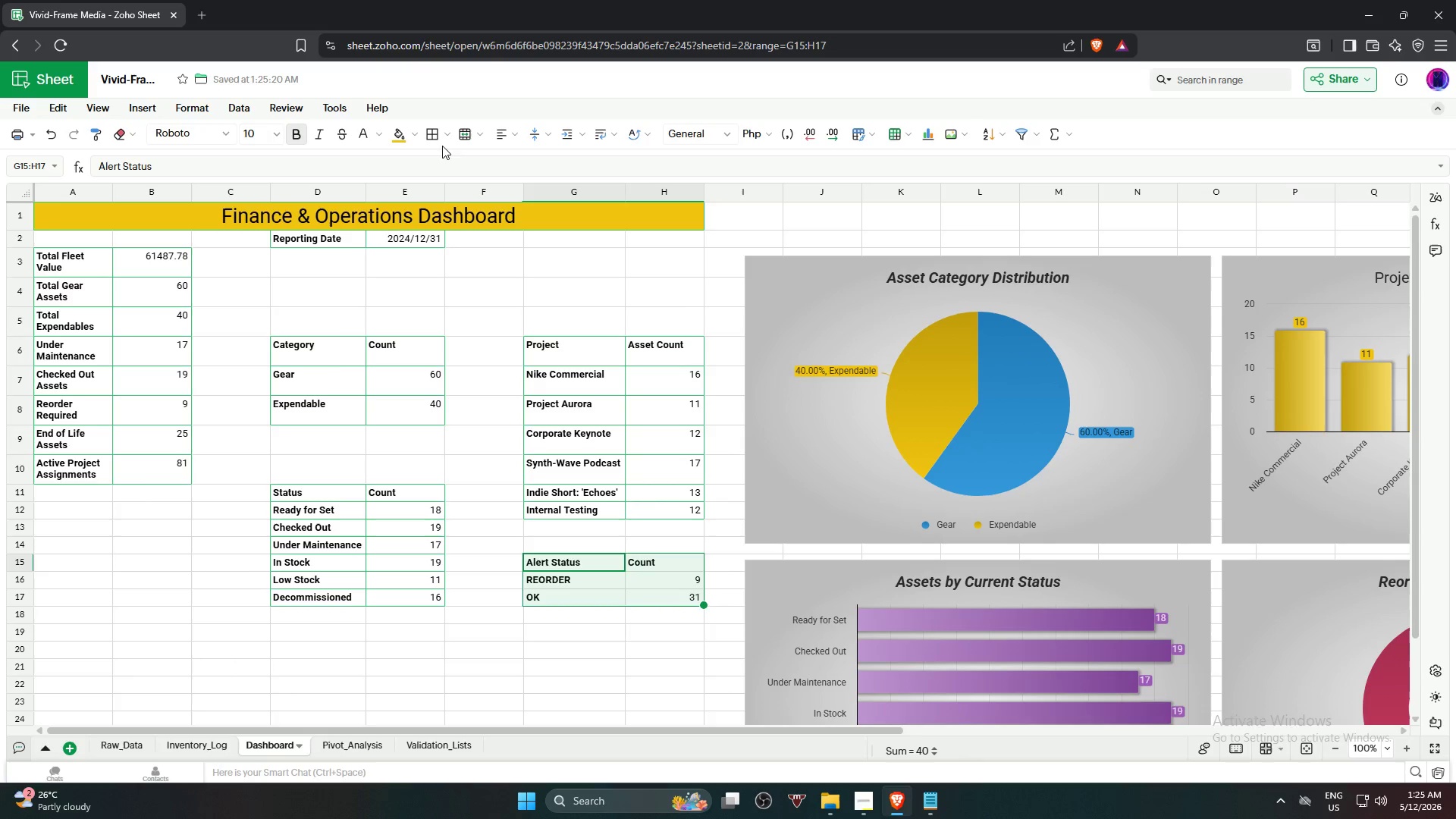 
left_click([438, 133])
 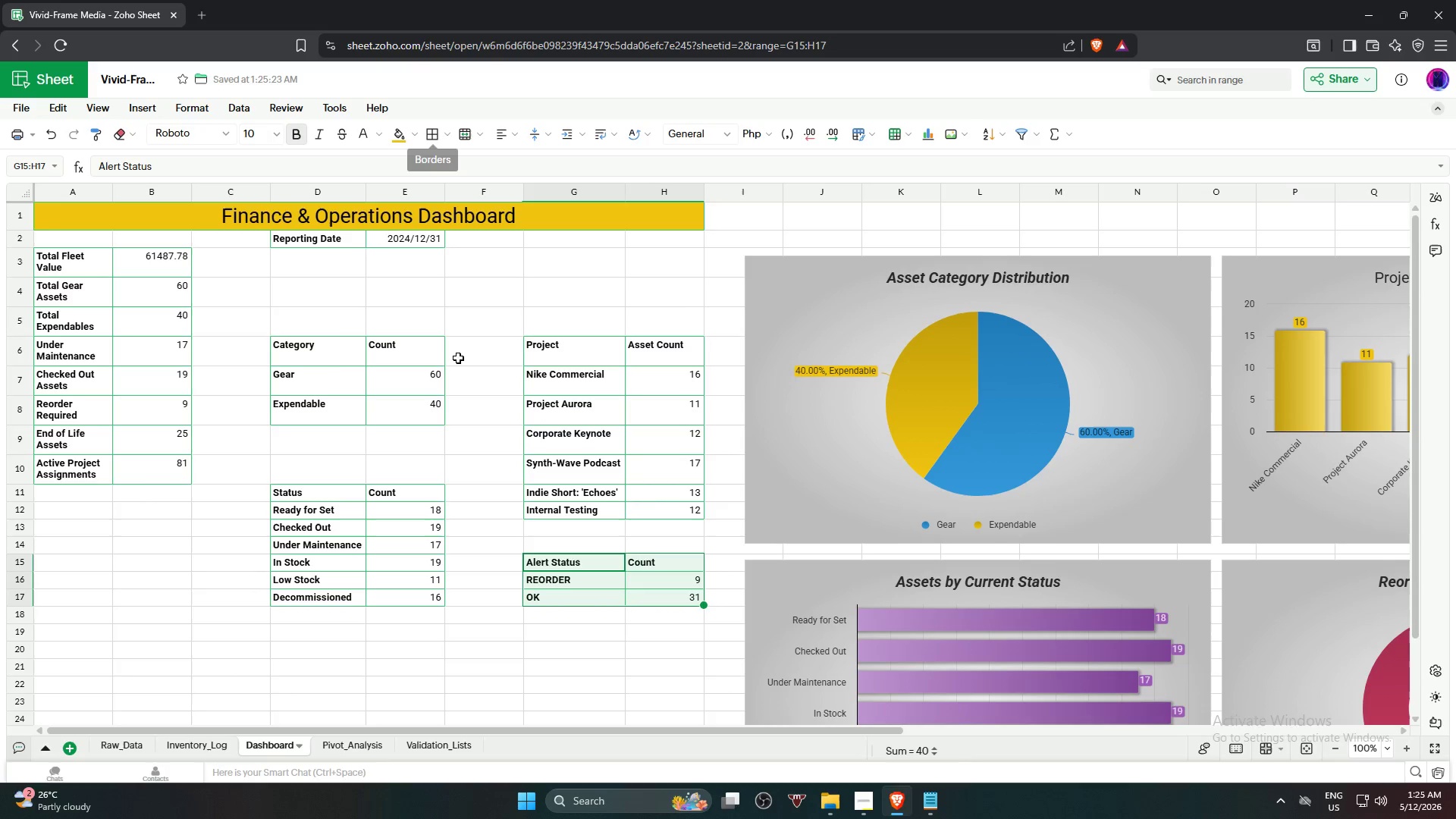 
left_click([522, 339])
 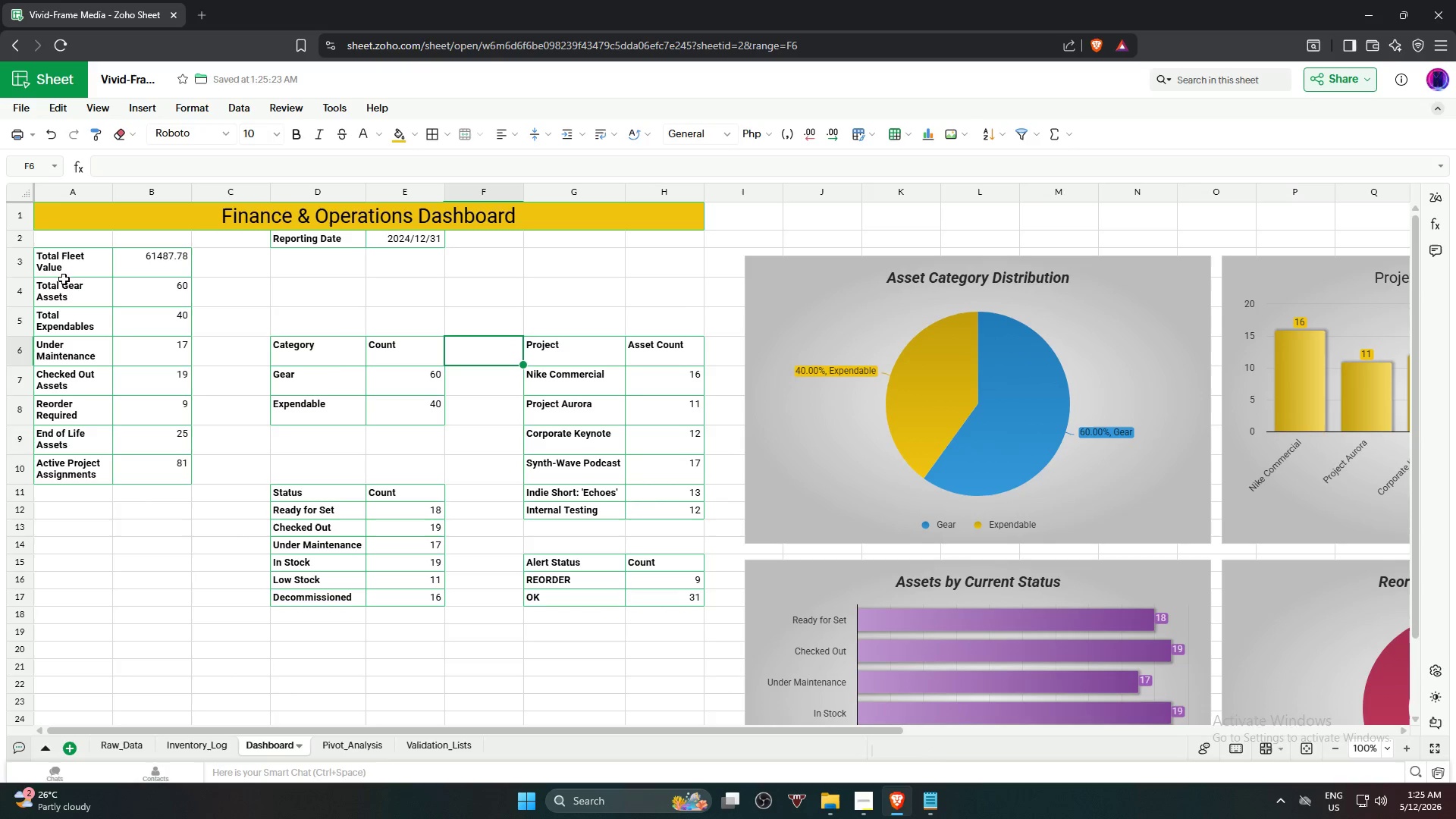 
left_click([67, 266])
 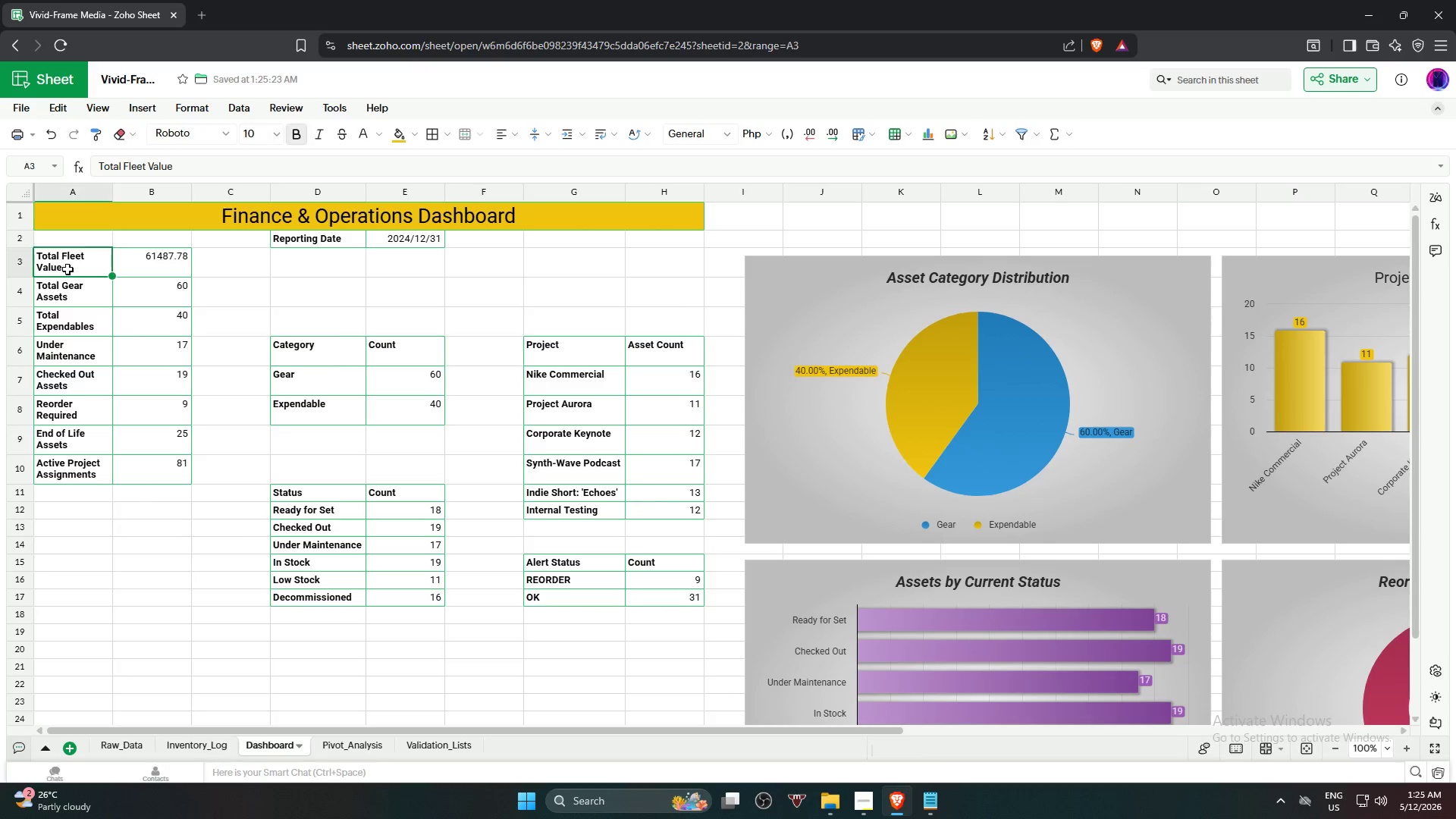 
hold_key(key=ShiftLeft, duration=0.78)
left_click([85, 479])
 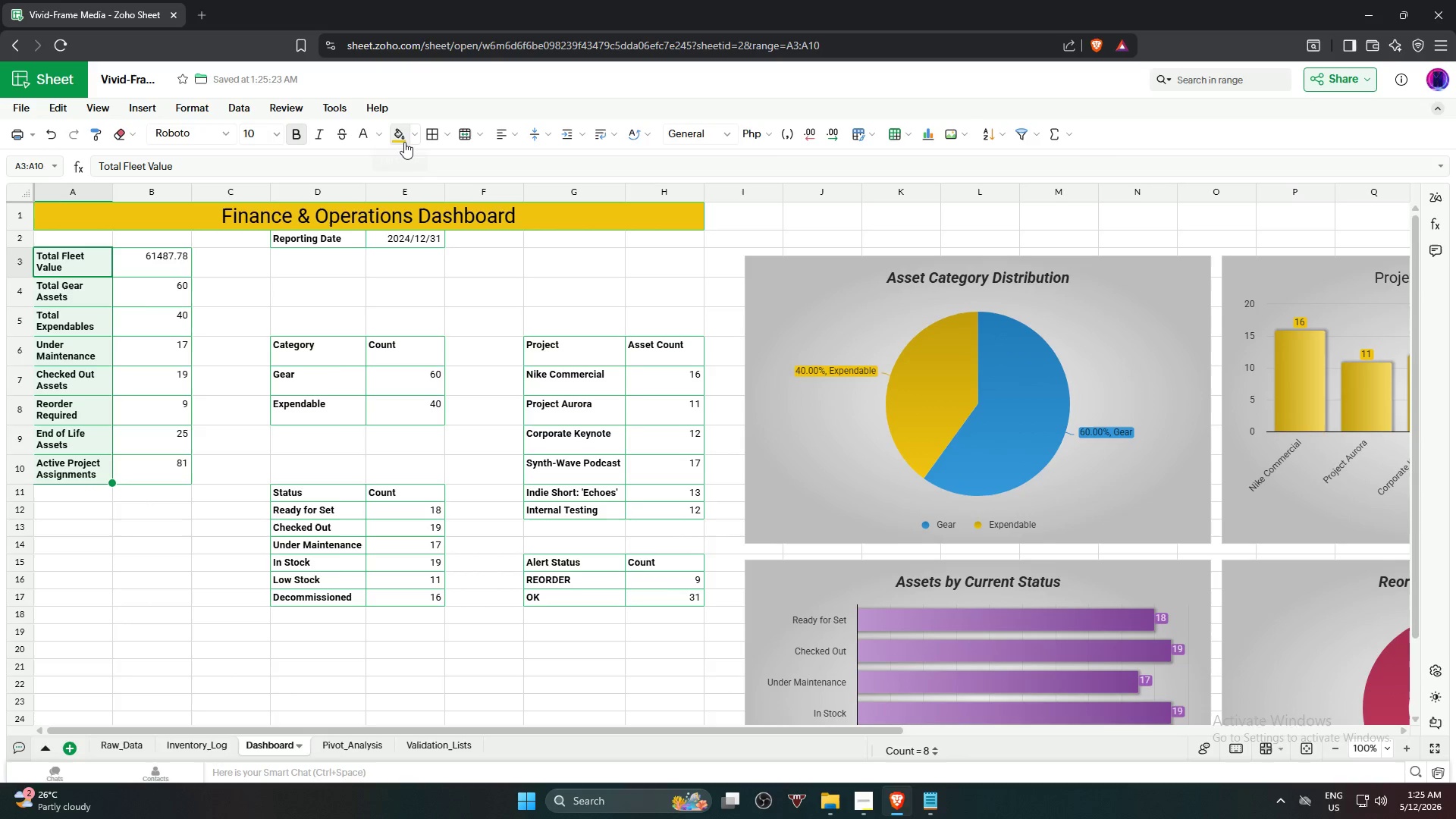 
left_click([404, 140])
 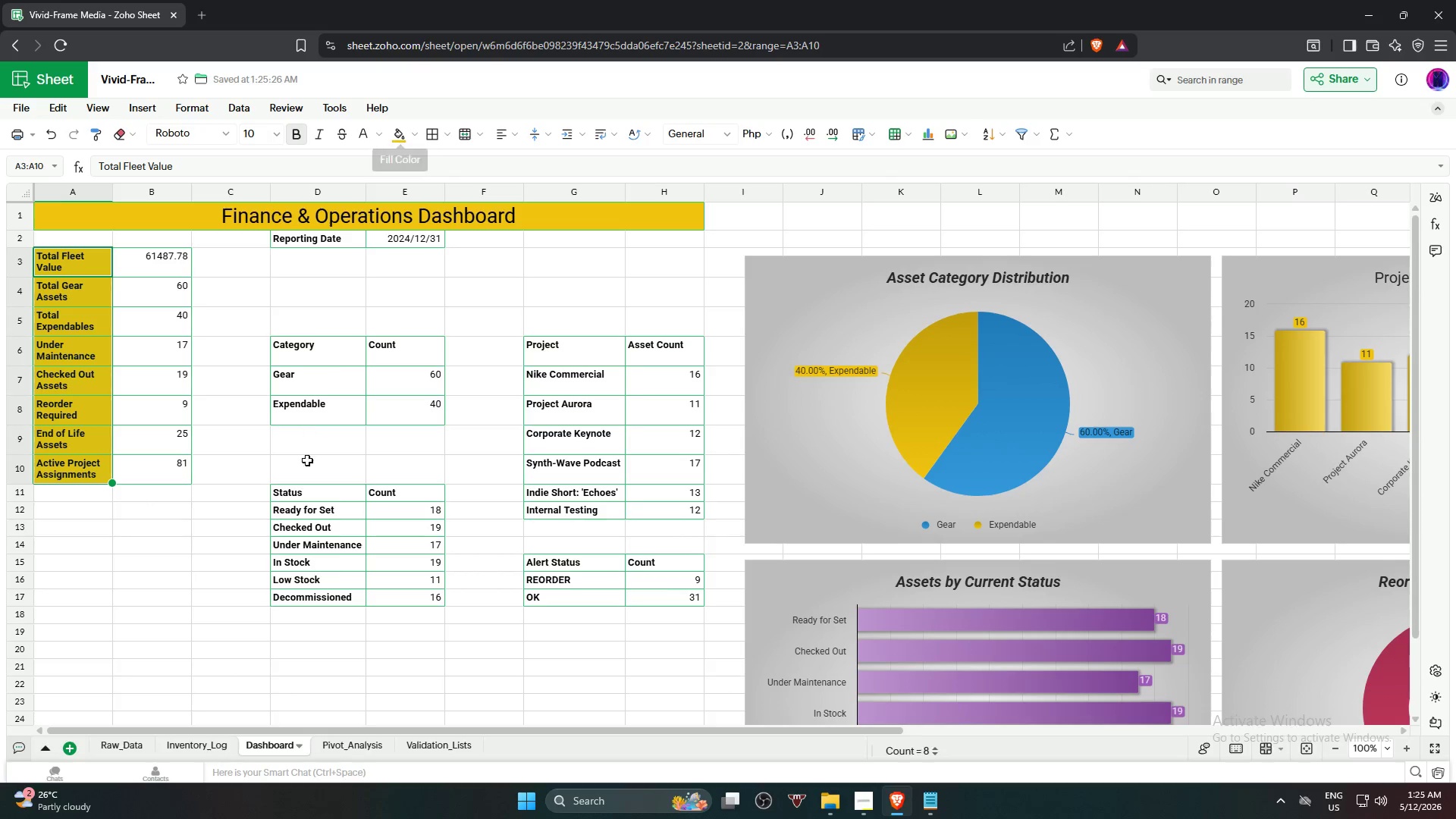 
left_click([244, 556])
 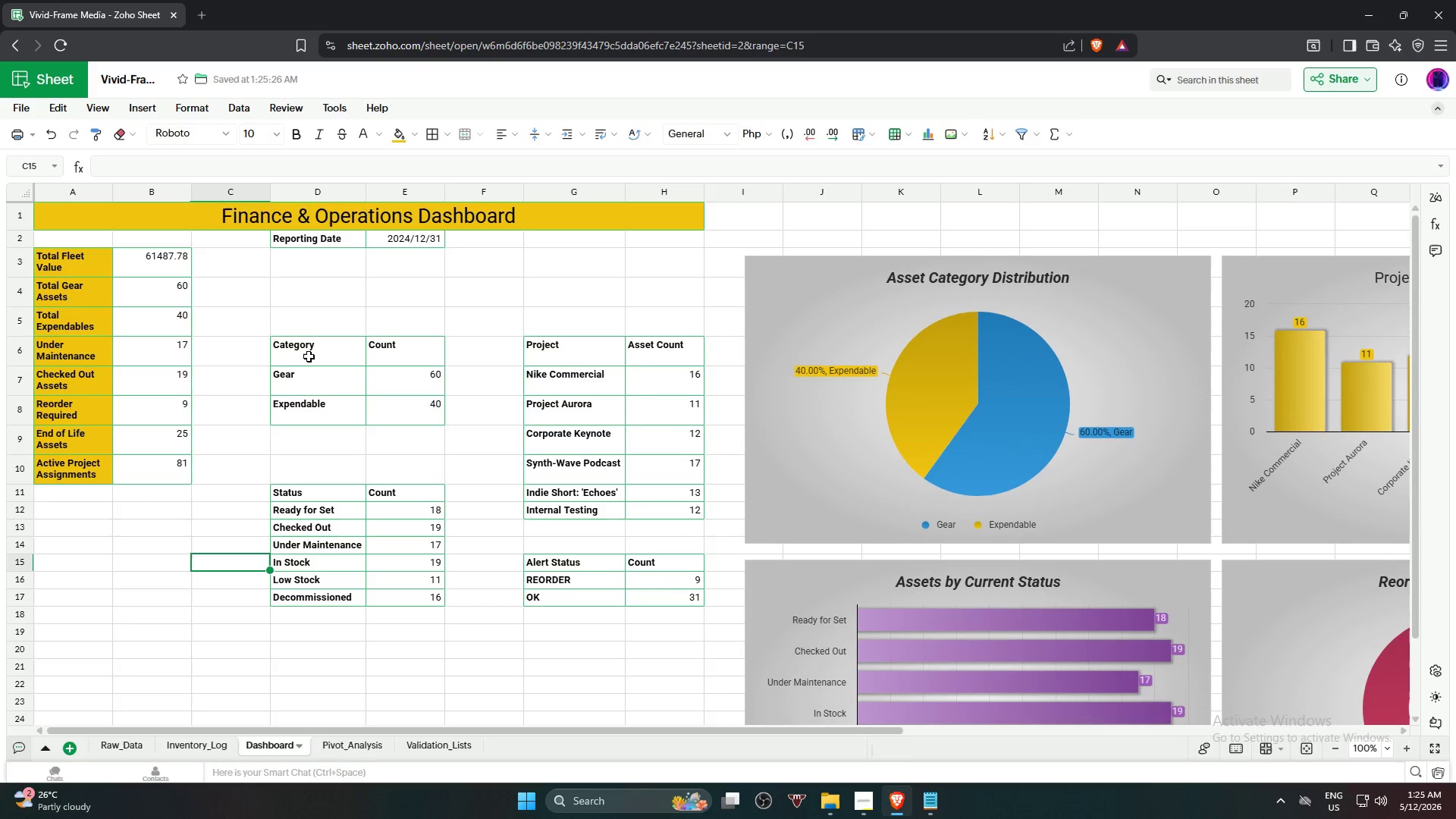 
left_click([307, 355])
 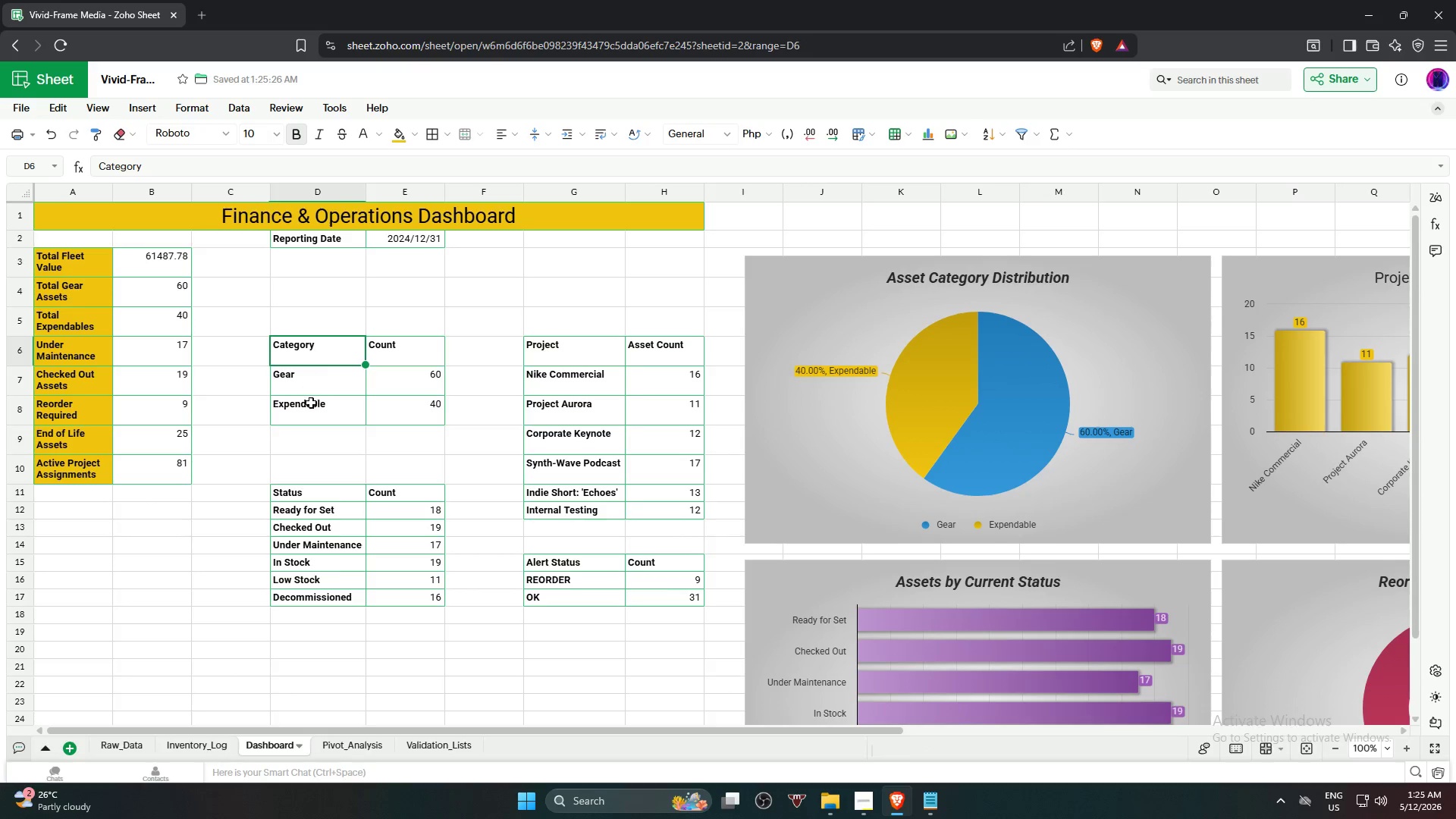 
hold_key(key=ShiftLeft, duration=1.09)
left_click([311, 412])
 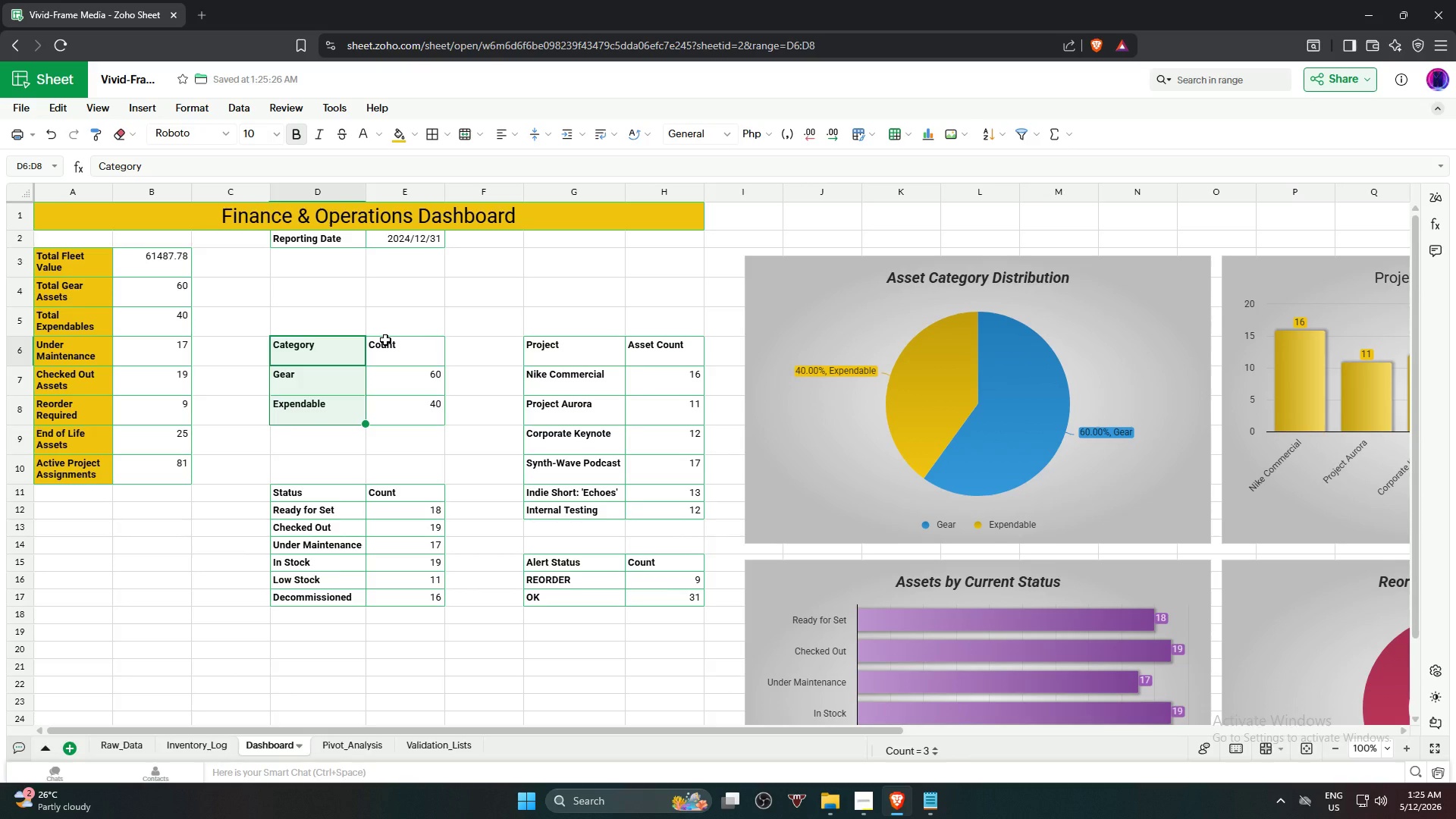 
hold_key(key=ShiftLeft, duration=0.55)
 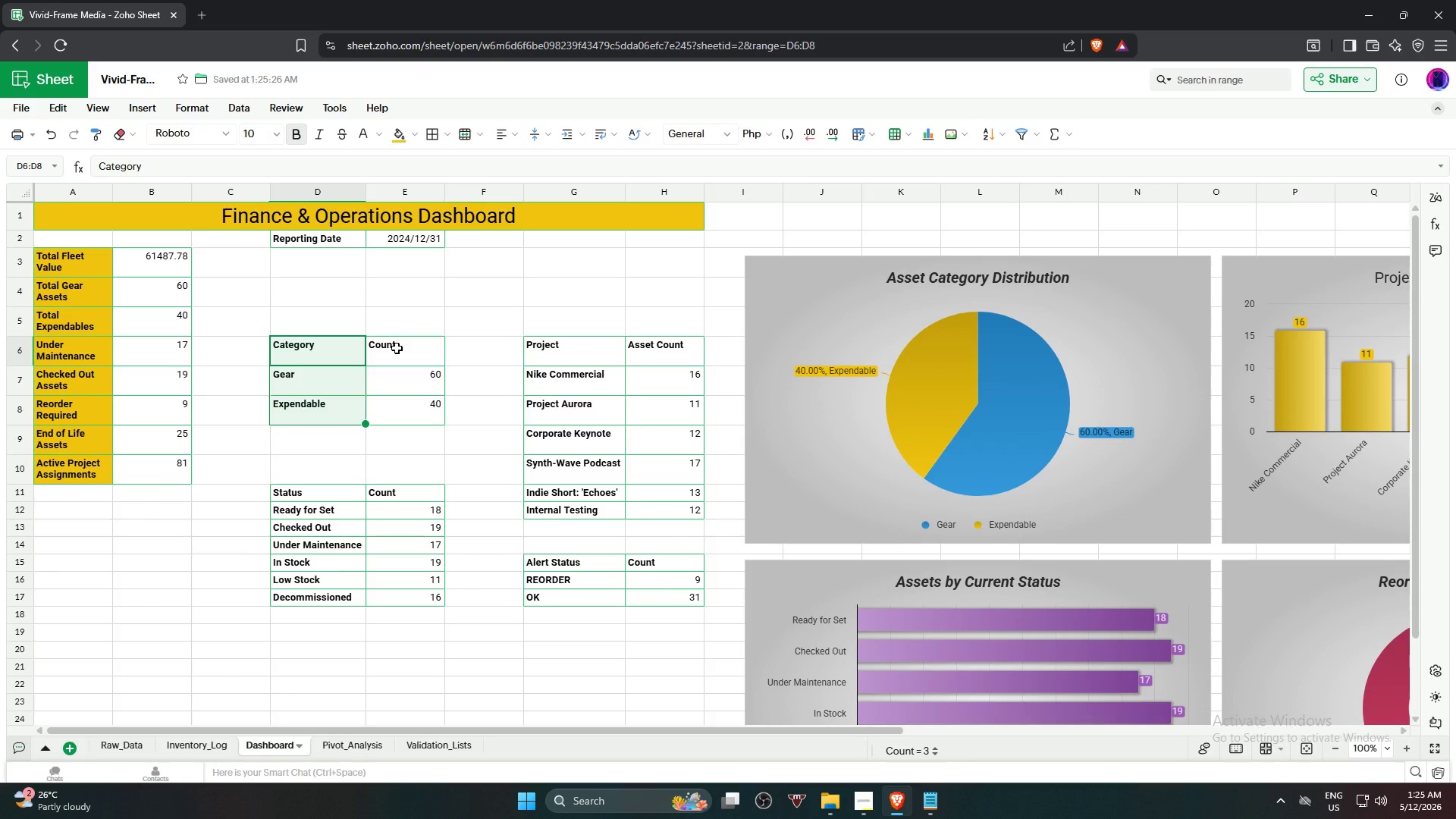 
hold_key(key=ControlLeft, duration=7.39)
left_click([397, 348])
 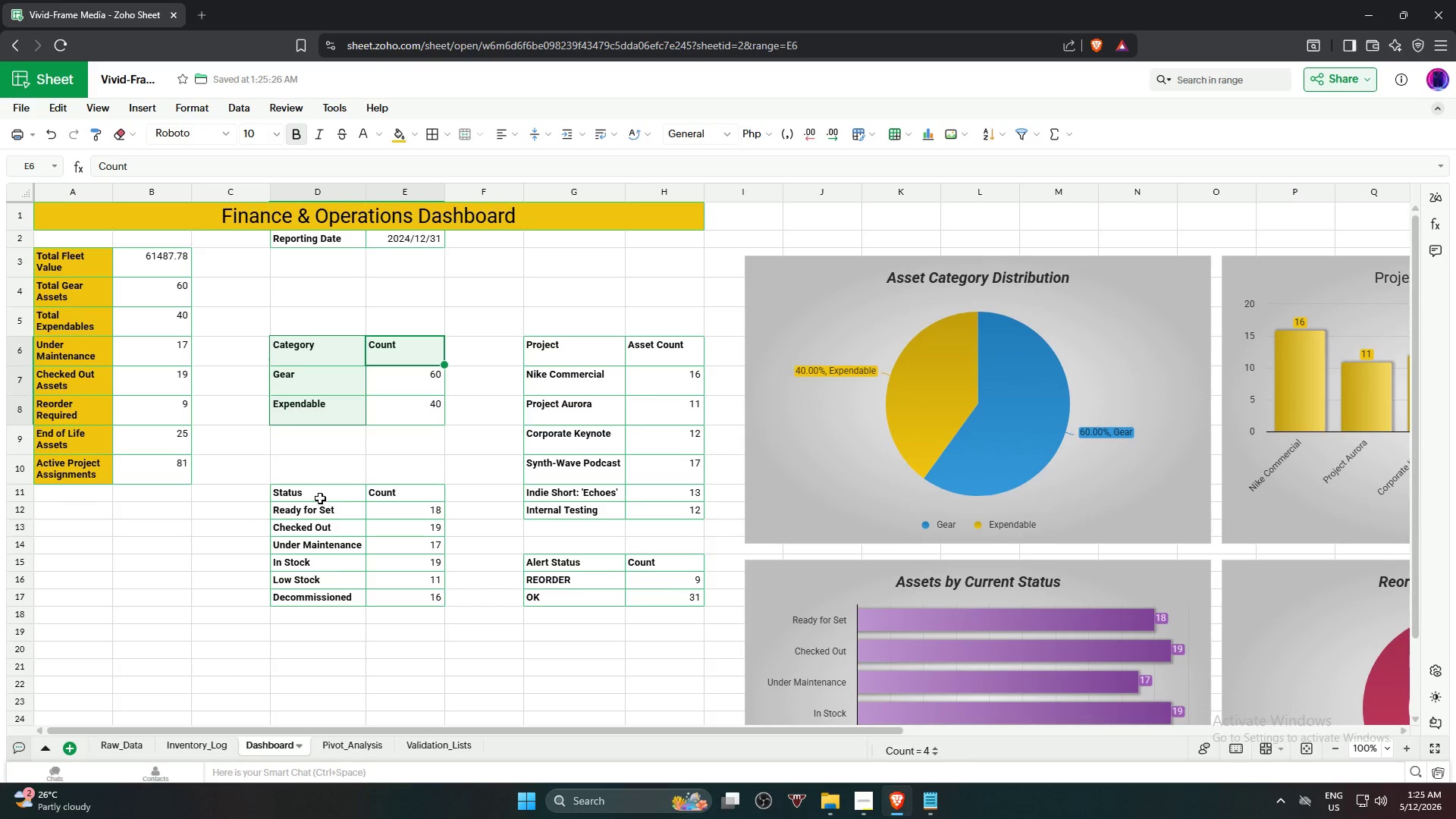 
left_click_drag(start_coordinate=[318, 497], to_coordinate=[322, 593])
 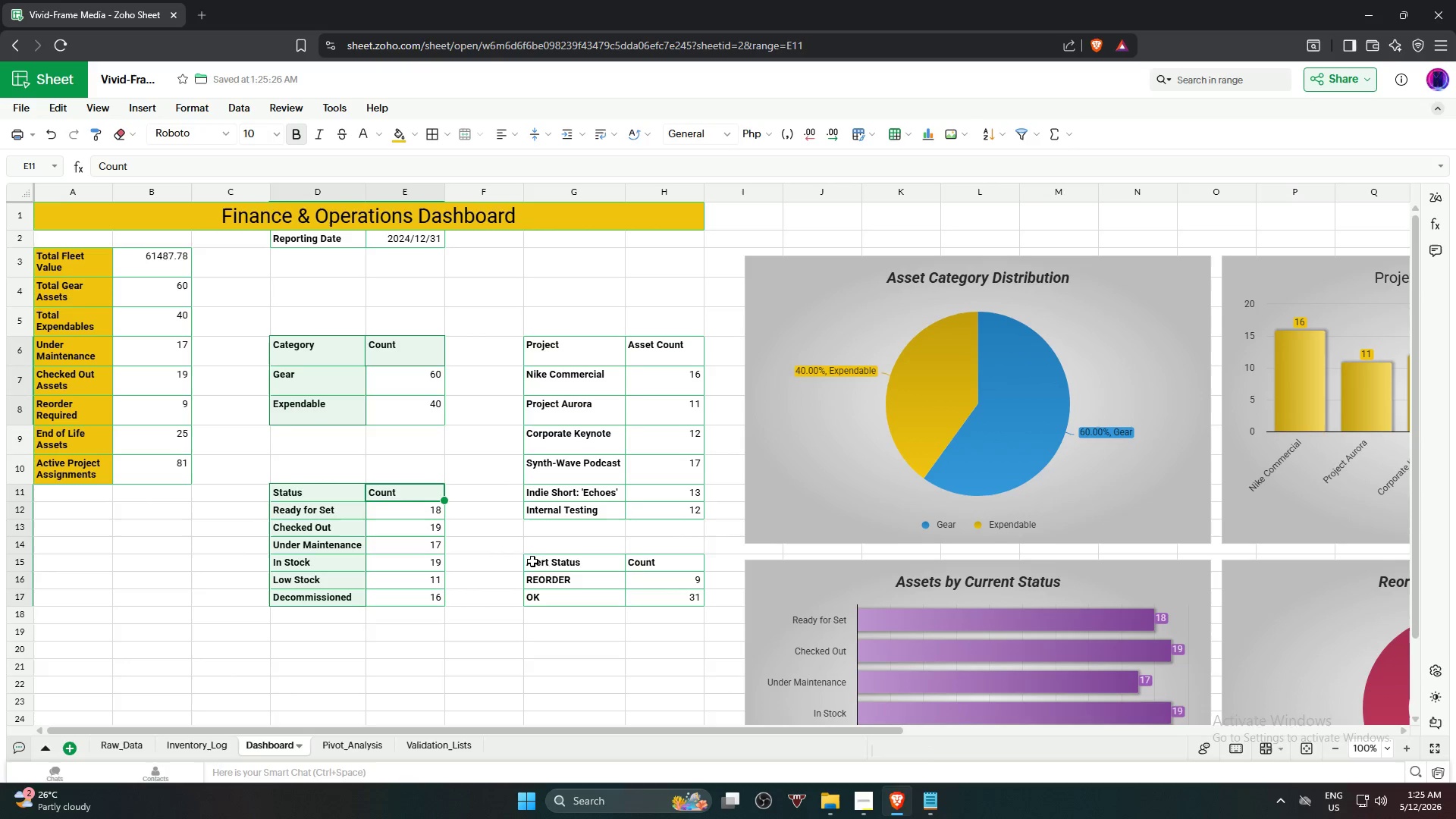 
left_click_drag(start_coordinate=[550, 564], to_coordinate=[554, 598])
 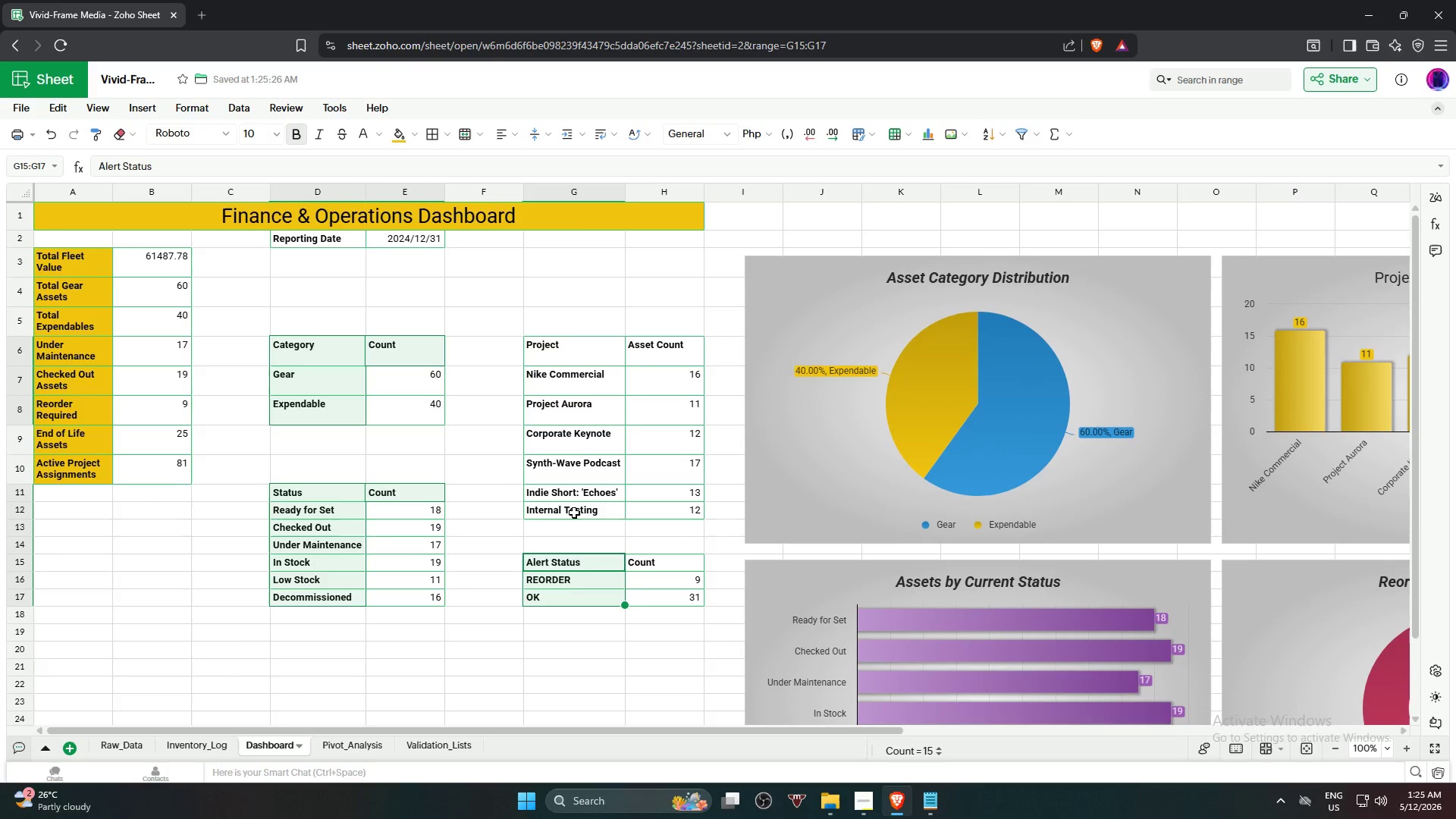 
left_click_drag(start_coordinate=[574, 512], to_coordinate=[577, 356])
 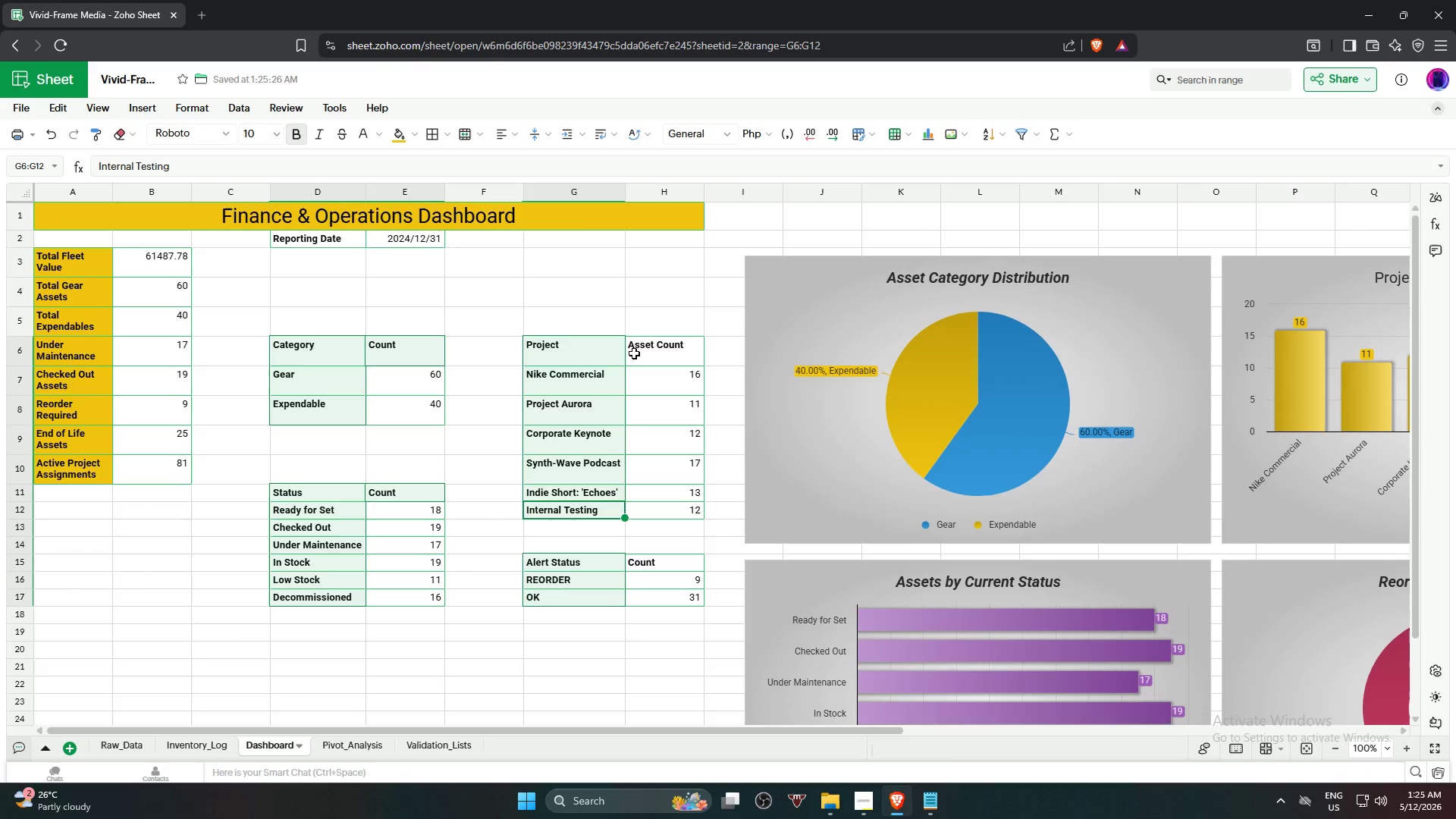 
left_click([634, 353])
 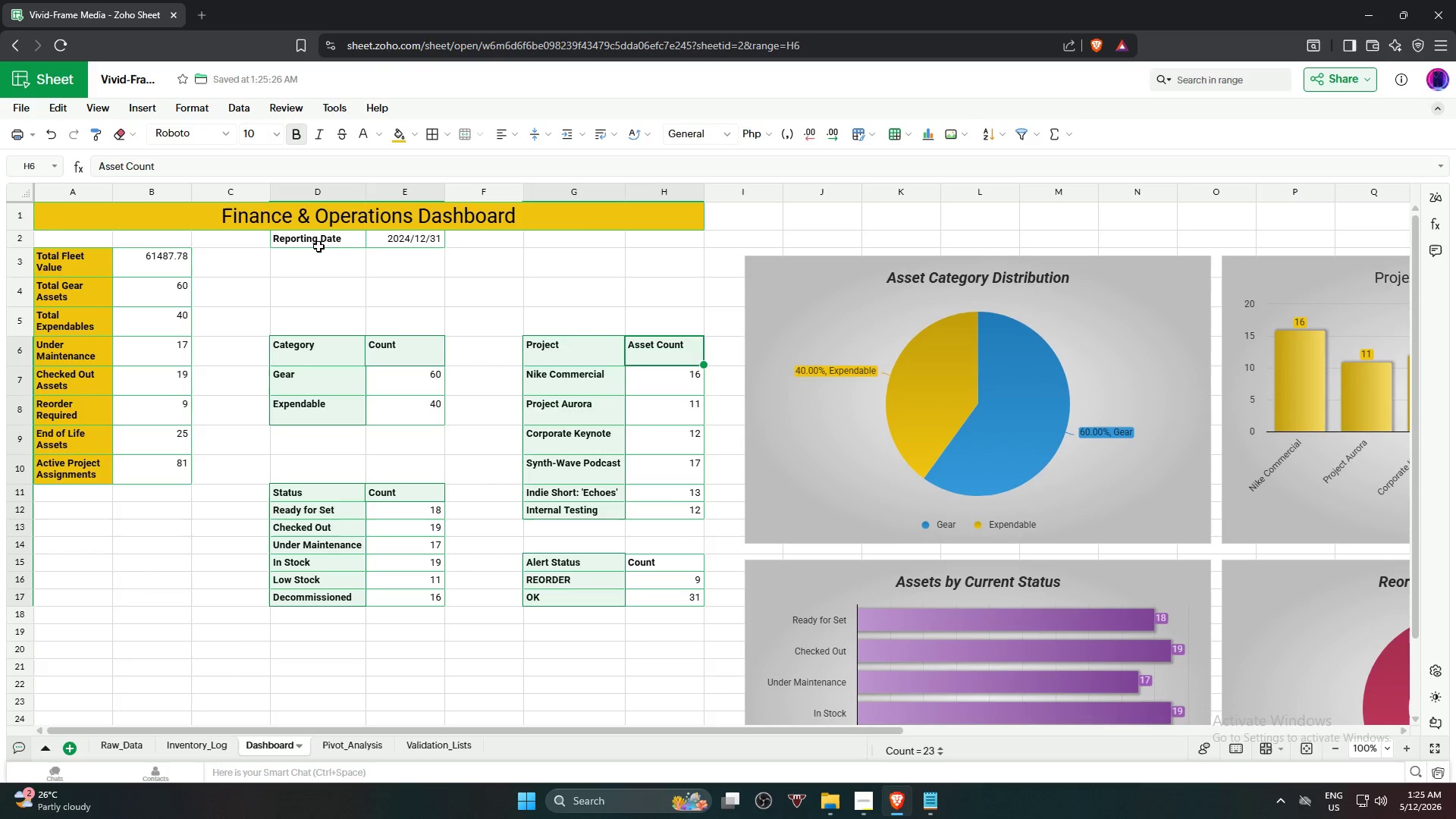 
left_click([321, 236])
 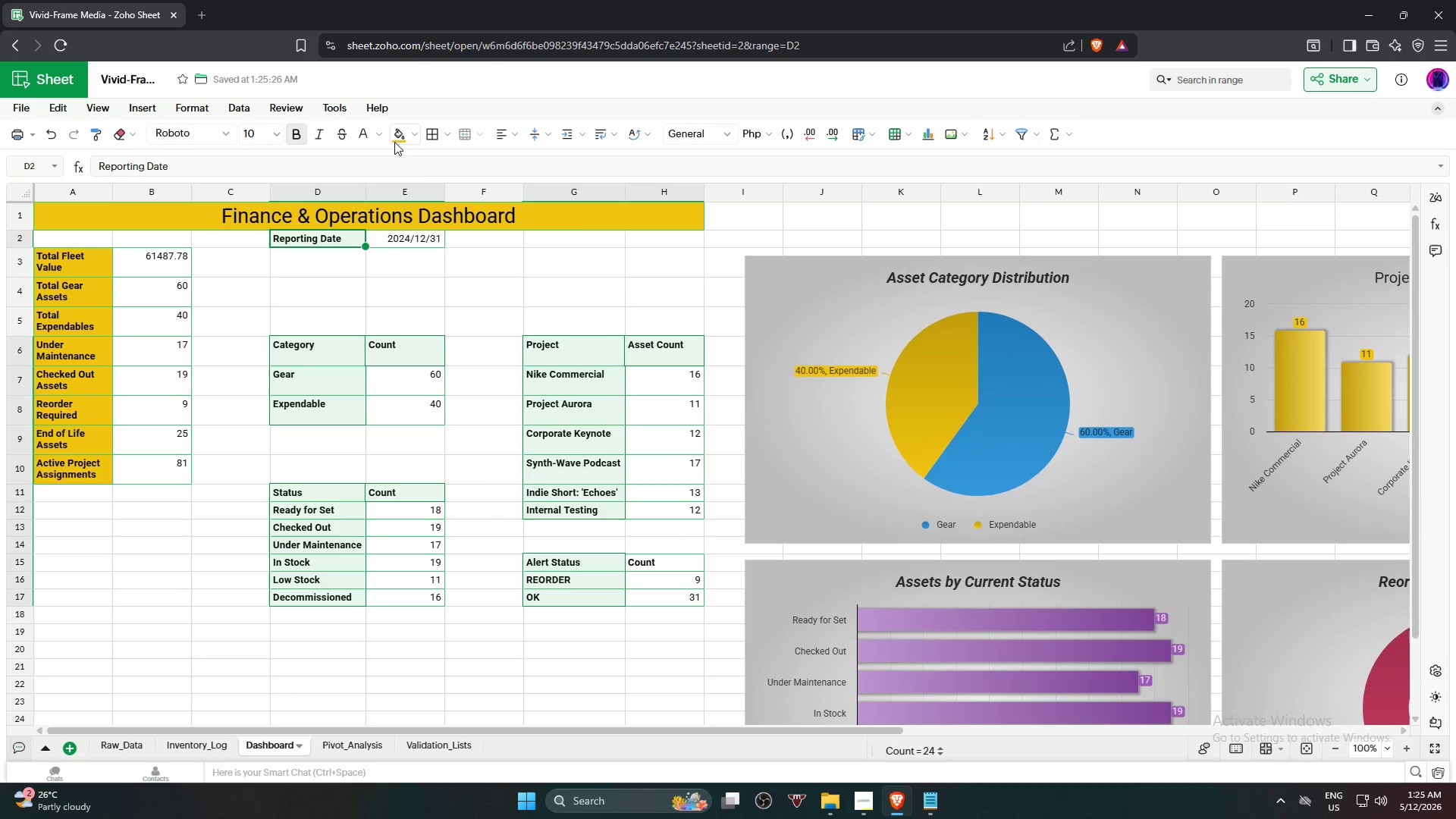 
left_click([398, 136])
 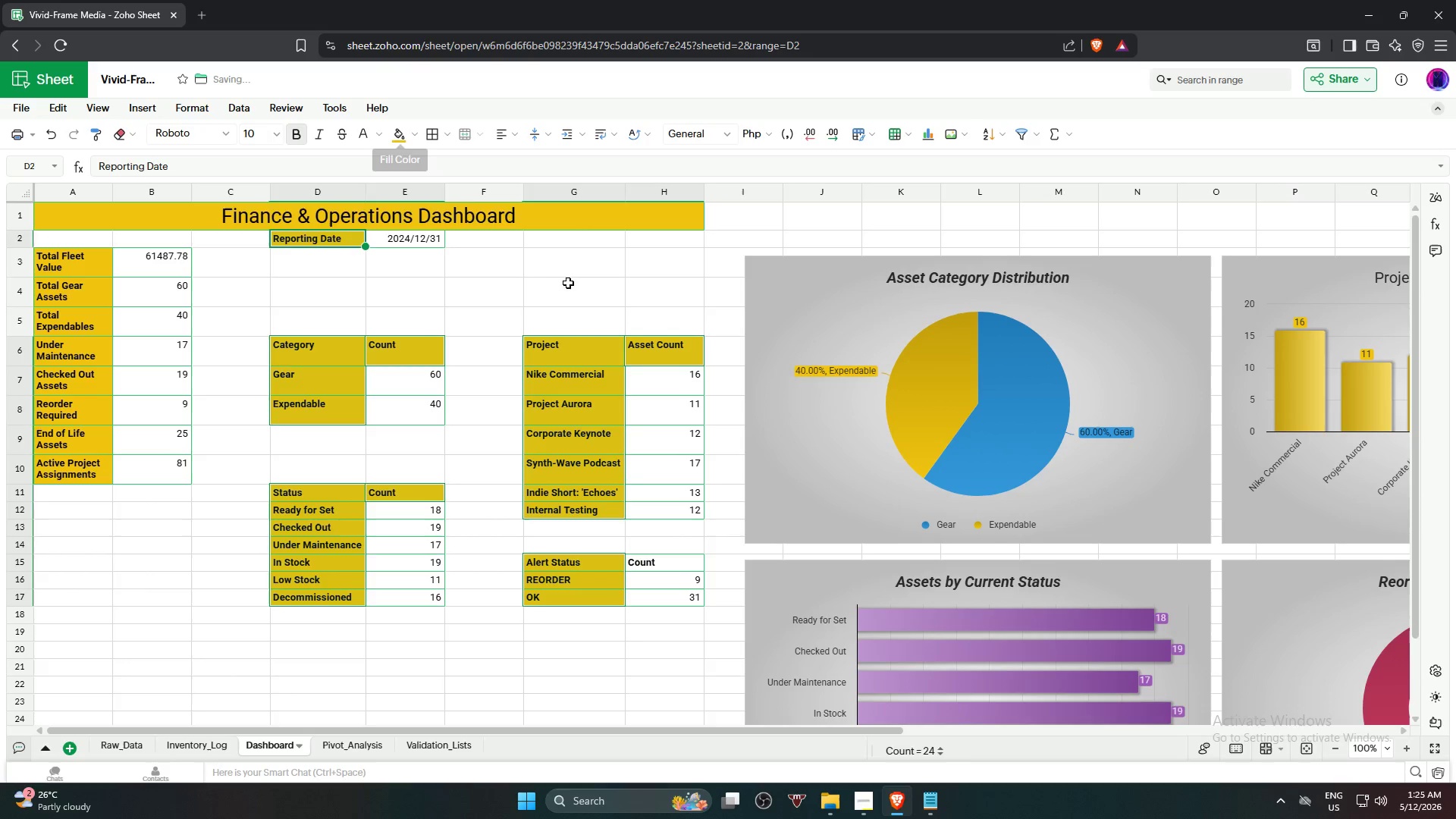 
left_click([570, 281])
 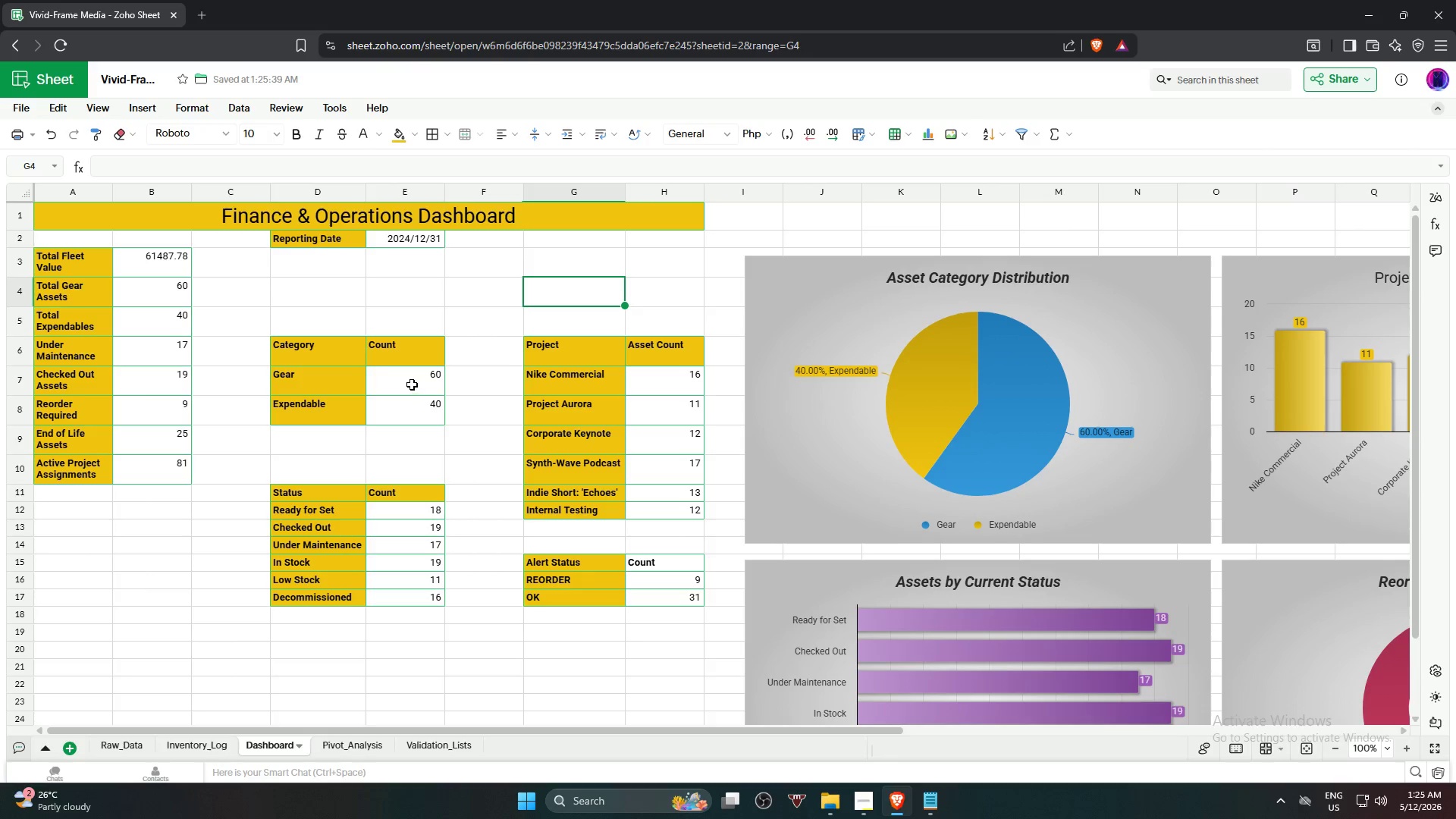 
left_click([409, 384])
 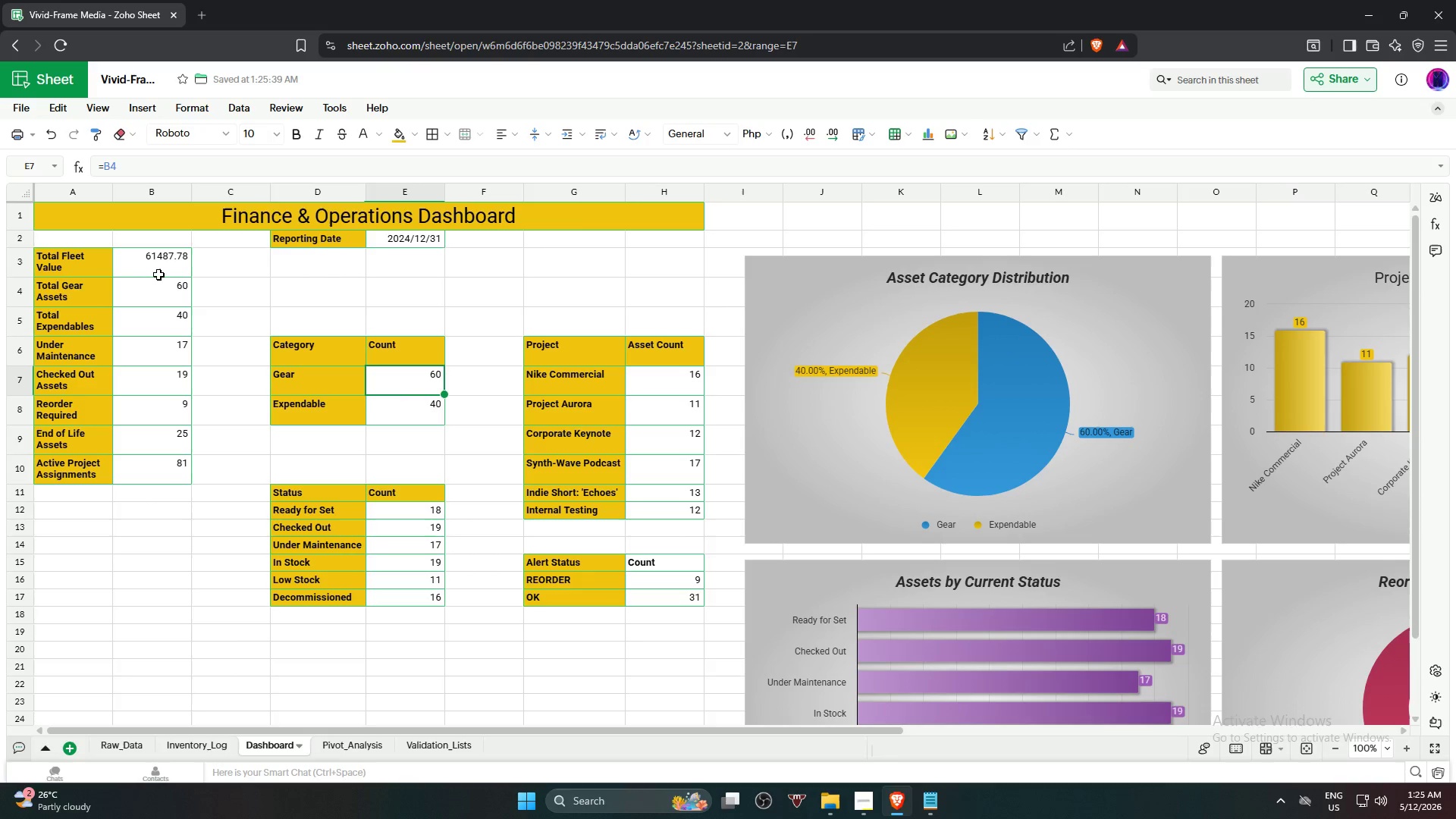 
left_click([152, 264])
 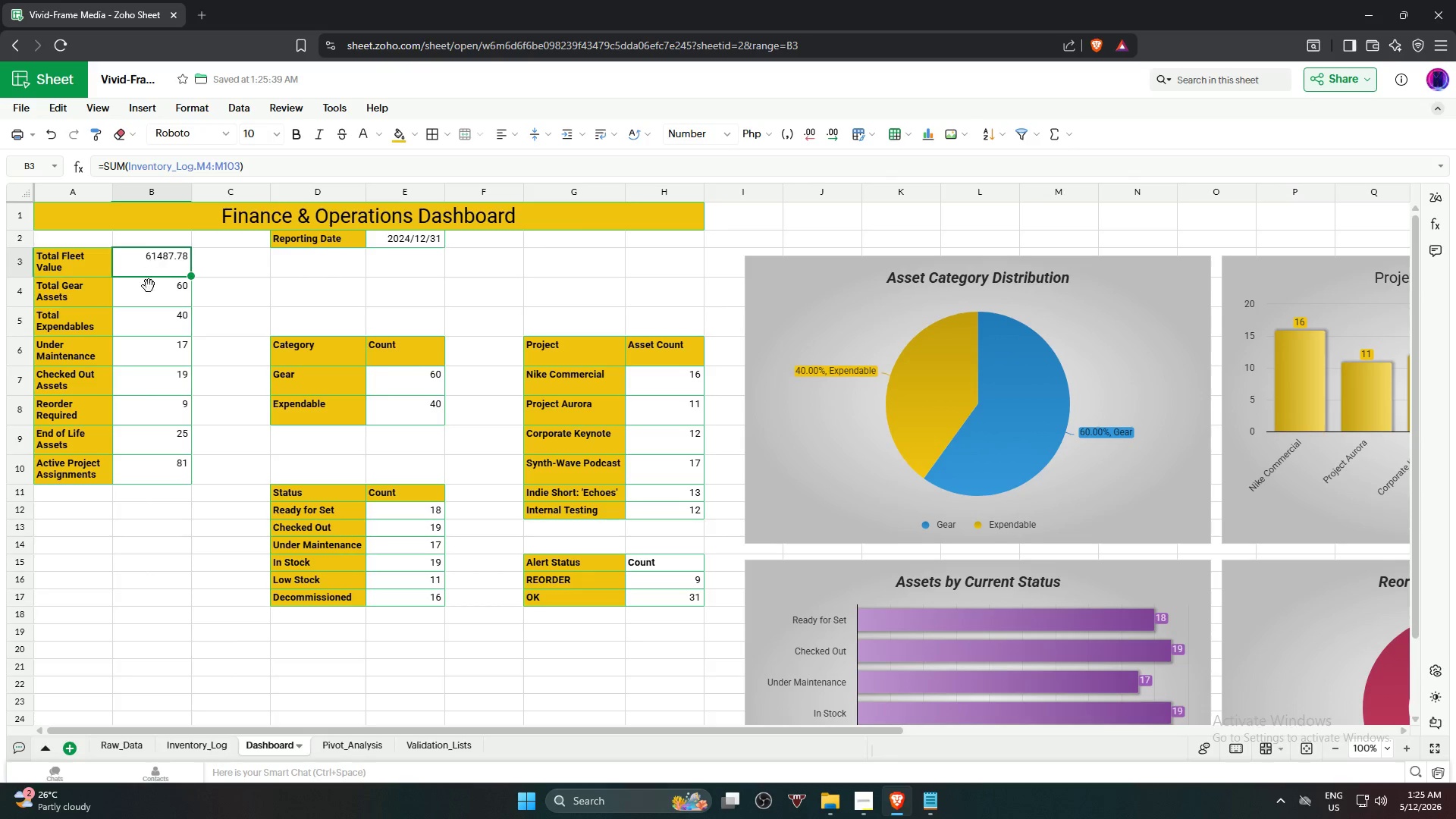 
hold_key(key=ShiftLeft, duration=1.0)
left_click([146, 471])
 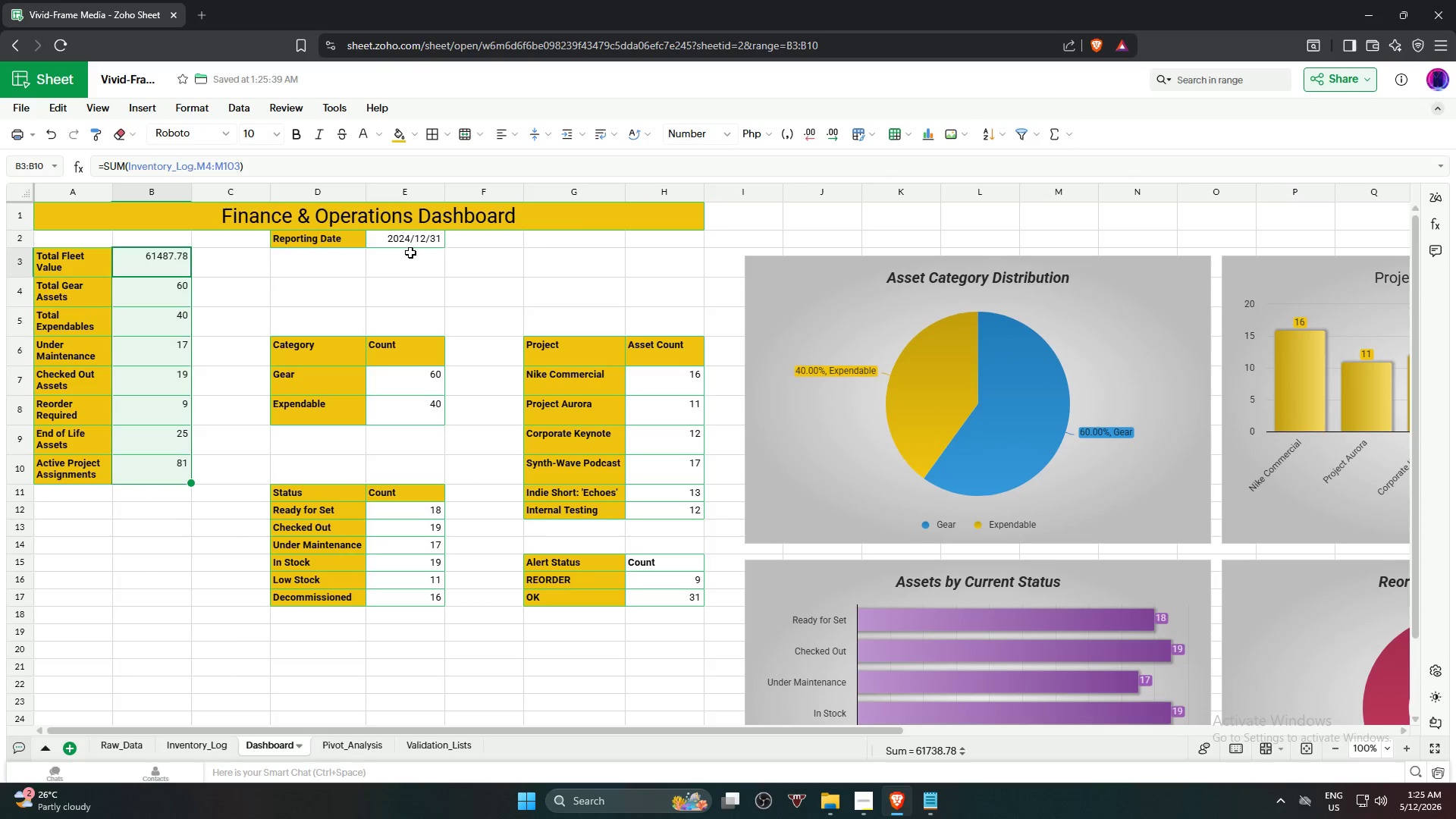 
hold_key(key=ControlLeft, duration=6.62)
left_click([416, 243])
 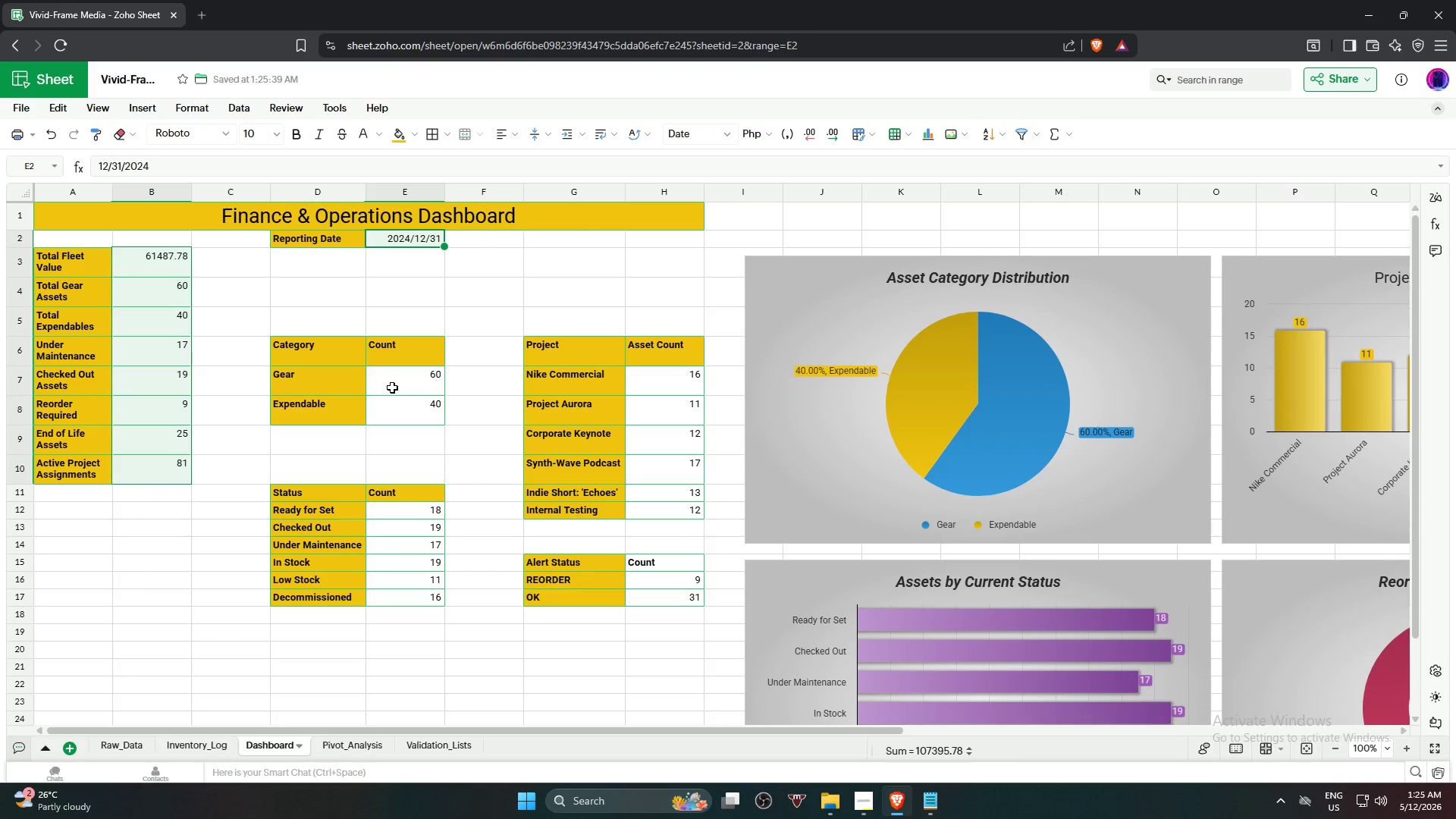 
left_click_drag(start_coordinate=[391, 387], to_coordinate=[392, 403])
 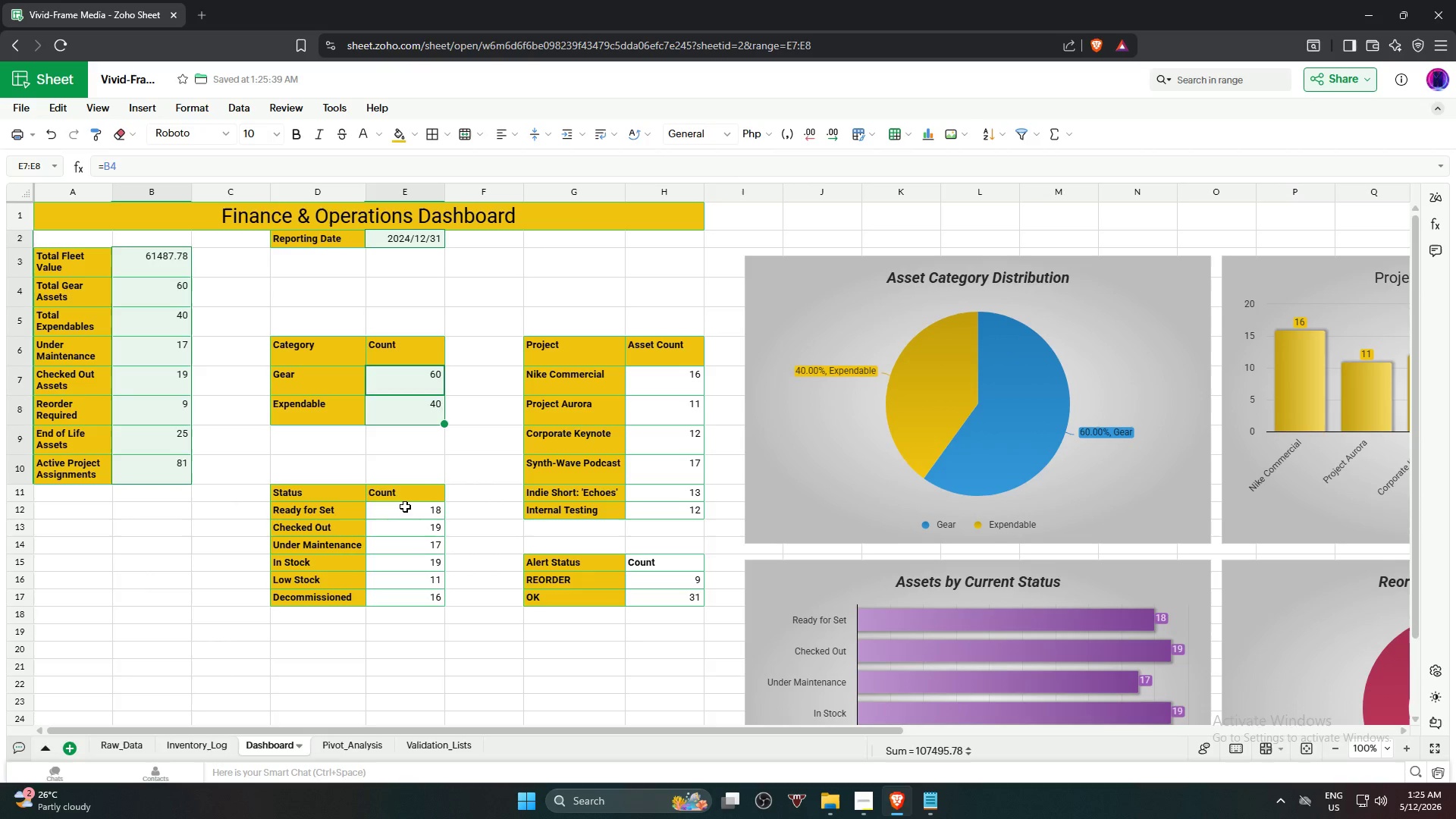 
left_click_drag(start_coordinate=[405, 507], to_coordinate=[404, 605])
 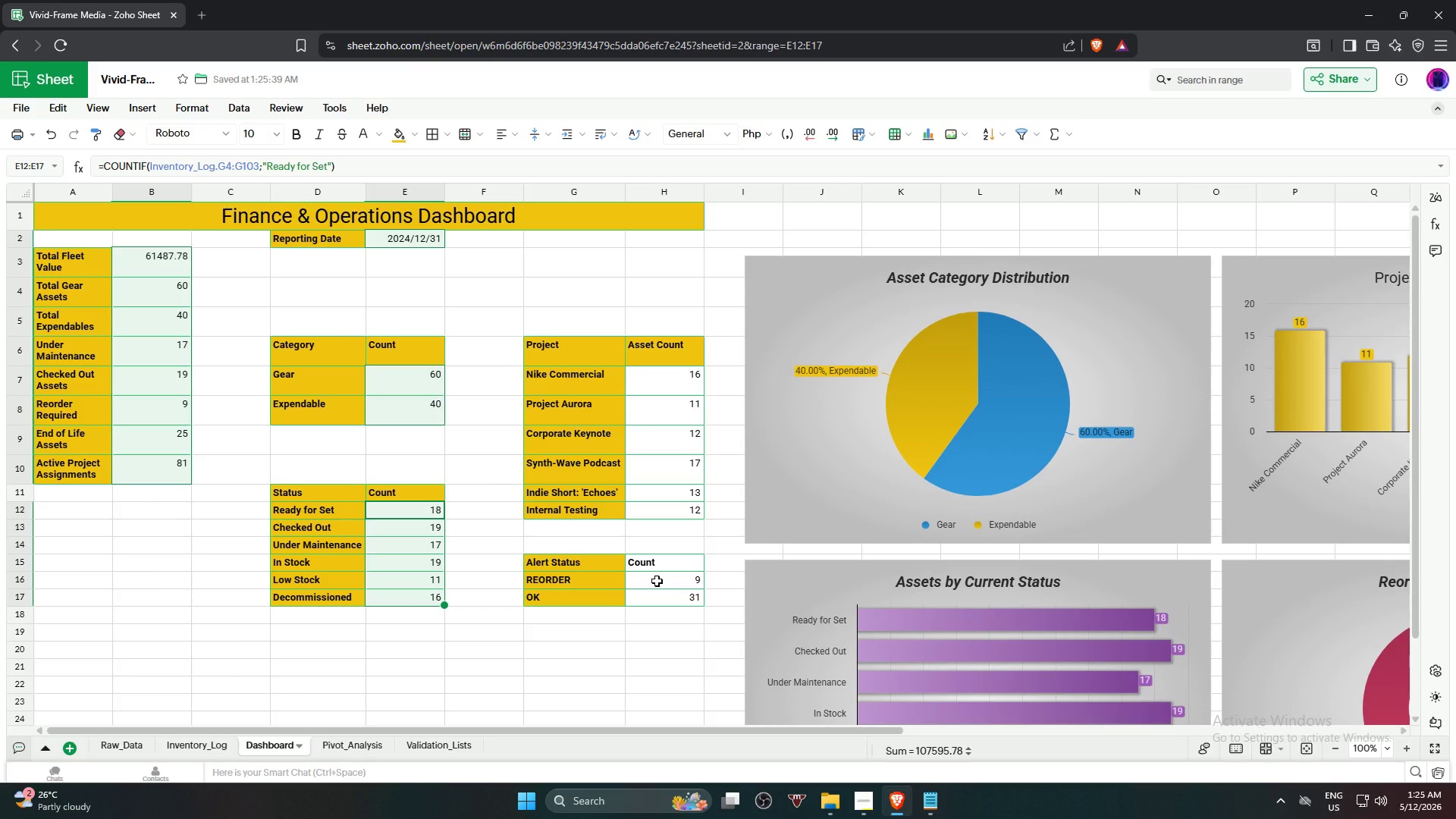 
left_click_drag(start_coordinate=[657, 581], to_coordinate=[657, 599])
 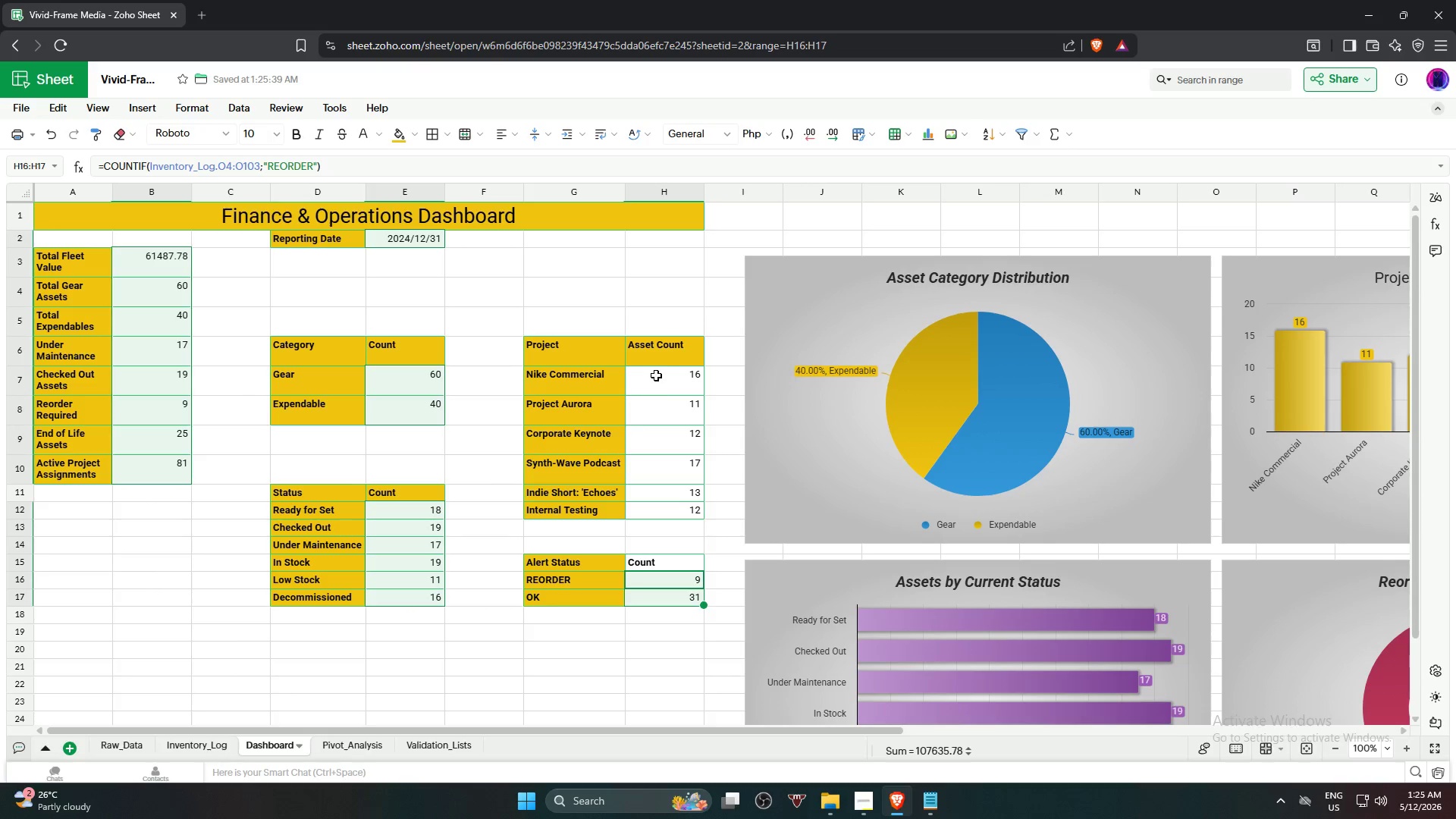 
left_click_drag(start_coordinate=[656, 375], to_coordinate=[654, 513])
 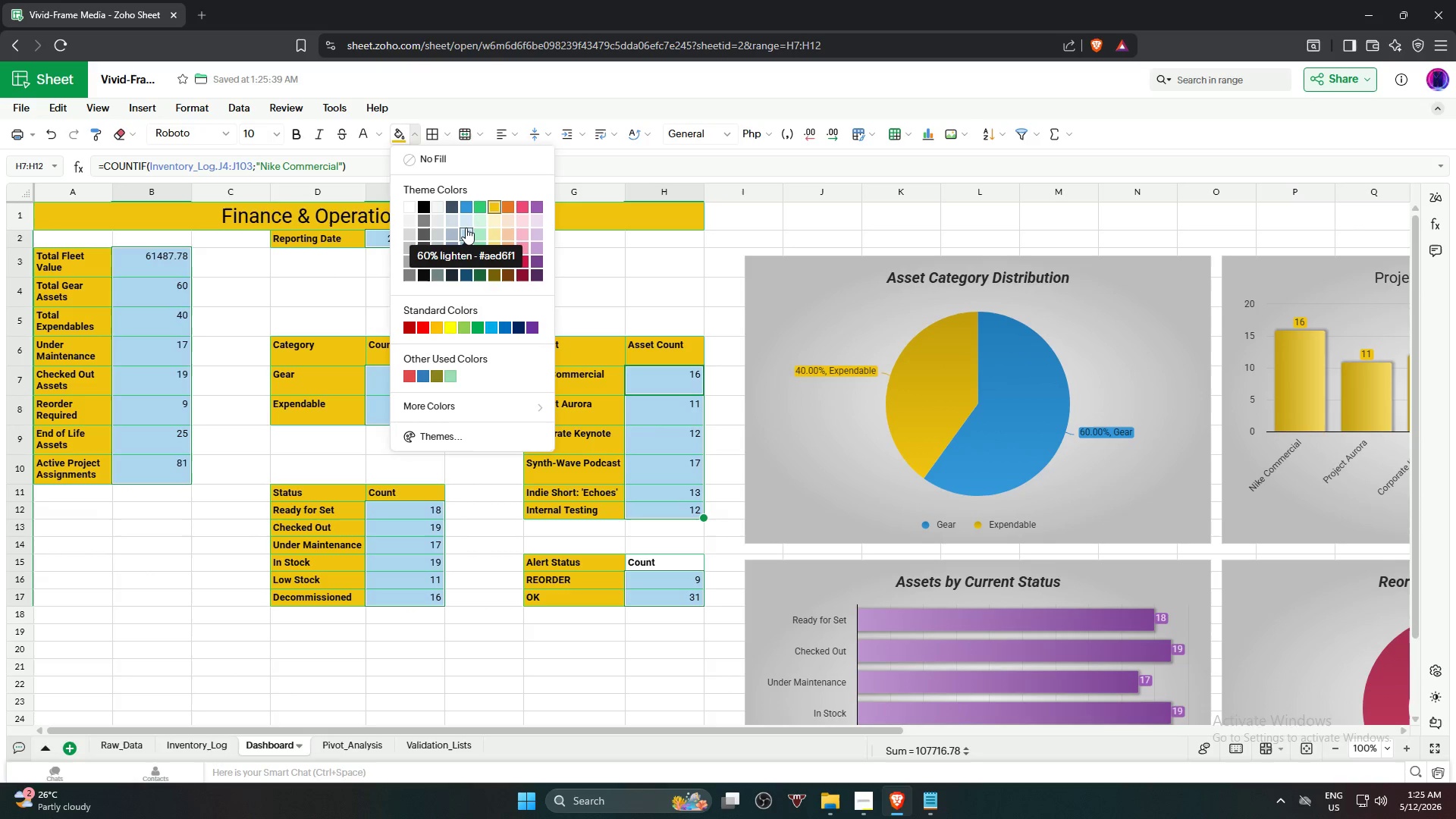 
left_click([466, 229])
 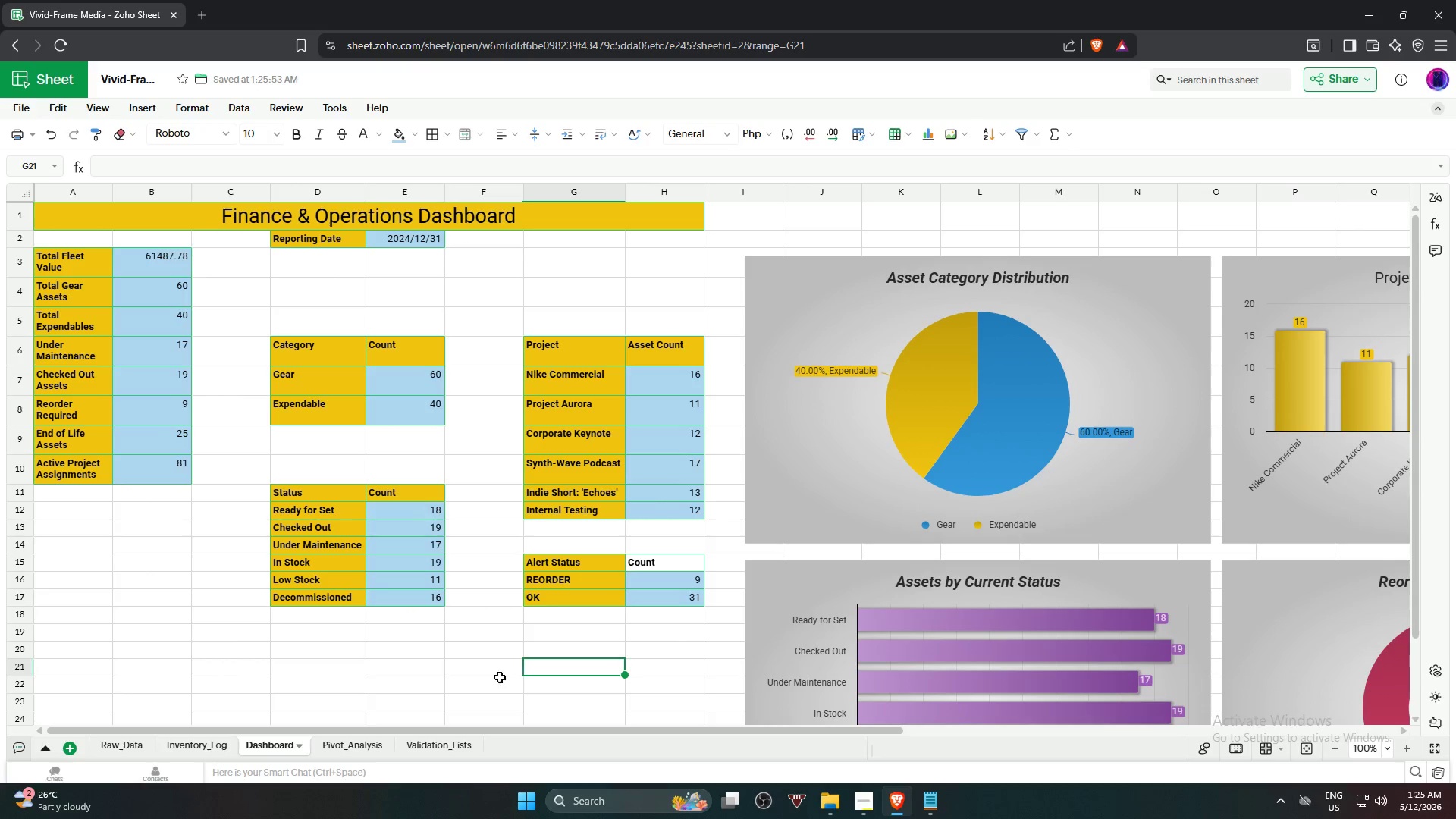 
left_click([672, 566])
 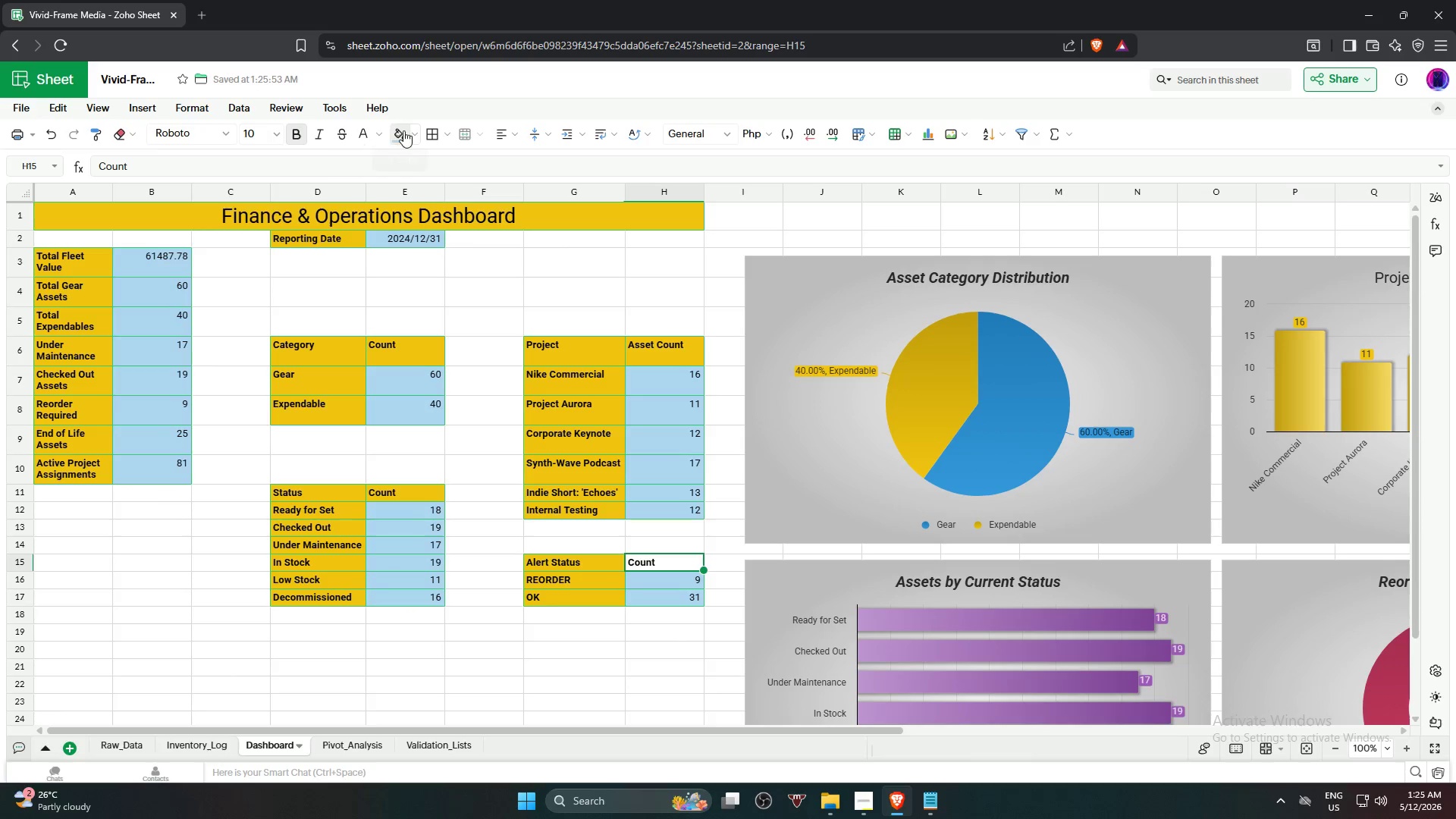 
left_click([414, 132])
 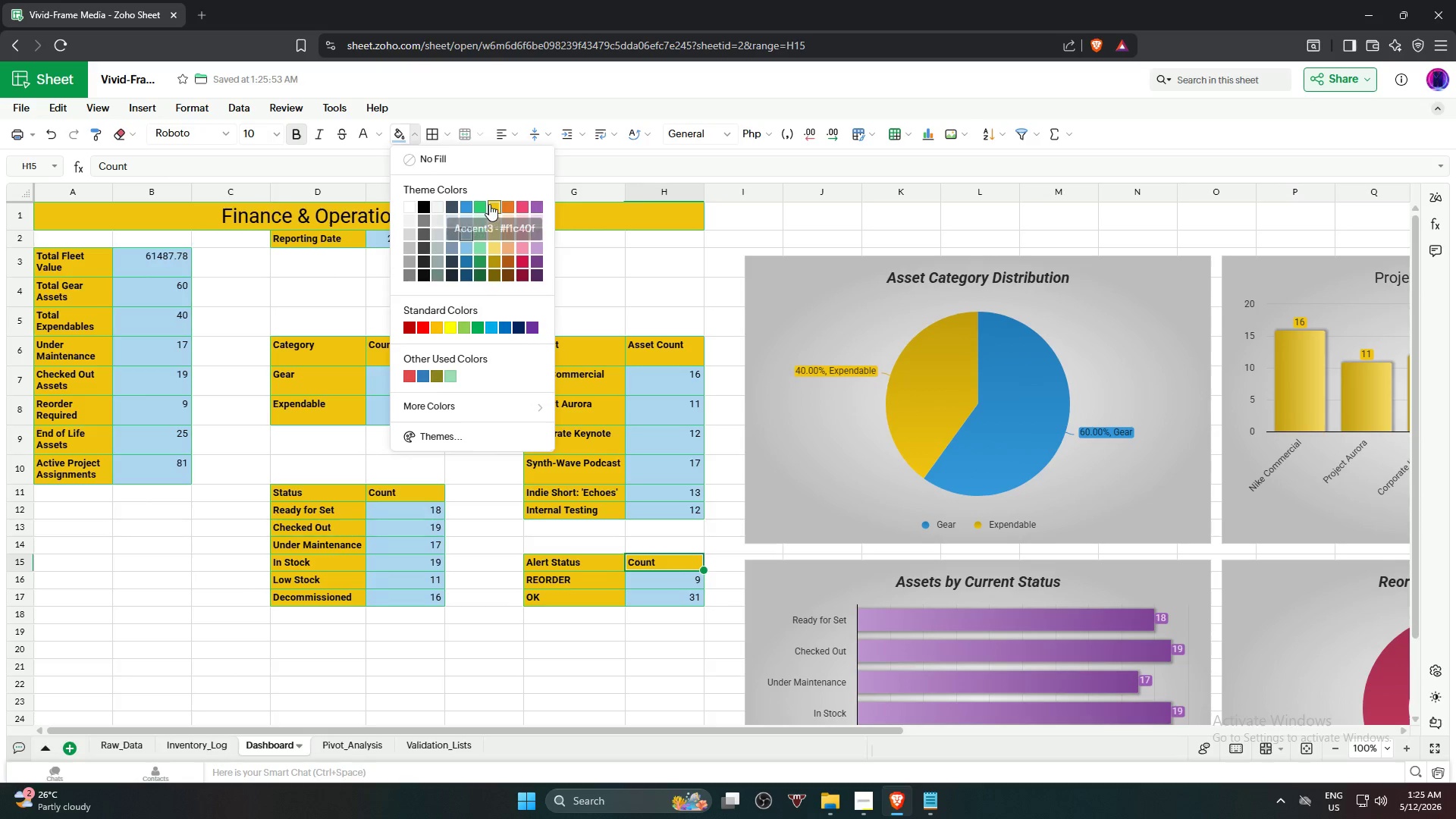 
left_click([491, 206])
 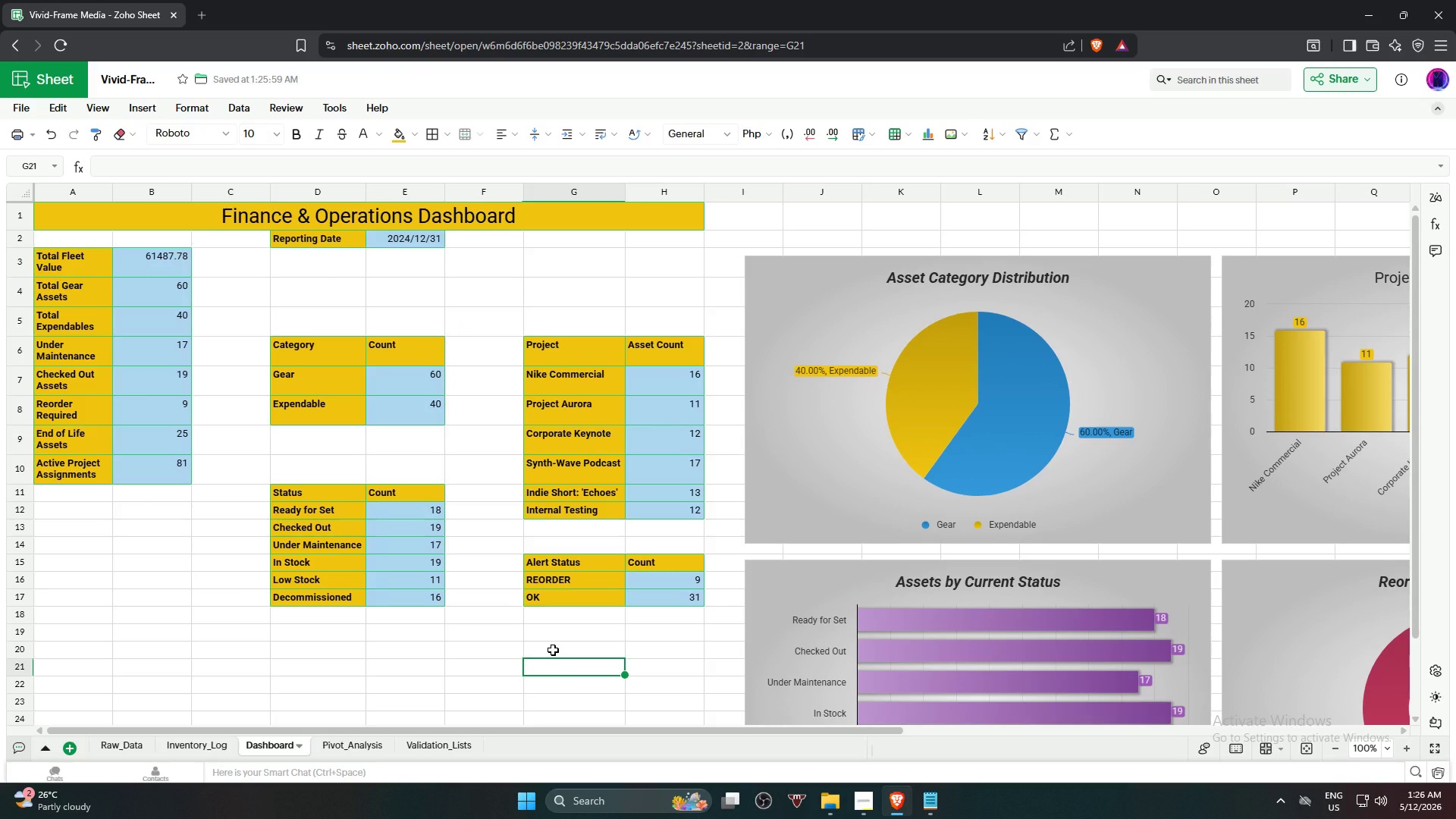 
wait(13.58)
 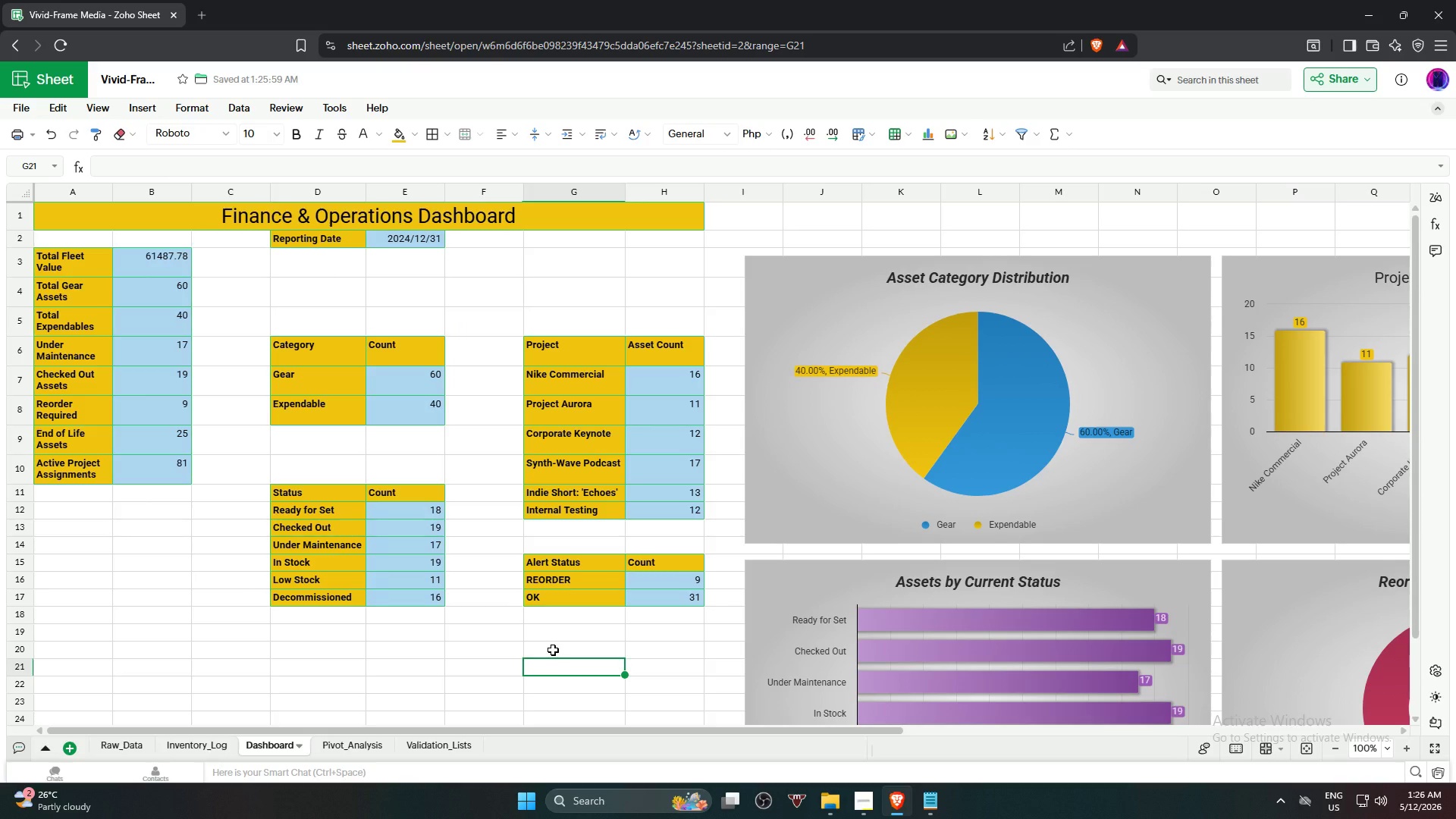 
left_click([854, 806])
 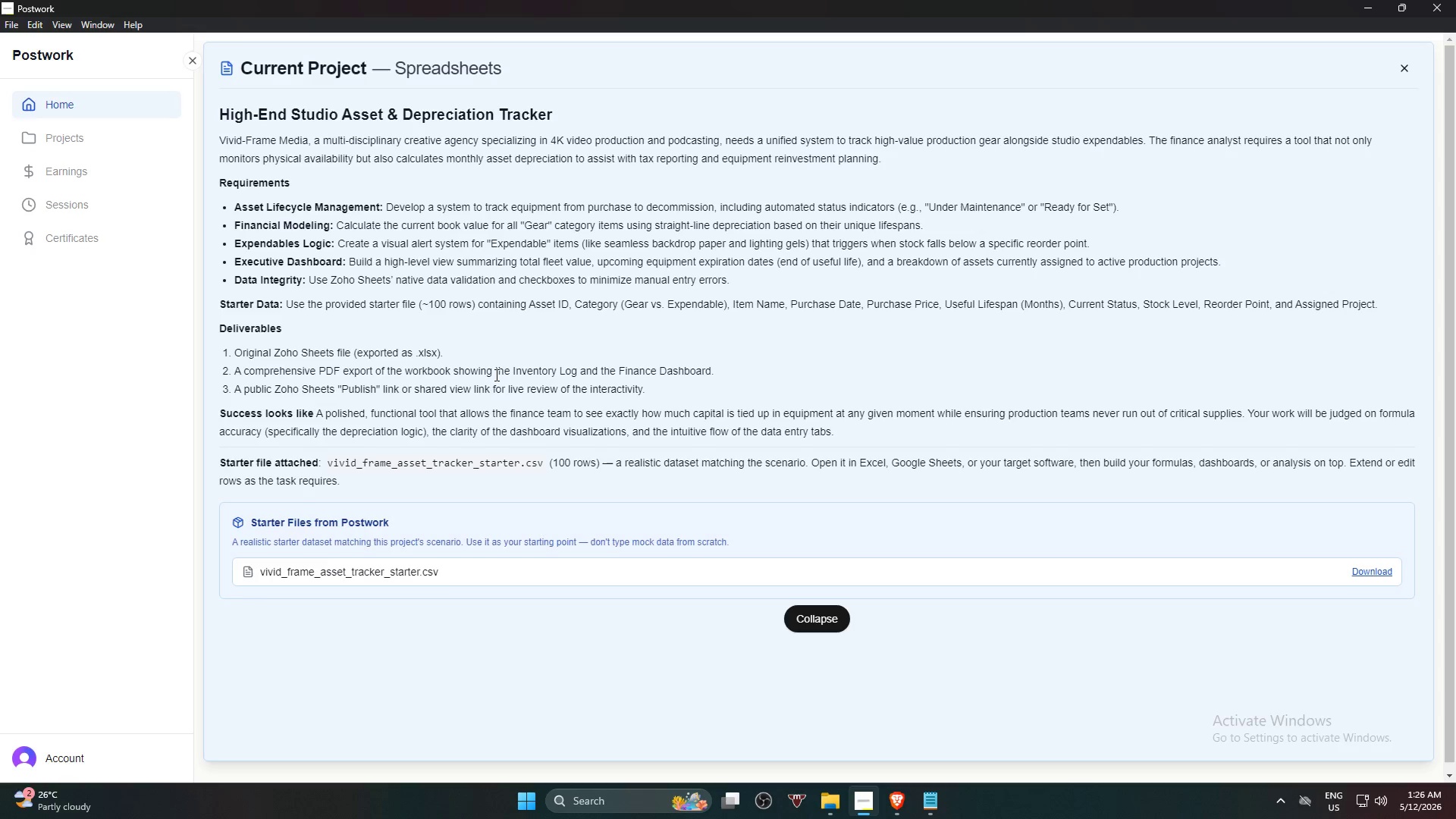 
wait(7.58)
 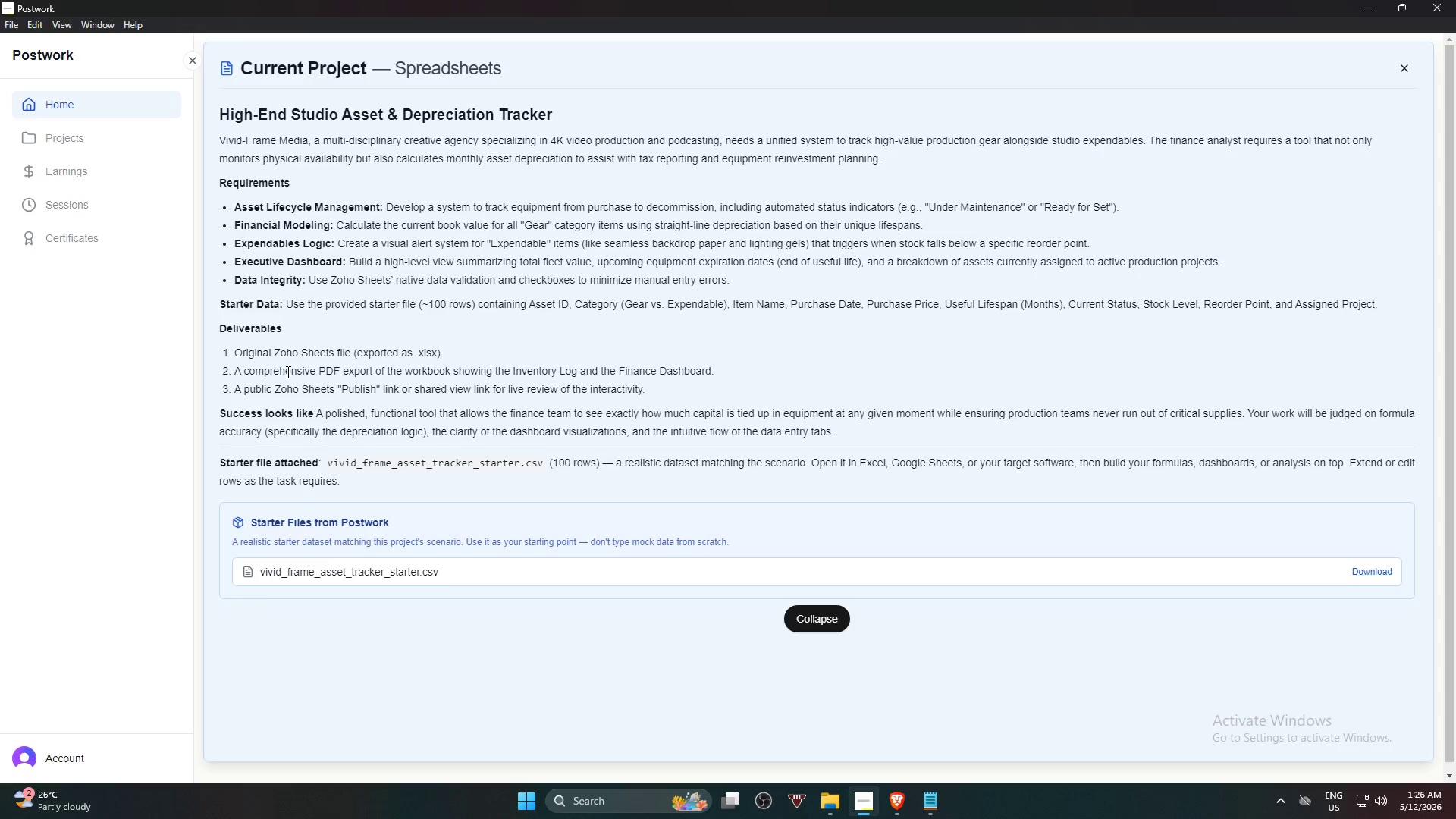 
left_click([893, 817])
 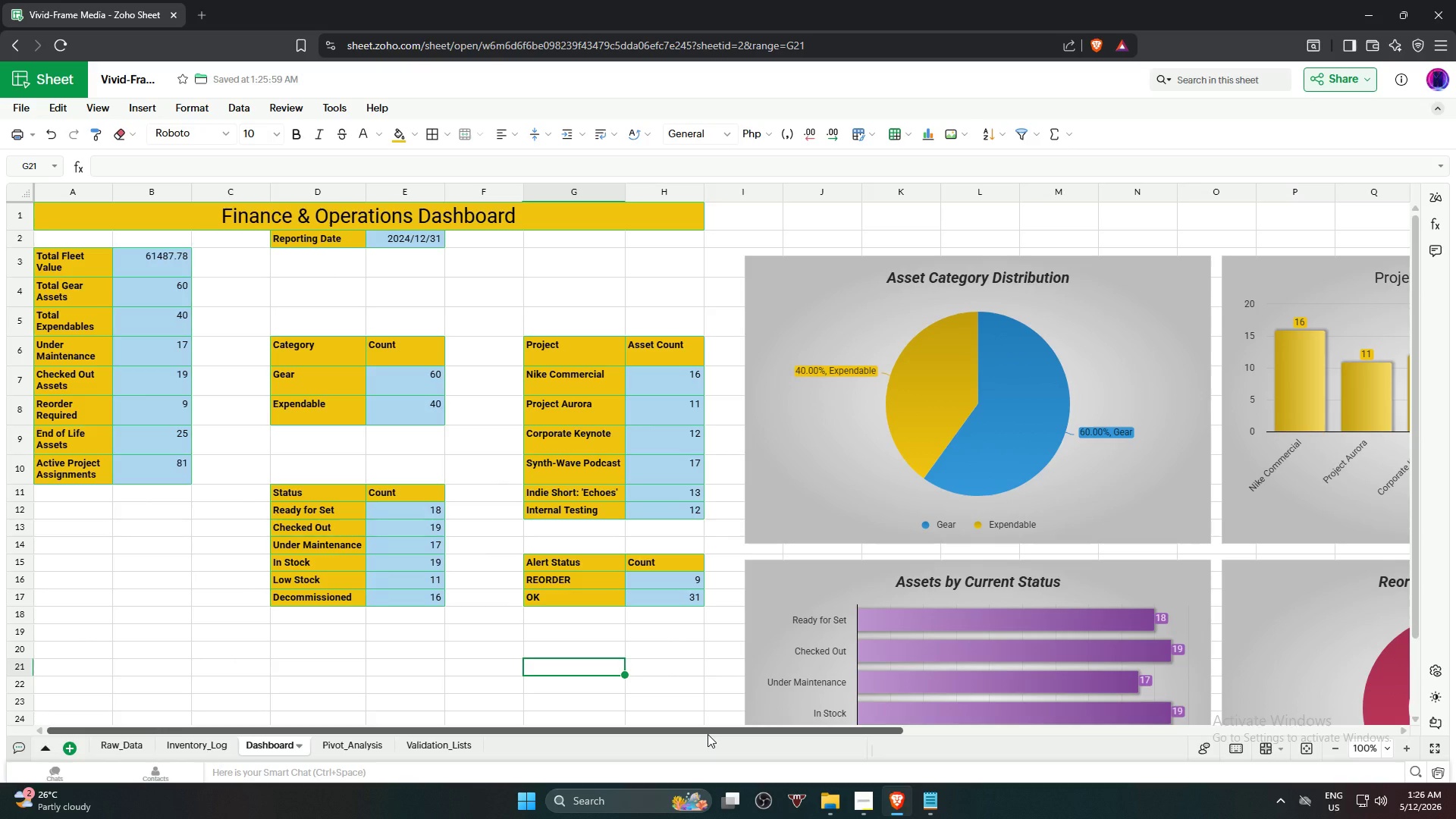 
left_click_drag(start_coordinate=[717, 727], to_coordinate=[956, 720])
 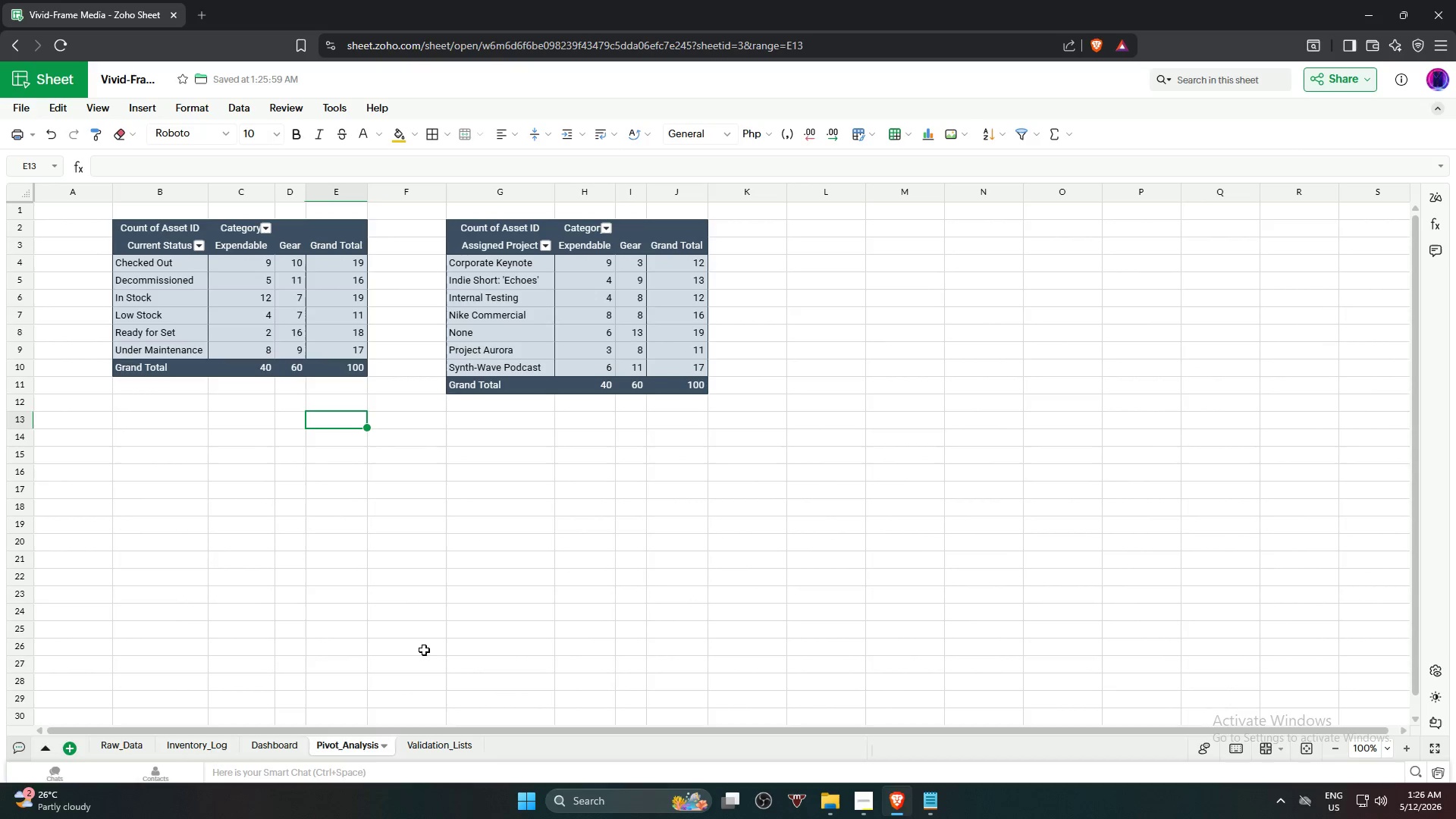 
left_click([441, 742])
 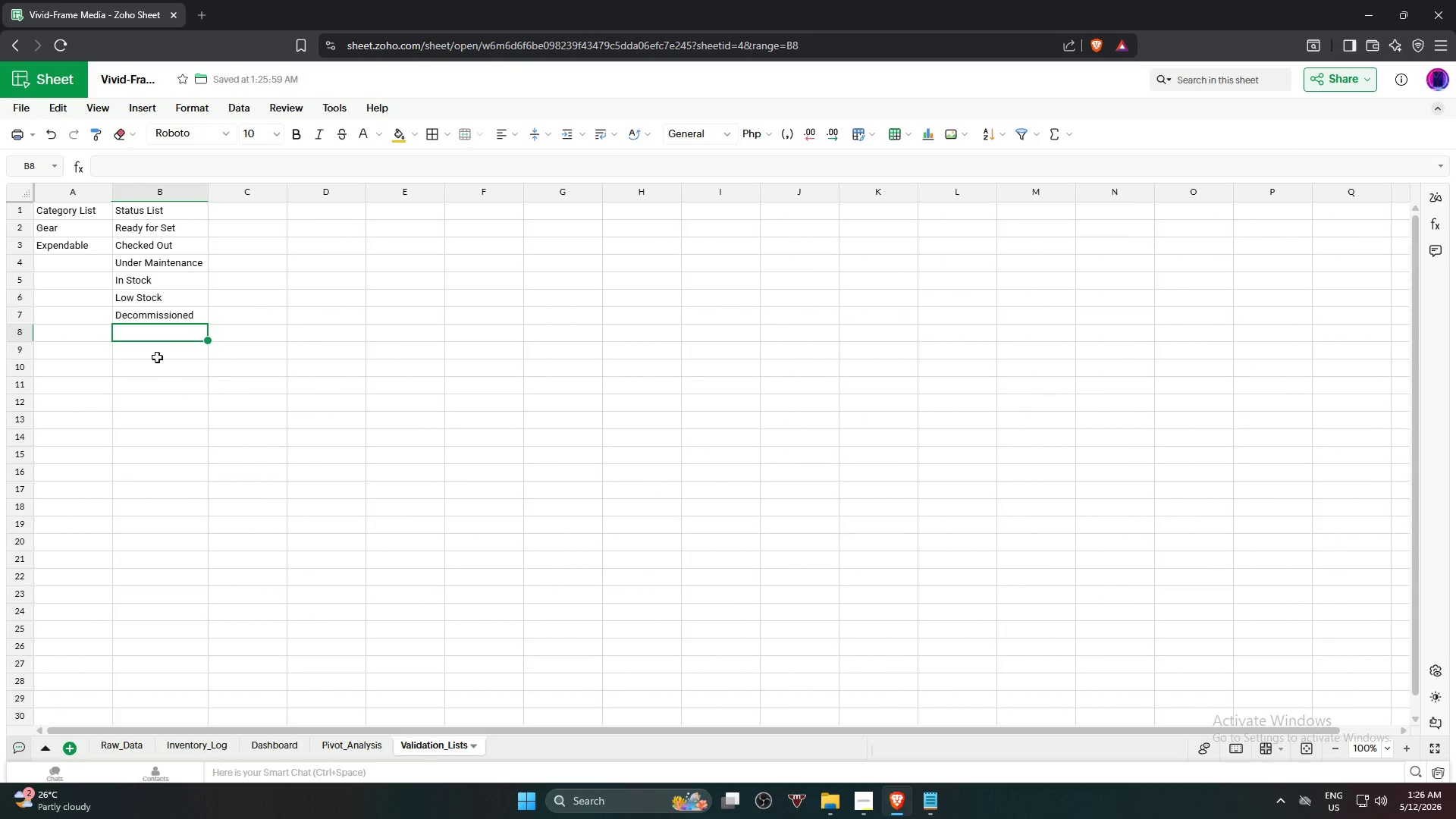 
left_click([78, 214])
 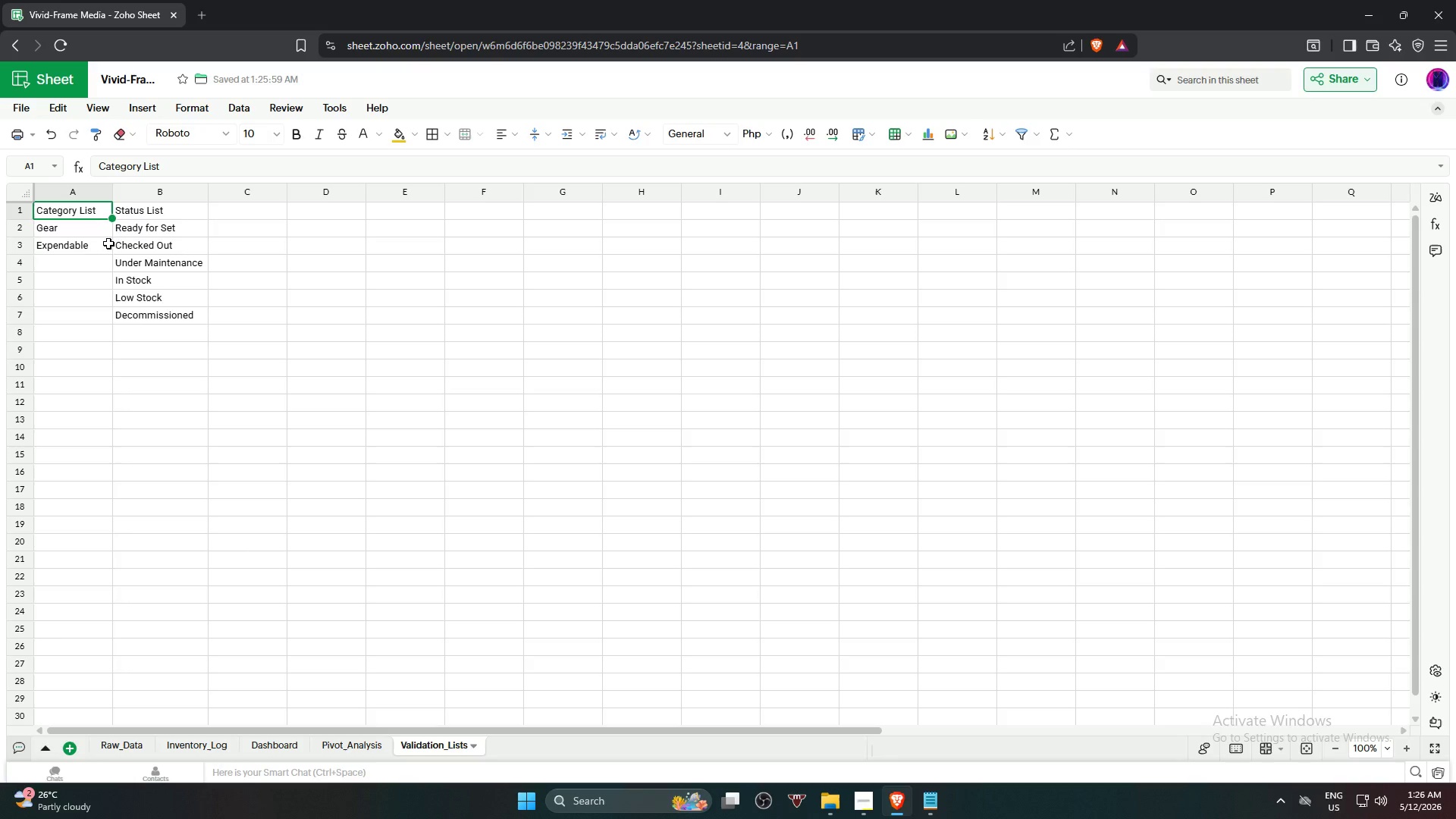 
hold_key(key=ShiftLeft, duration=0.73)
 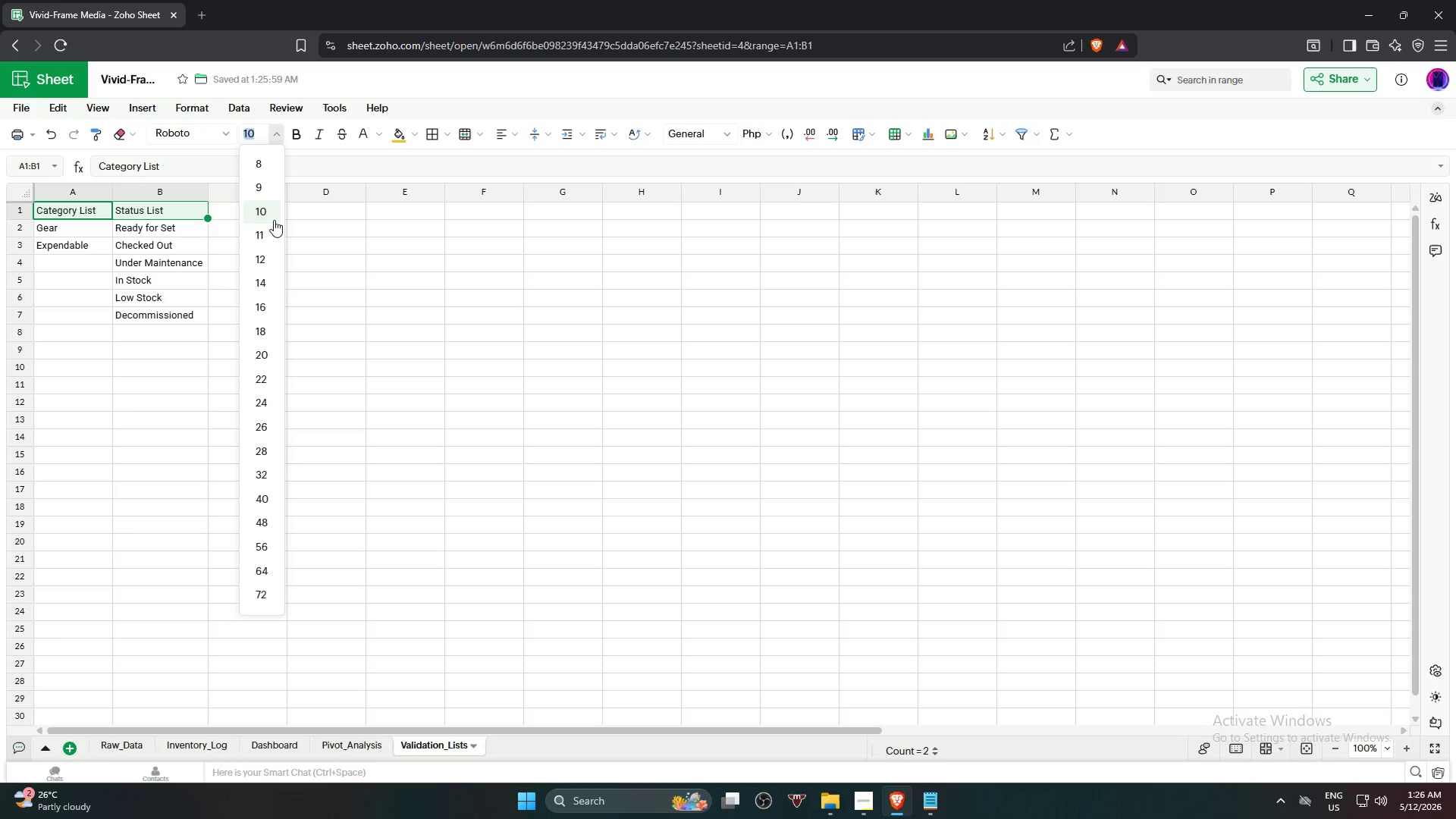 
left_click([271, 258])
 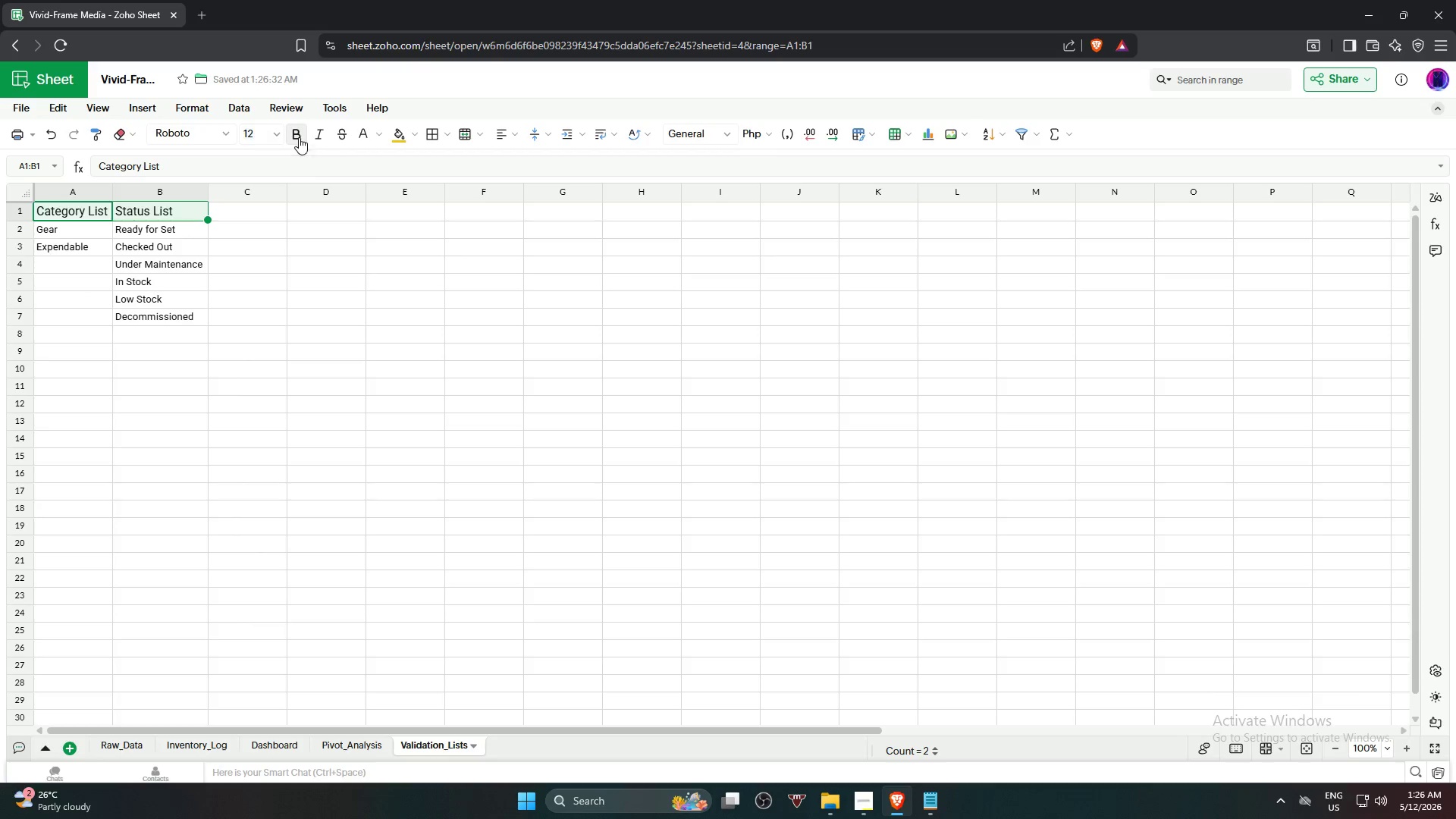 
double_click([312, 137])
 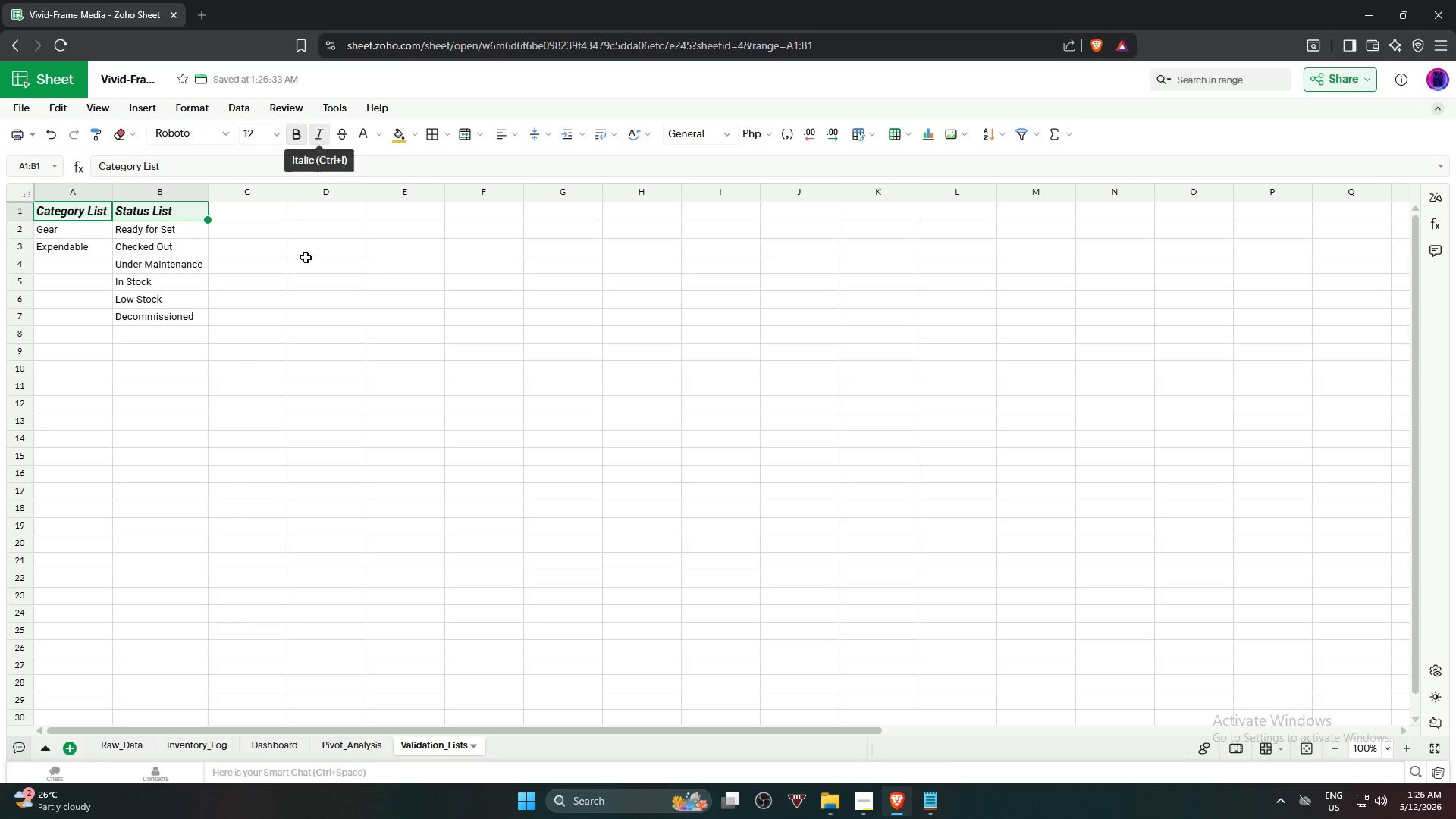 
left_click([308, 276])
 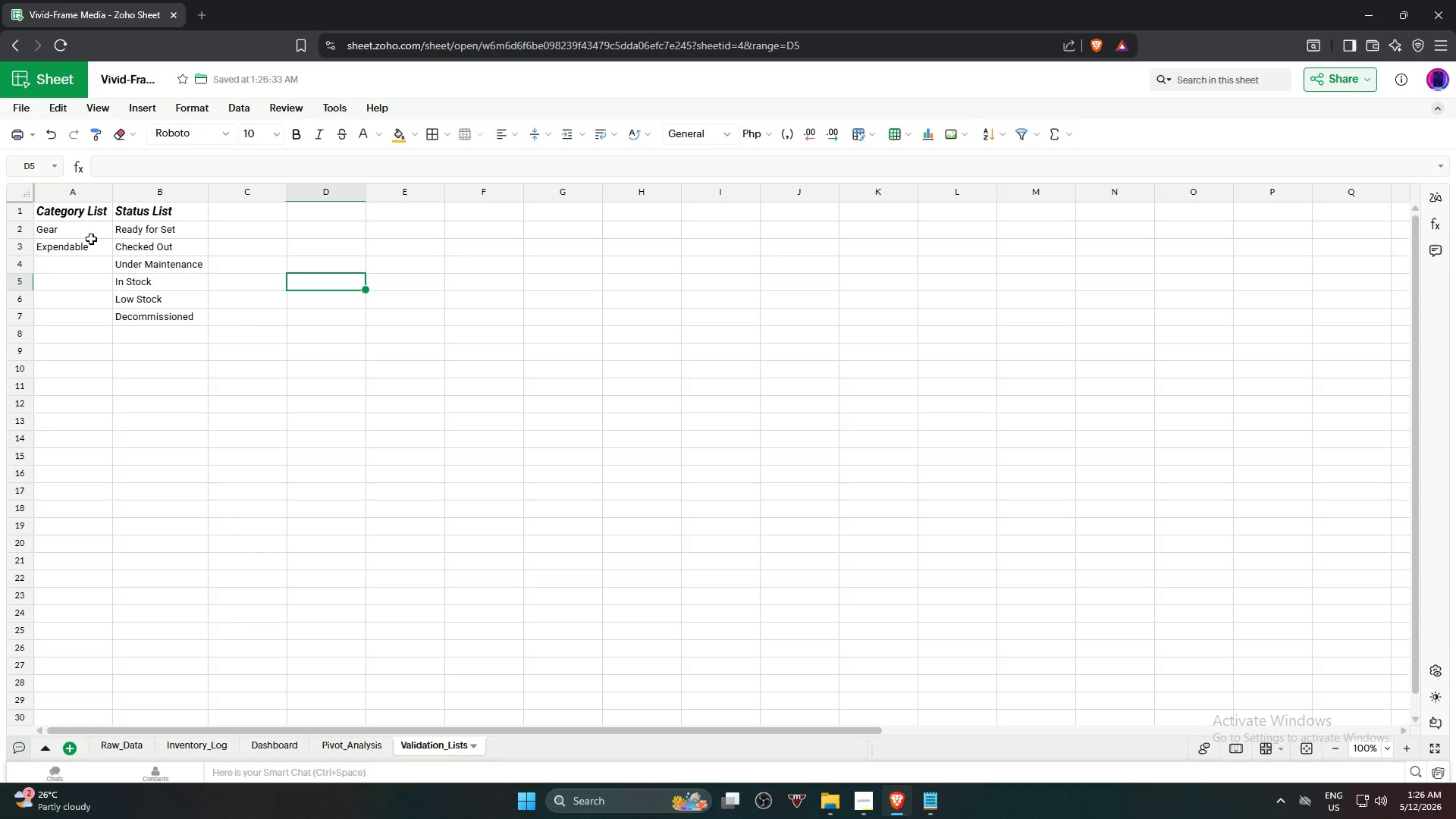 
left_click([84, 233])
 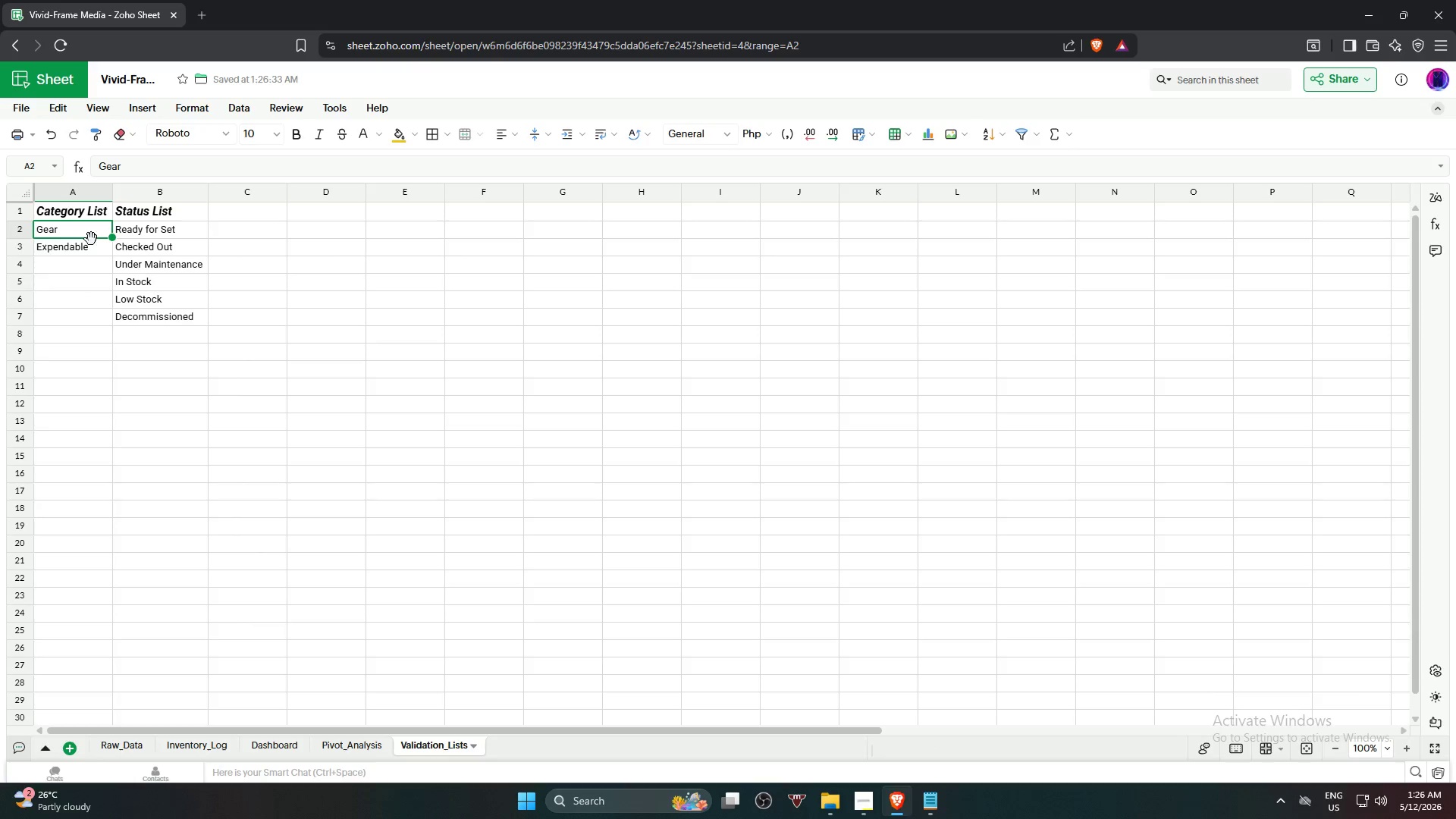 
hold_key(key=ShiftLeft, duration=2.59)
 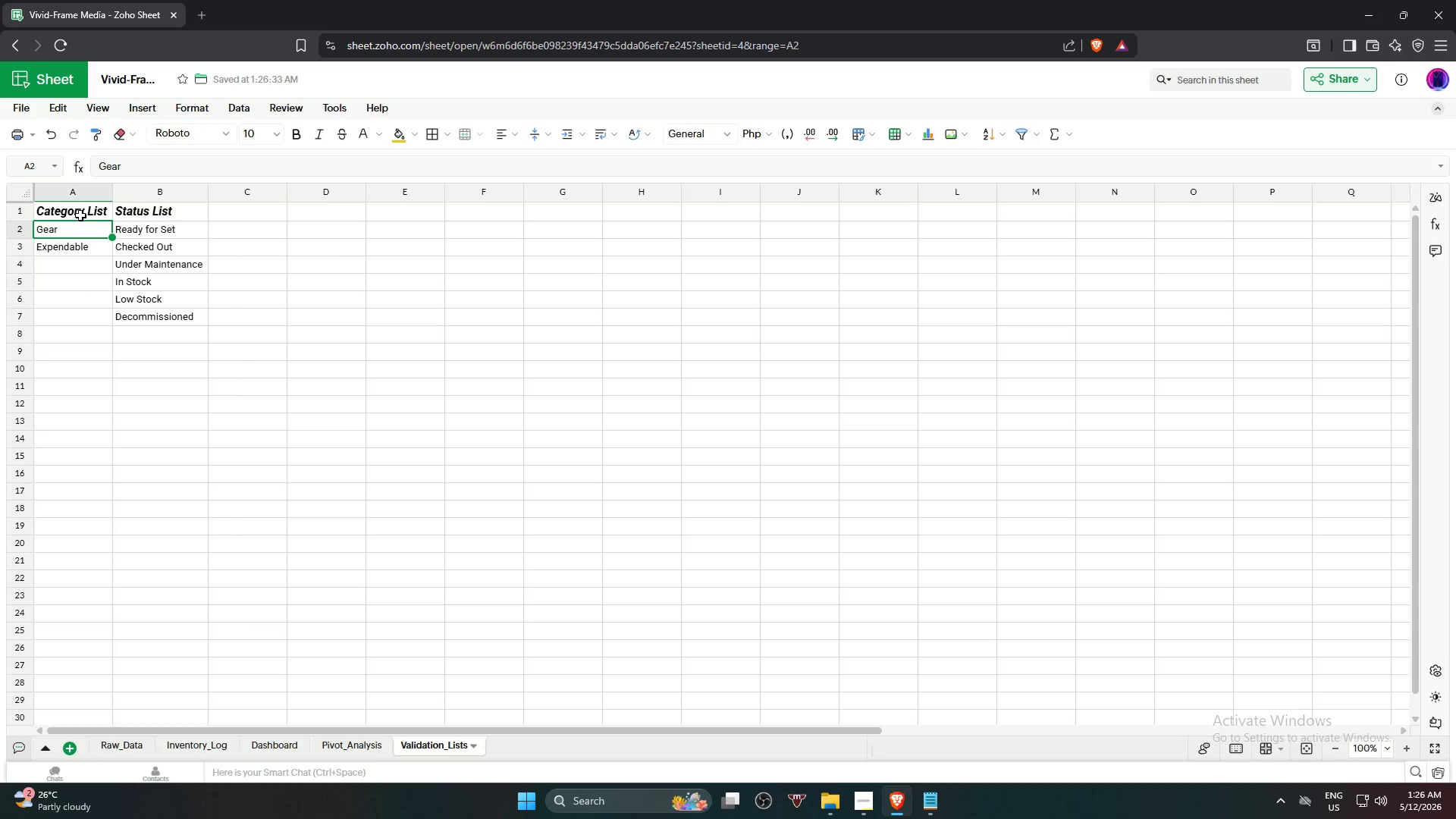 
left_click([80, 215])
 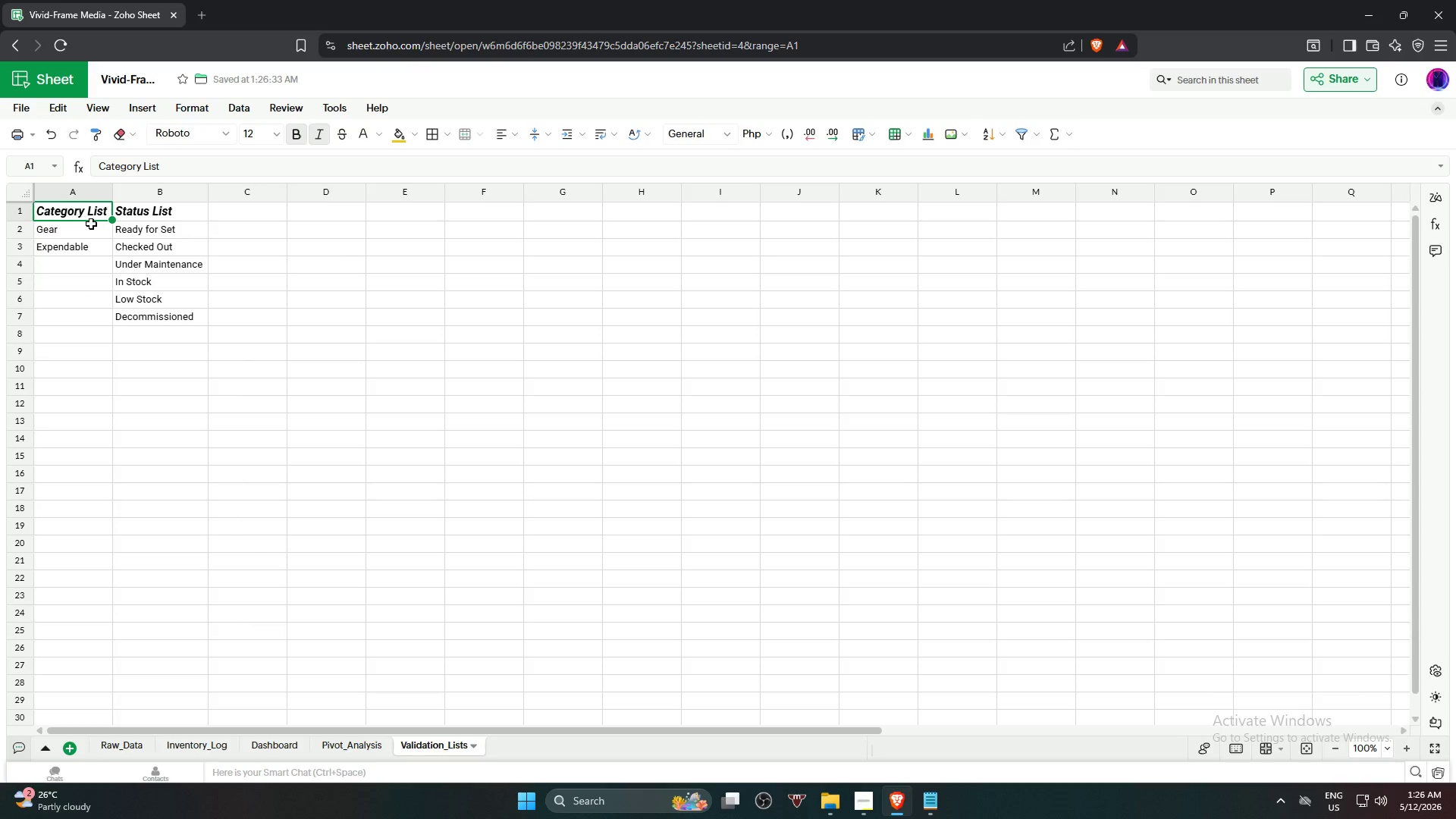 
hold_key(key=ControlLeft, duration=3.03)
left_click_drag(start_coordinate=[74, 216], to_coordinate=[74, 245])
 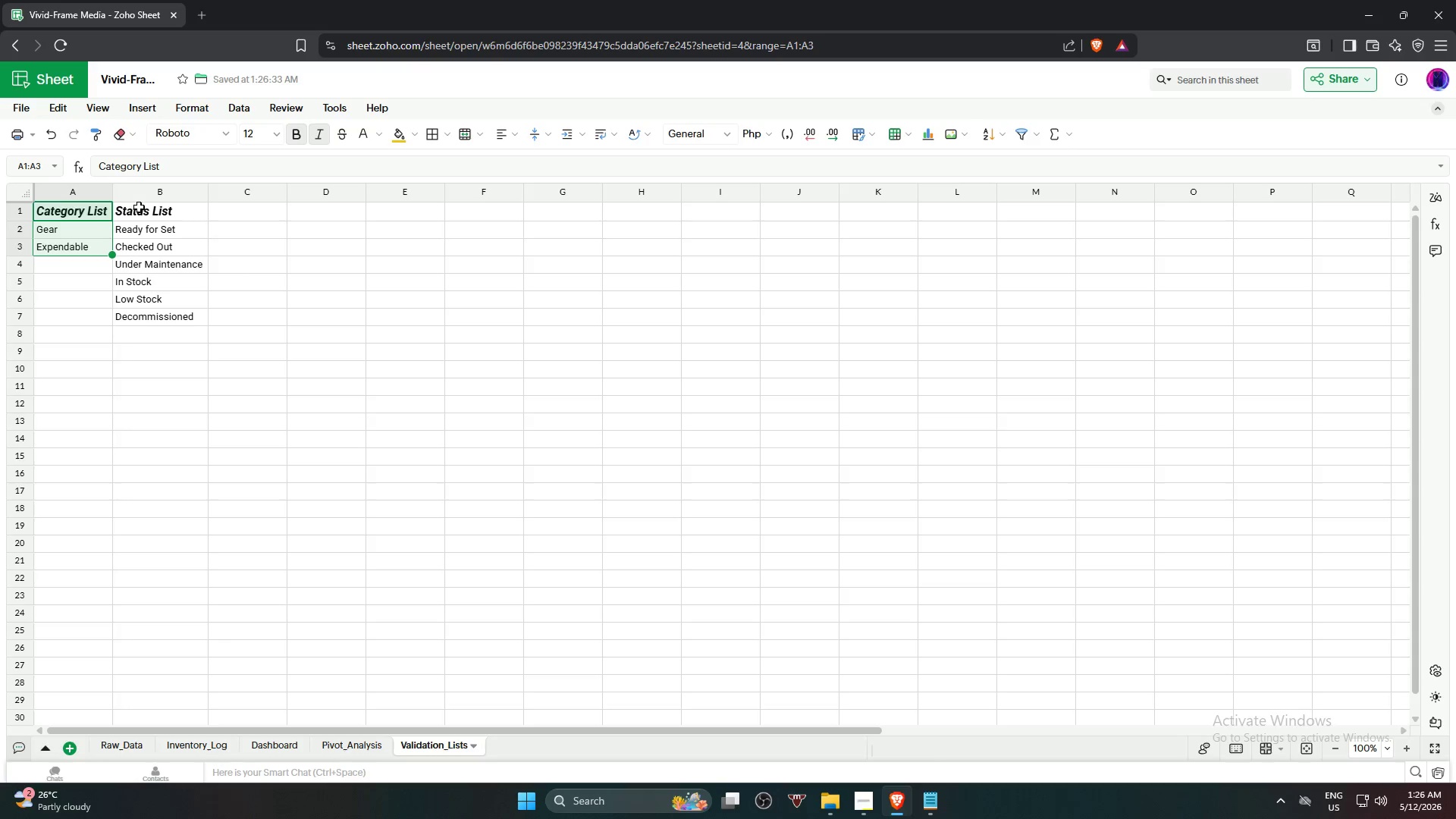 
left_click_drag(start_coordinate=[140, 207], to_coordinate=[160, 313])
 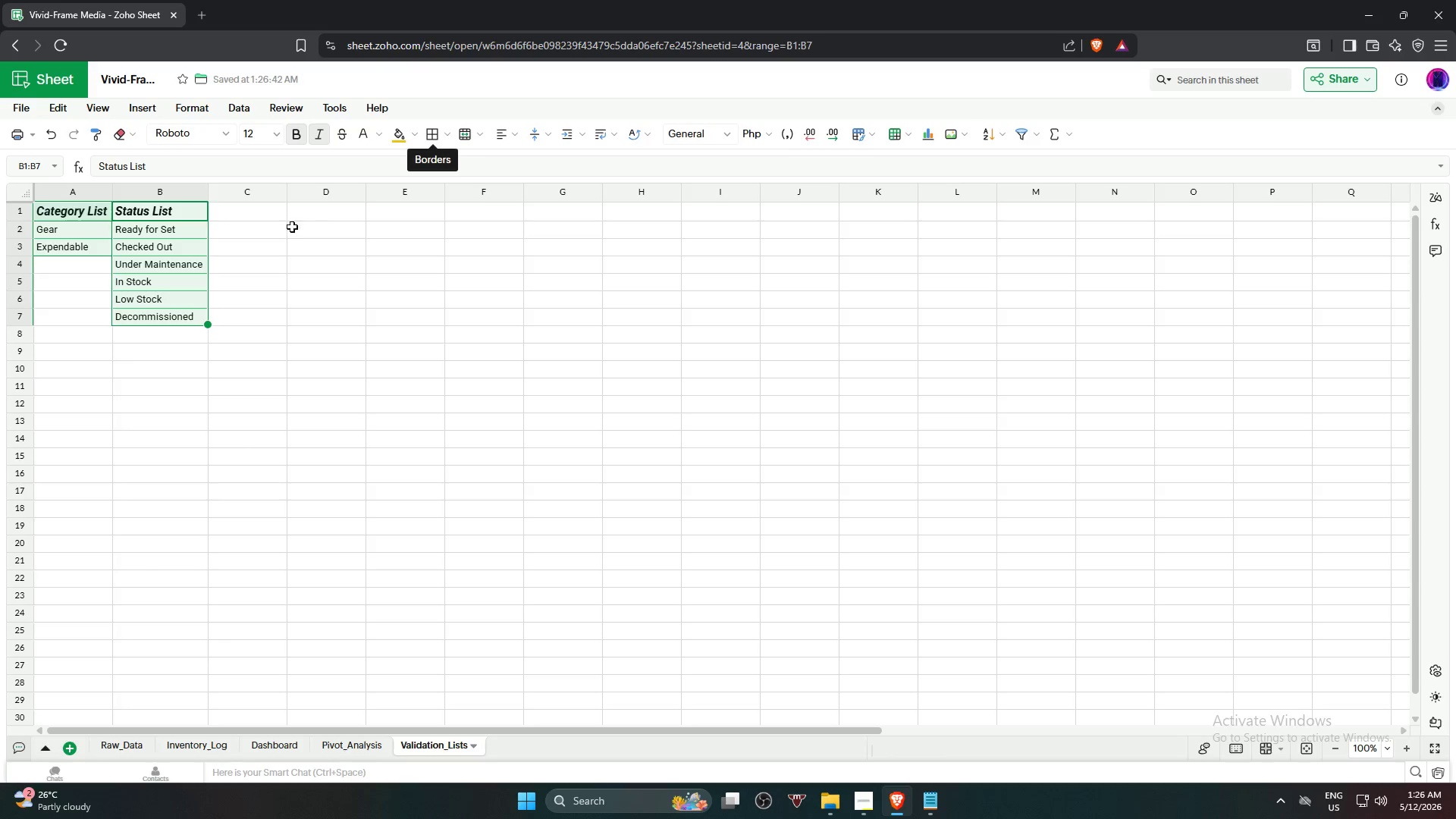 
left_click([64, 211])
 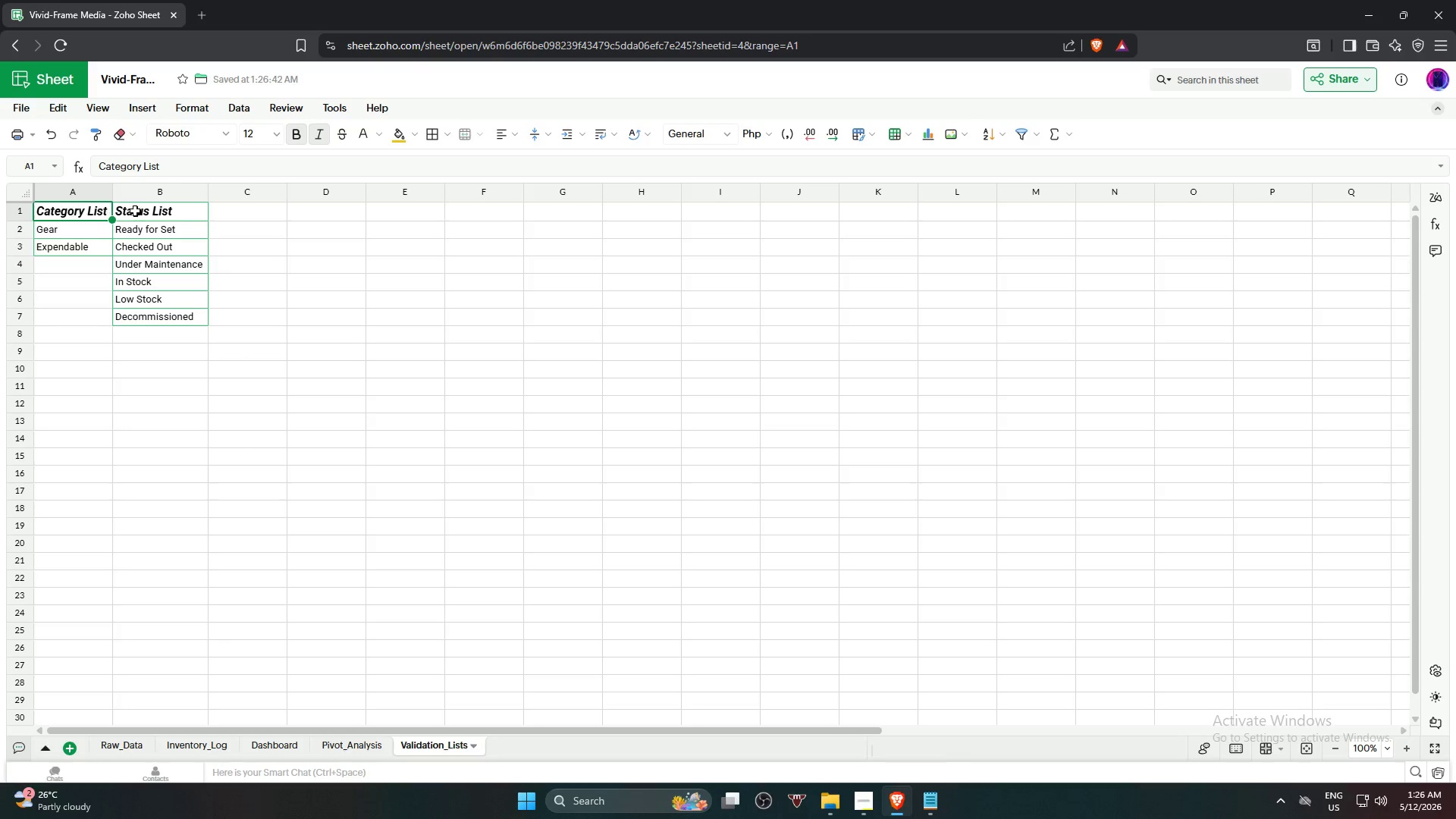 
hold_key(key=ShiftLeft, duration=0.39)
left_click([148, 211])
 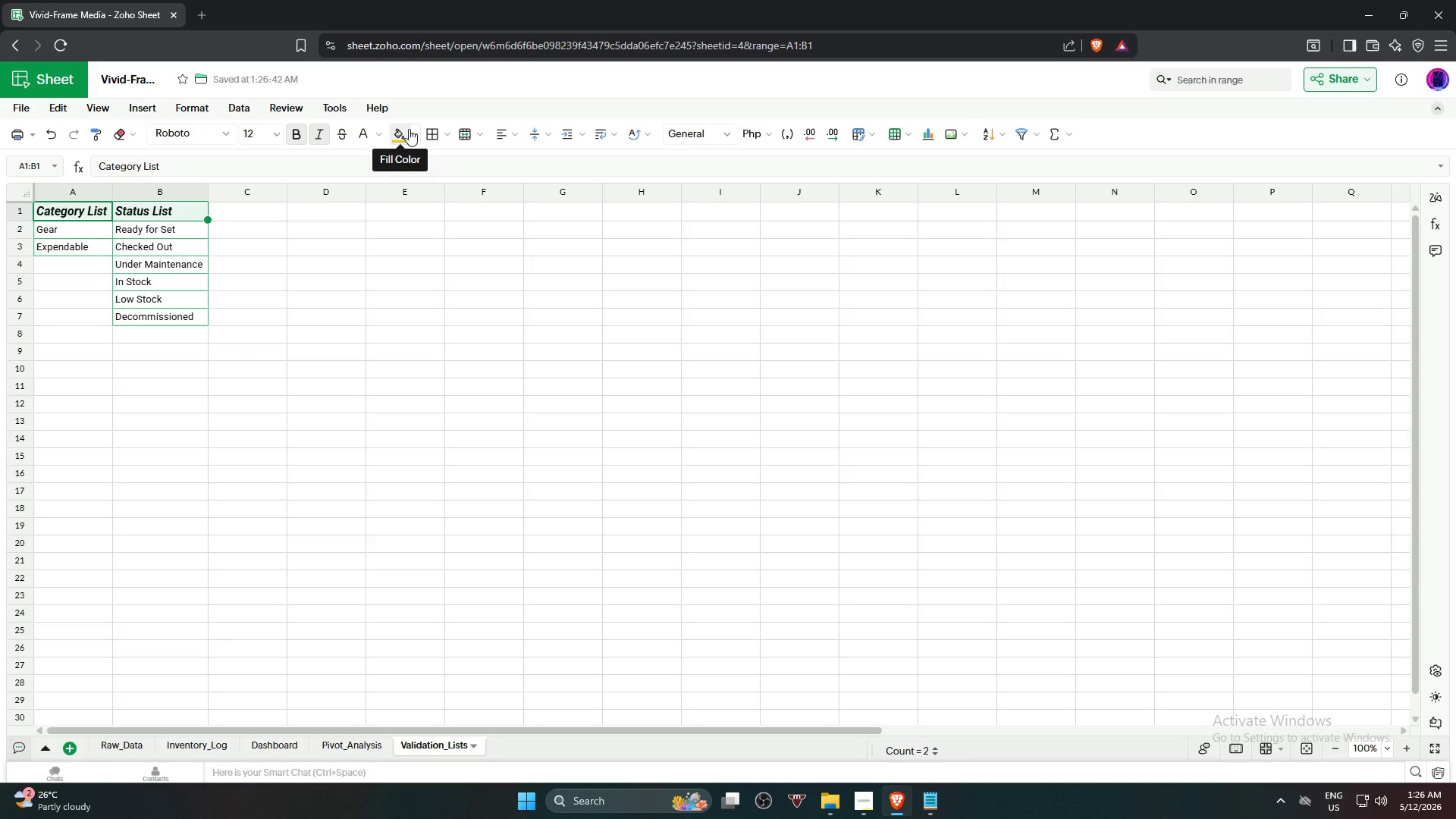 
double_click([370, 253])
 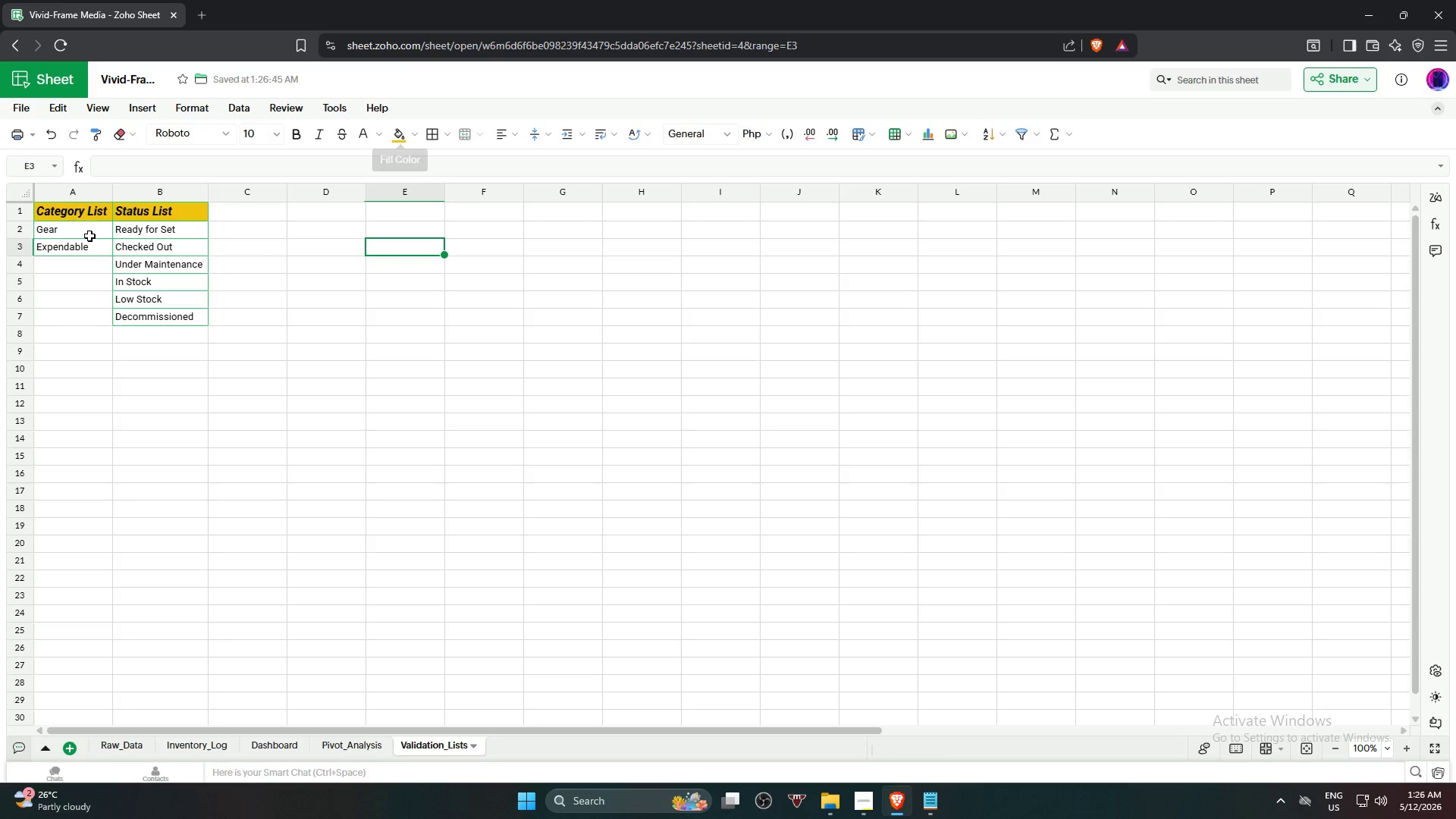 
left_click([86, 234])
 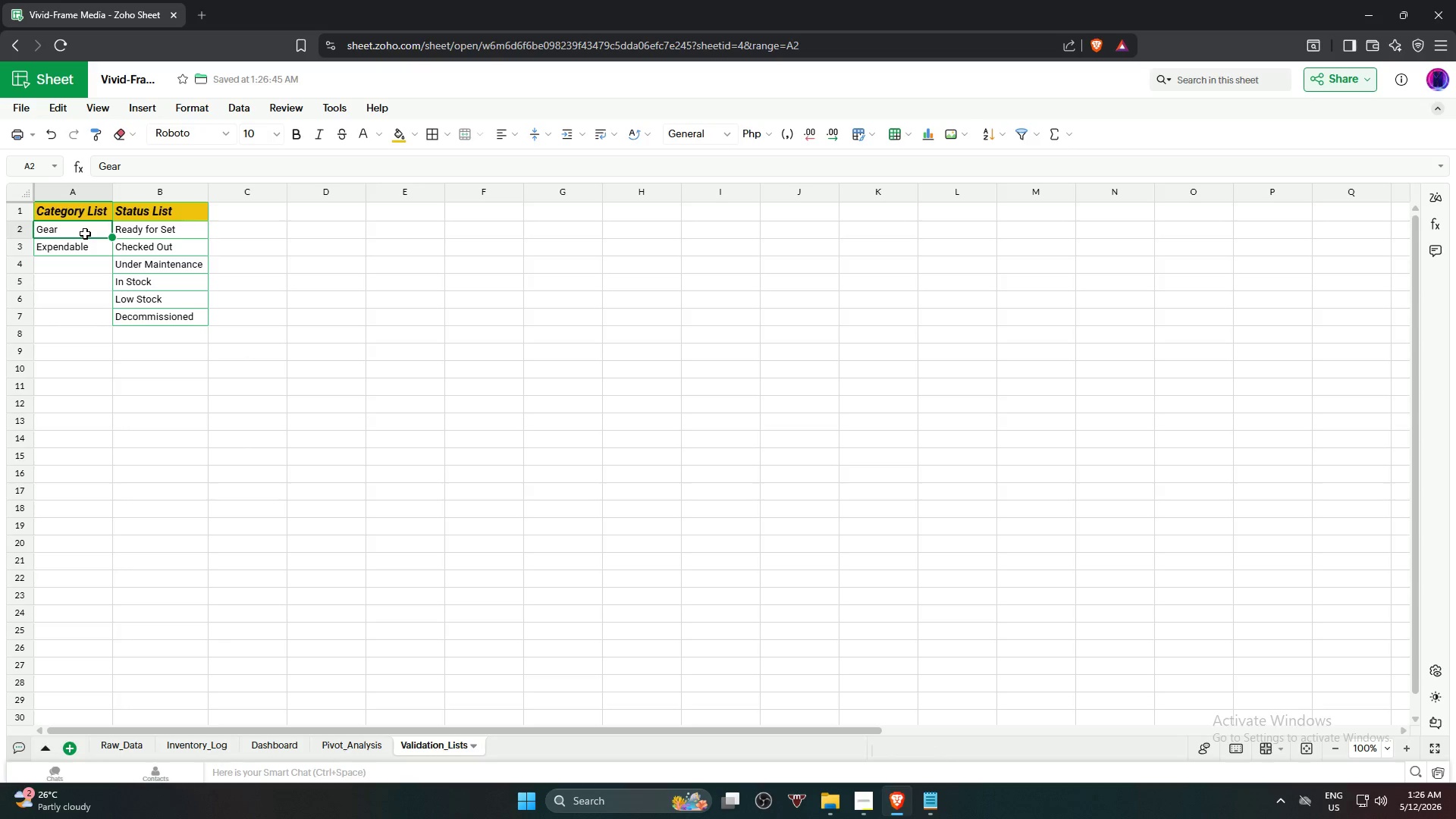 
hold_key(key=ShiftLeft, duration=1.3)
left_click([82, 246])
 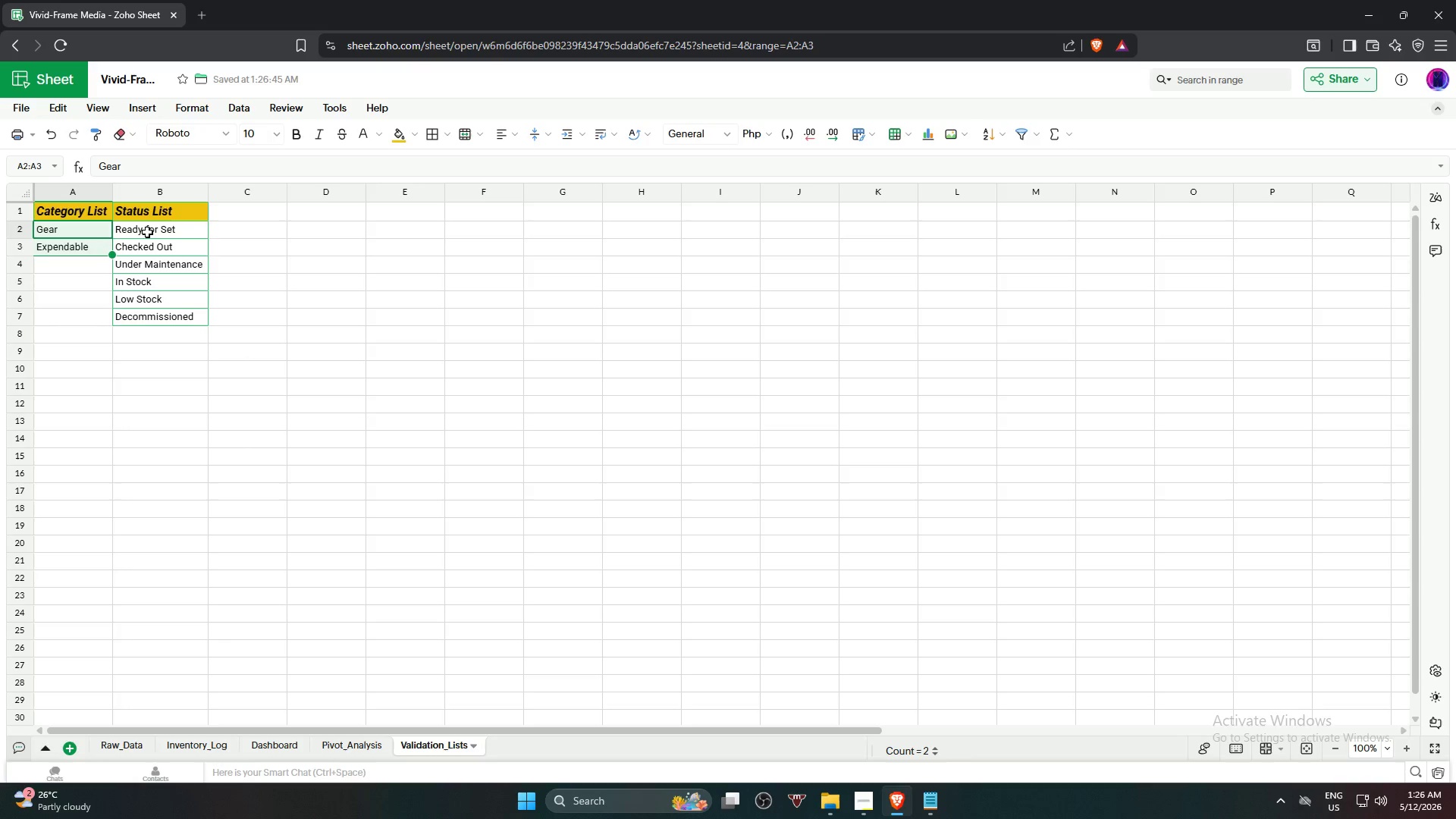 
hold_key(key=ControlLeft, duration=0.97)
left_click_drag(start_coordinate=[147, 231], to_coordinate=[159, 311])
 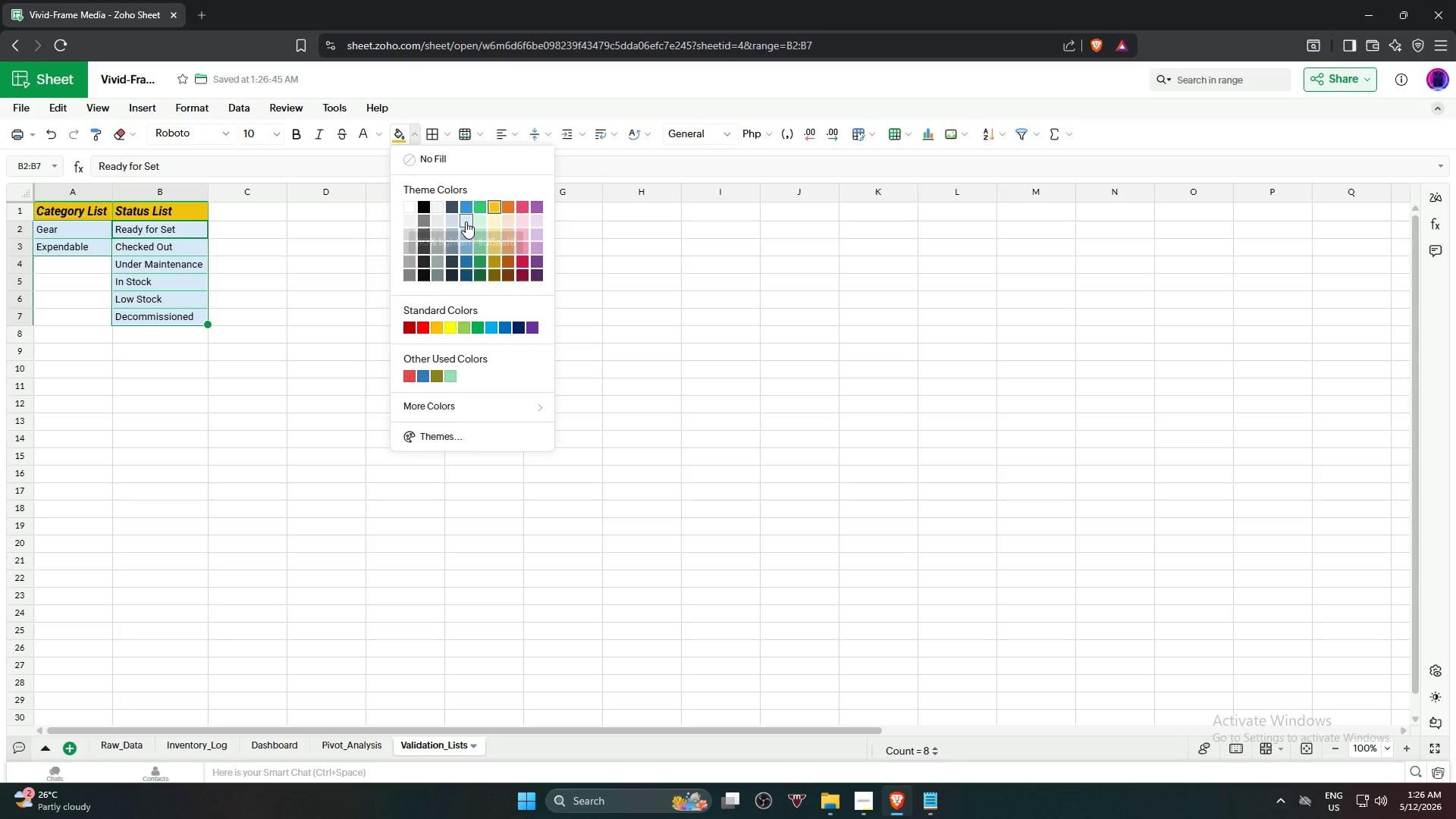 
double_click([627, 484])
 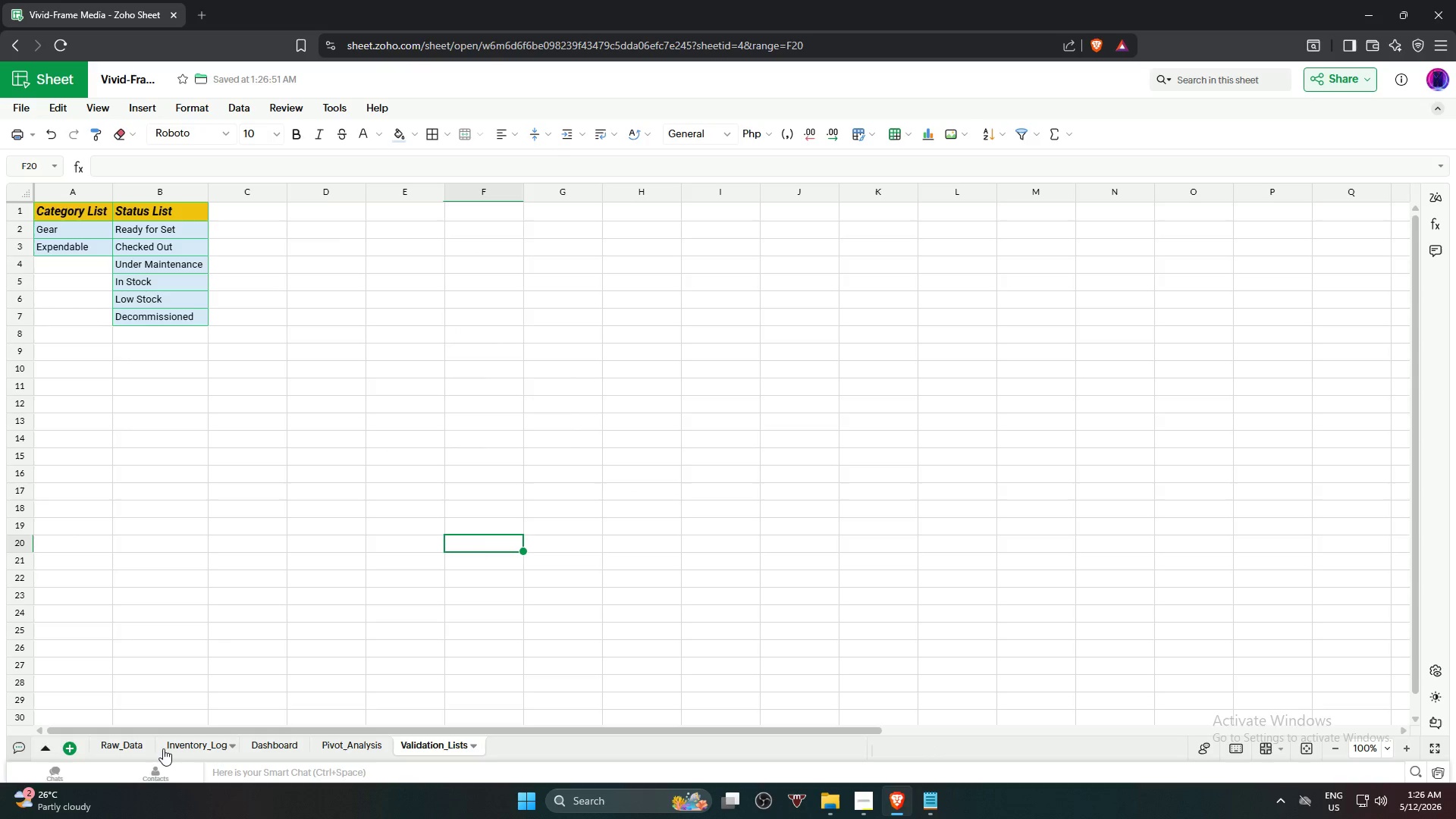 
wait(7.84)
 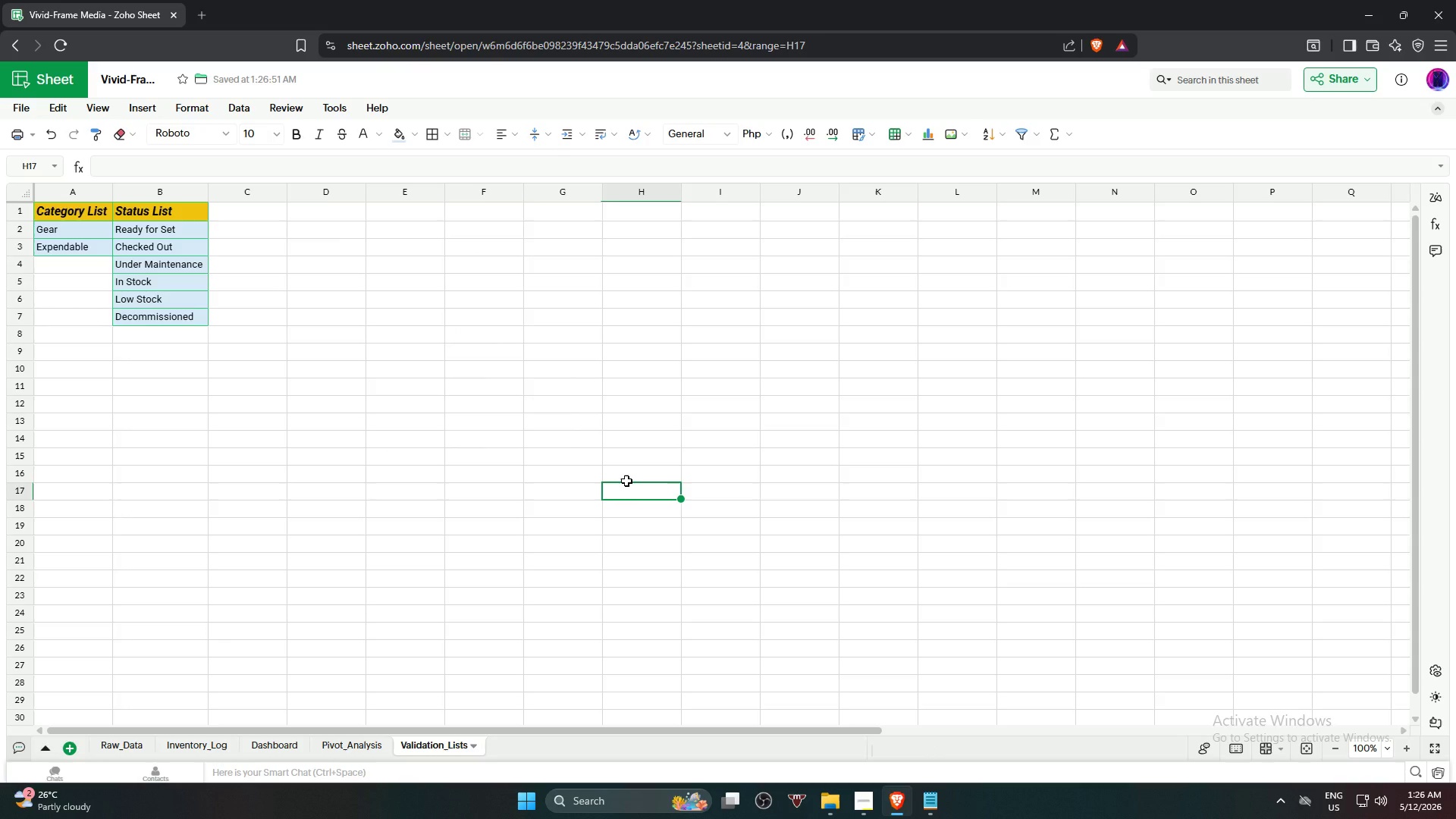 
left_click([277, 756])
 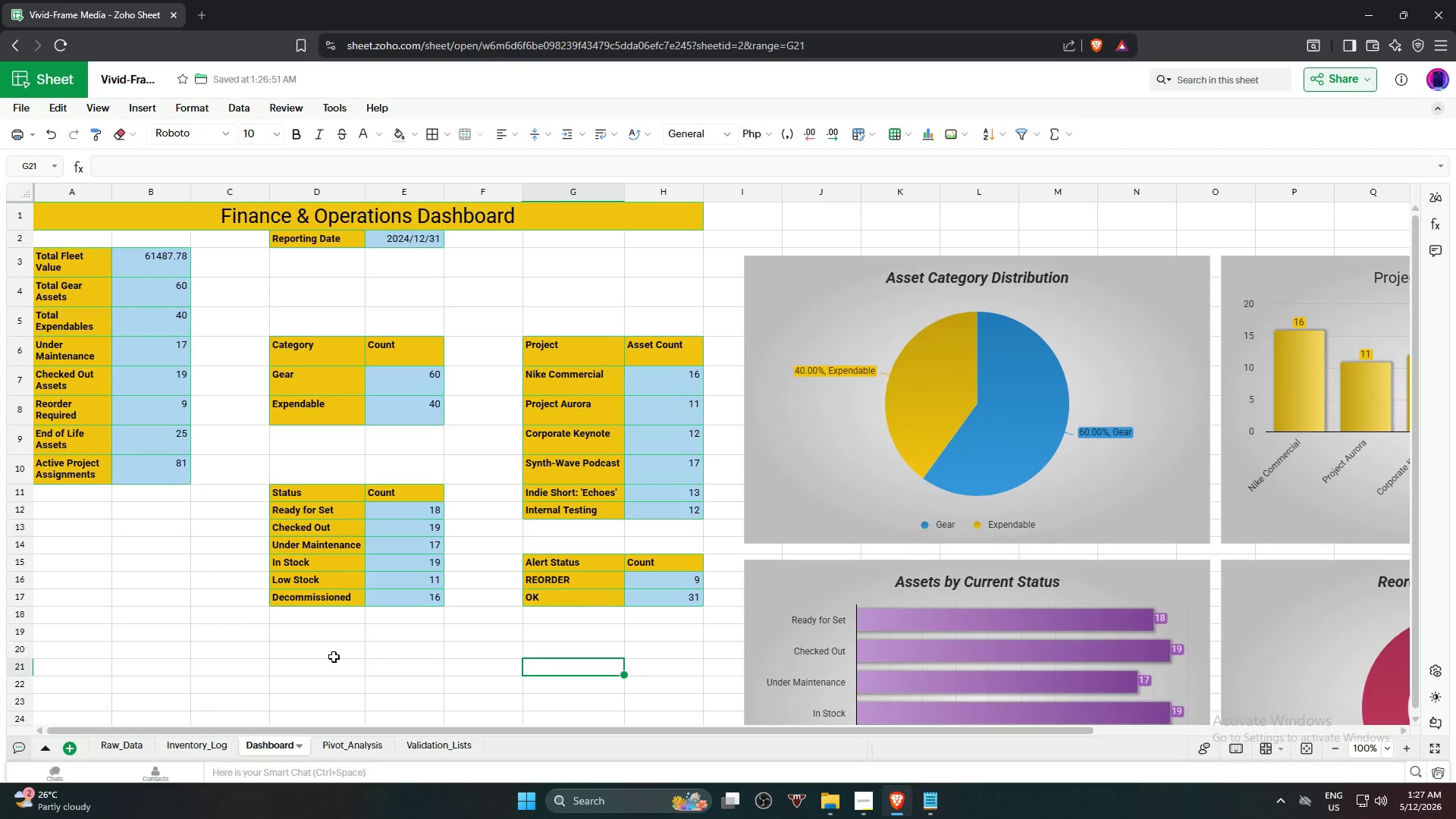 
left_click([230, 689])
 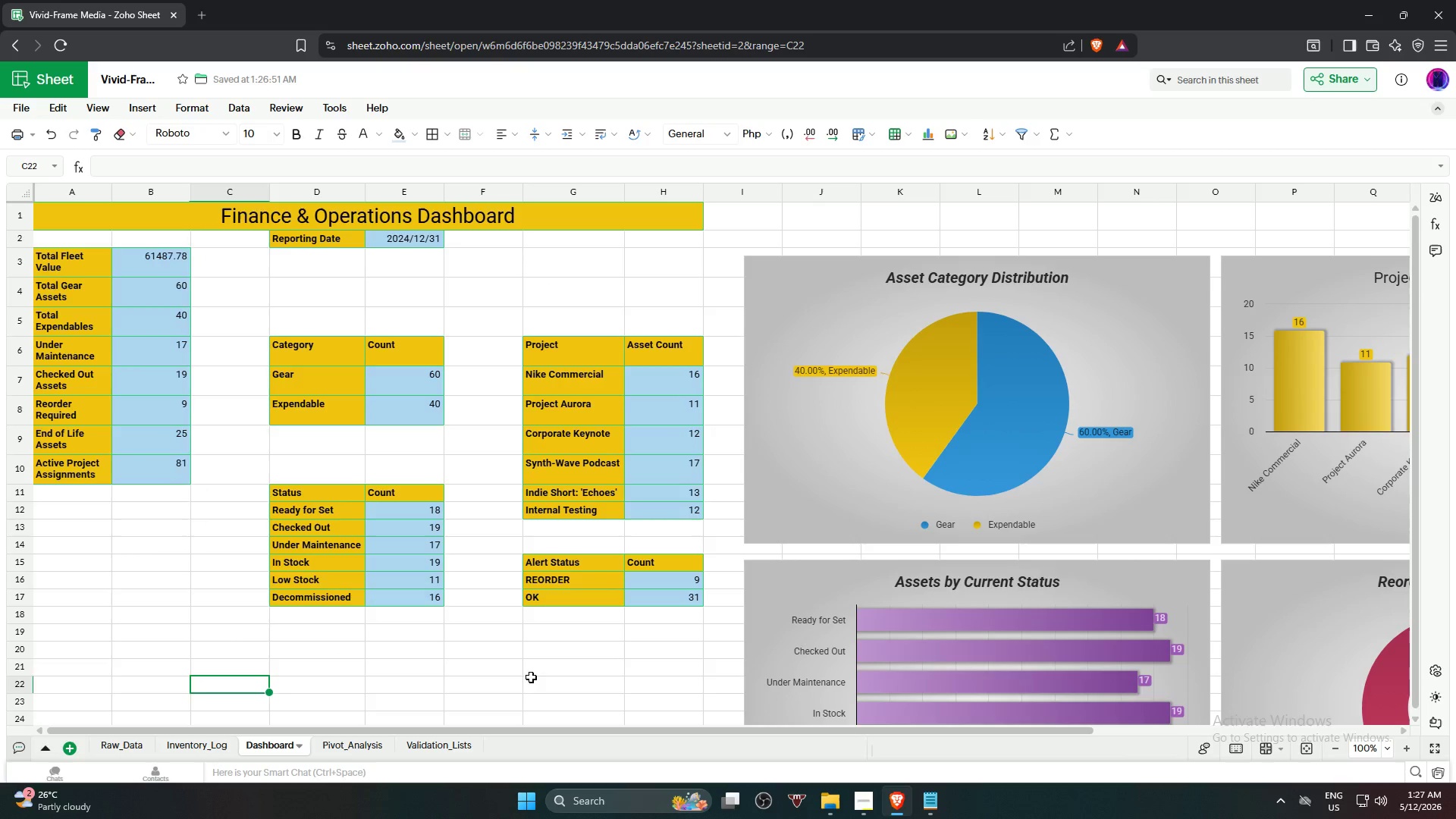 
scroll: coordinate [538, 673], scroll_direction: down, amount: 1.0
 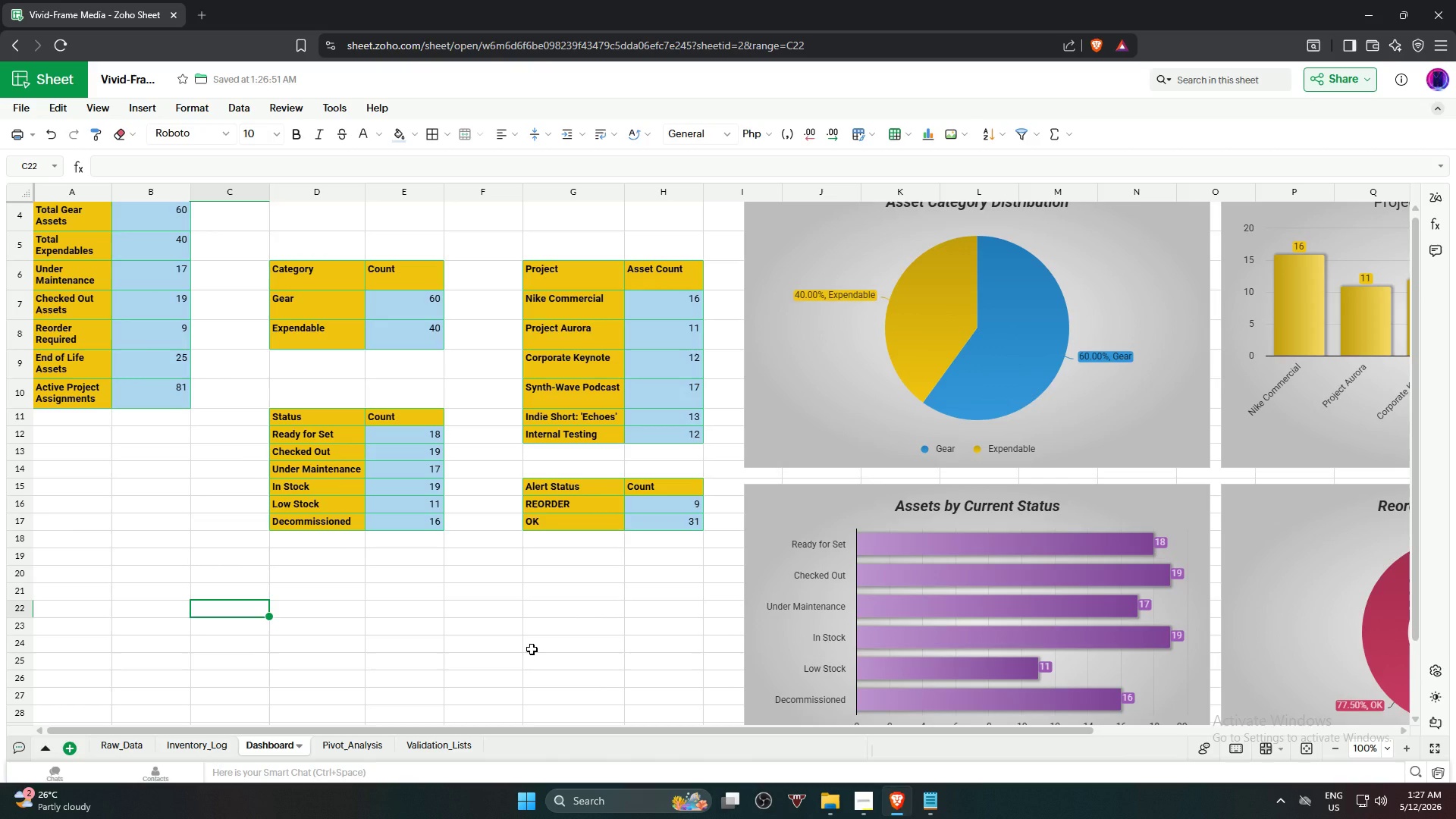 
hold_key(key=ControlLeft, duration=0.92)
scroll: coordinate [532, 649], scroll_direction: down, amount: 1.0
 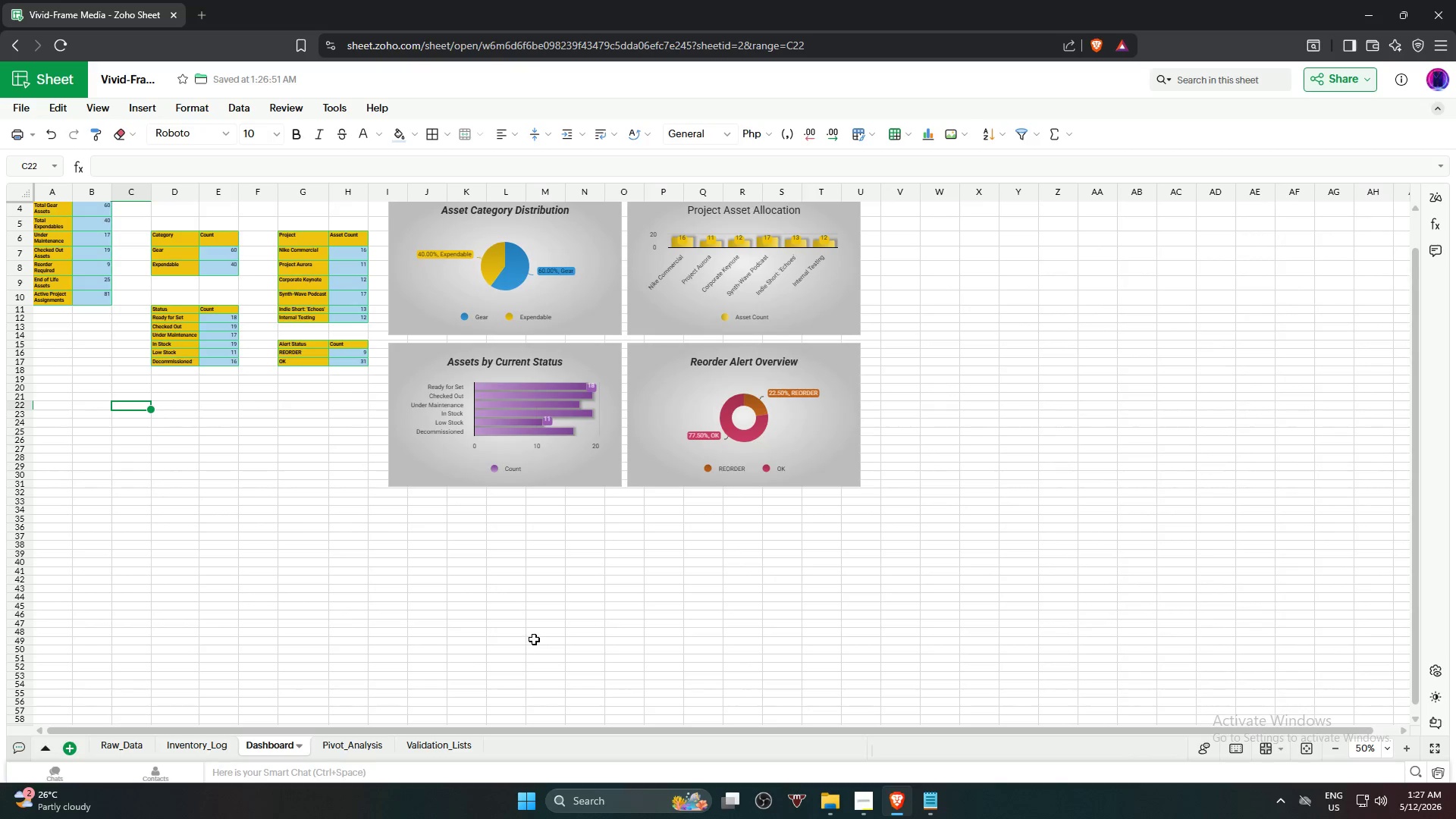 
scroll: coordinate [534, 638], scroll_direction: up, amount: 1.0
 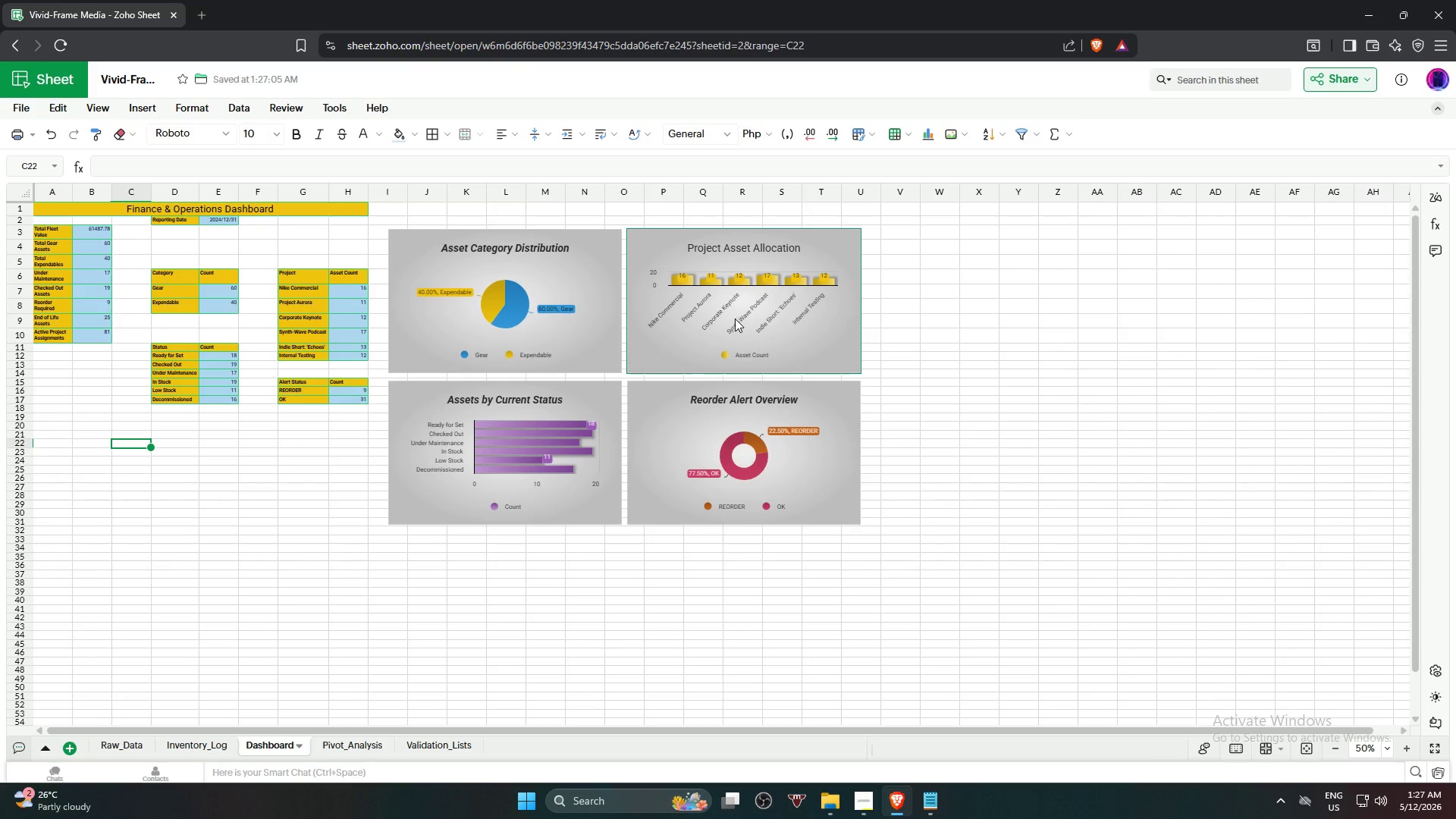 
hold_key(key=ControlLeft, duration=0.44)
scroll: coordinate [924, 359], scroll_direction: up, amount: 1.0
 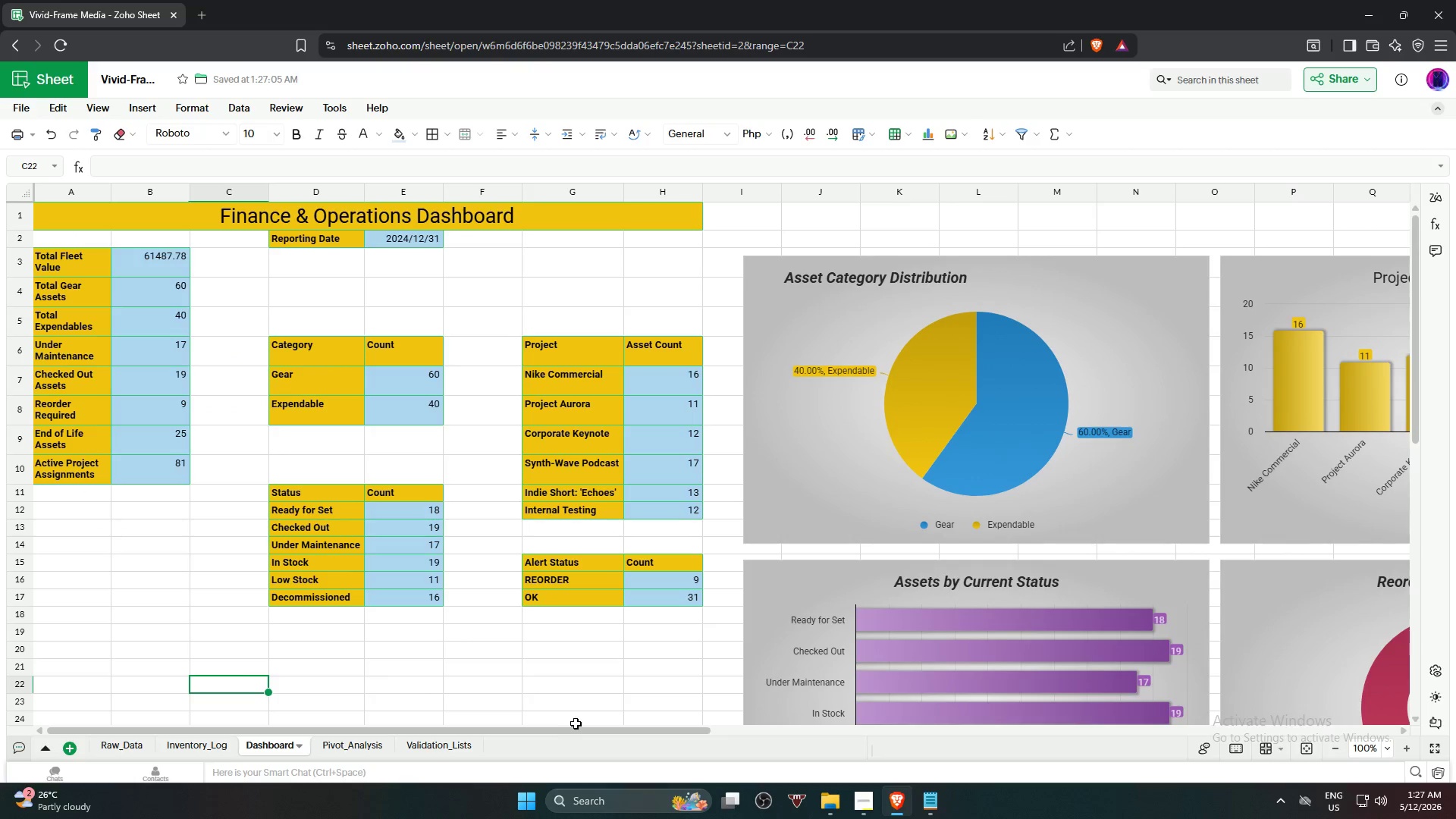 
left_click_drag(start_coordinate=[581, 726], to_coordinate=[879, 731])
 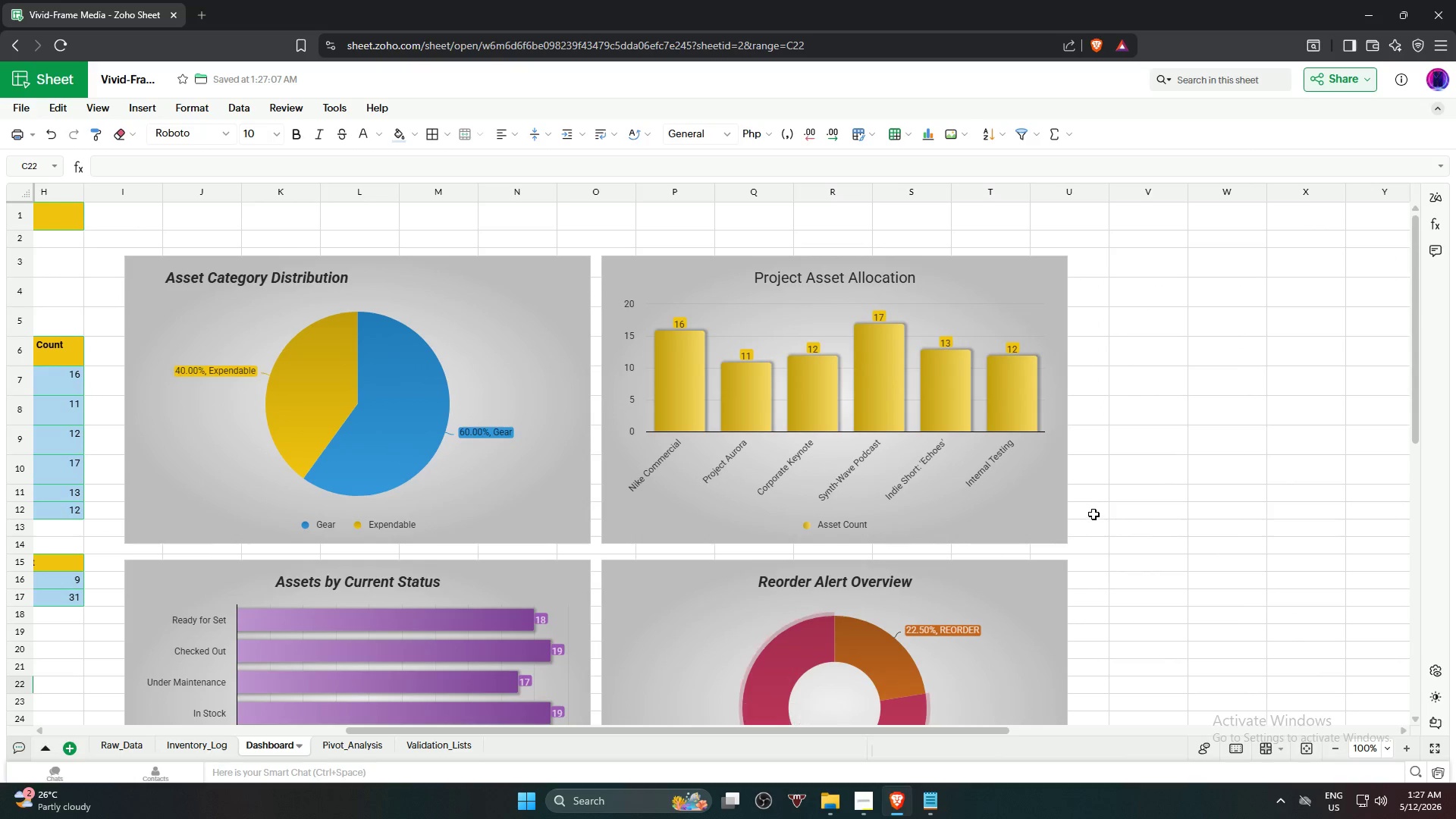 
scroll: coordinate [1095, 509], scroll_direction: none, amount: 0.0
 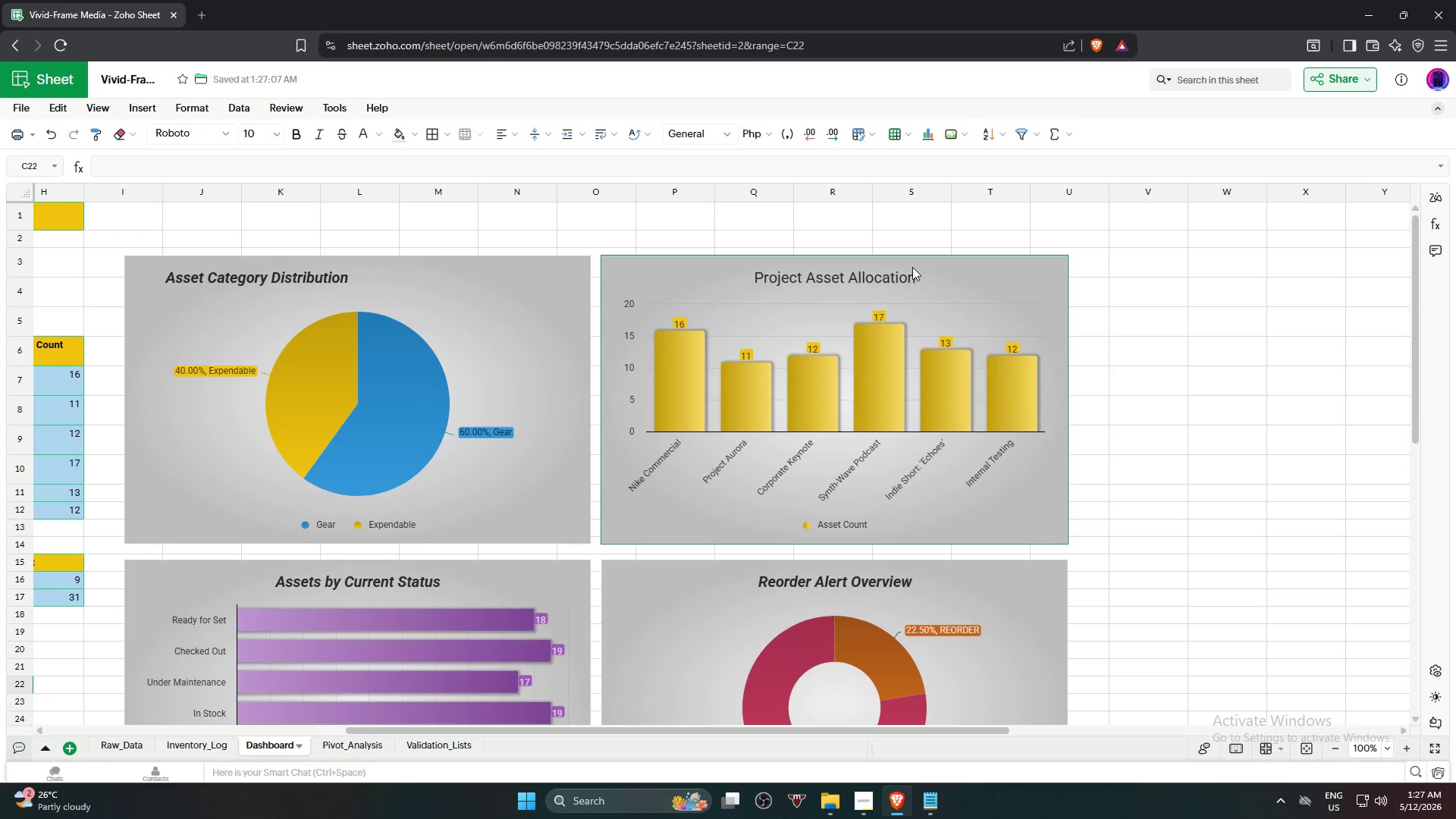 
left_click([921, 265])
 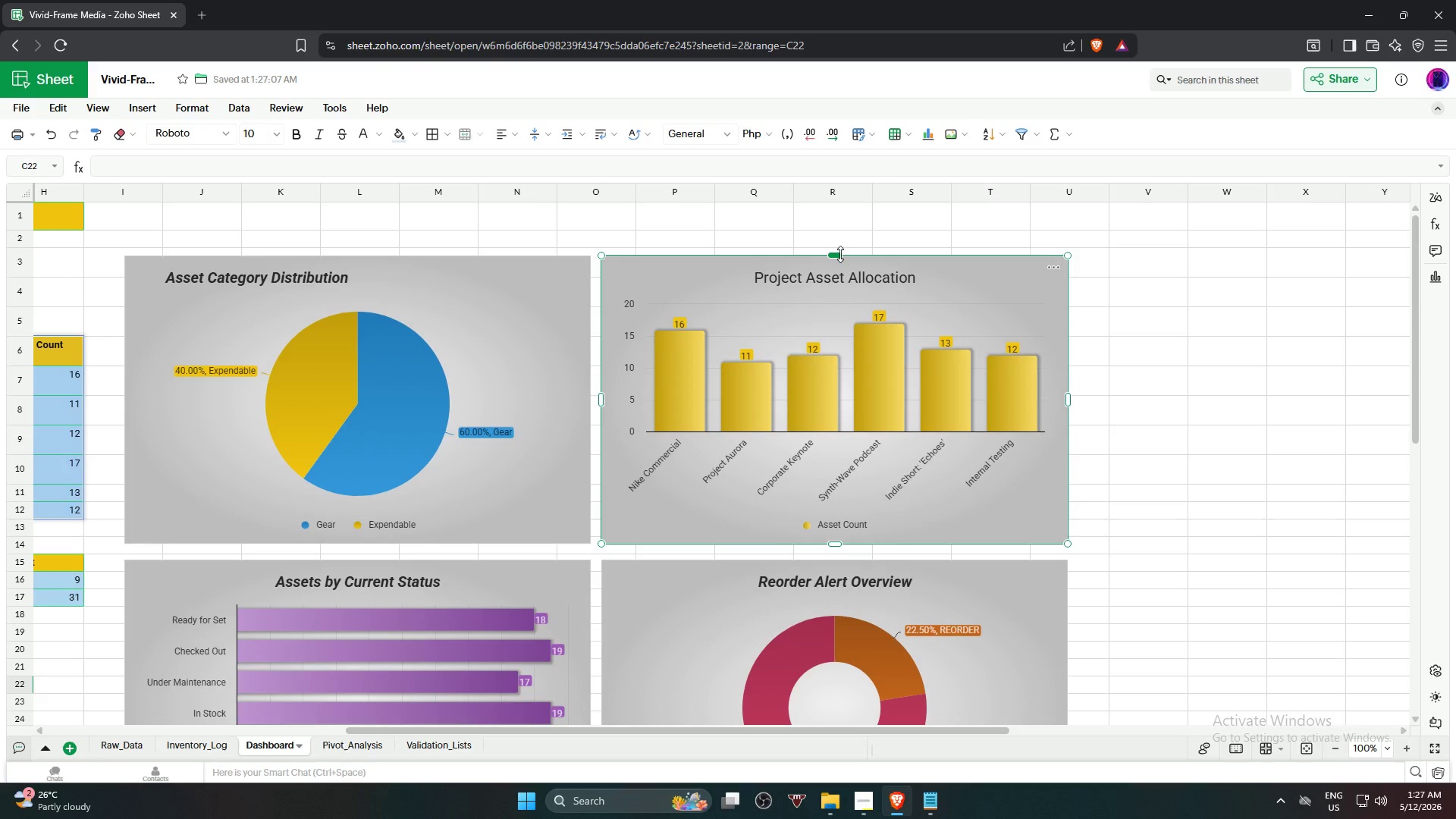 
left_click_drag(start_coordinate=[838, 256], to_coordinate=[837, 231])
 